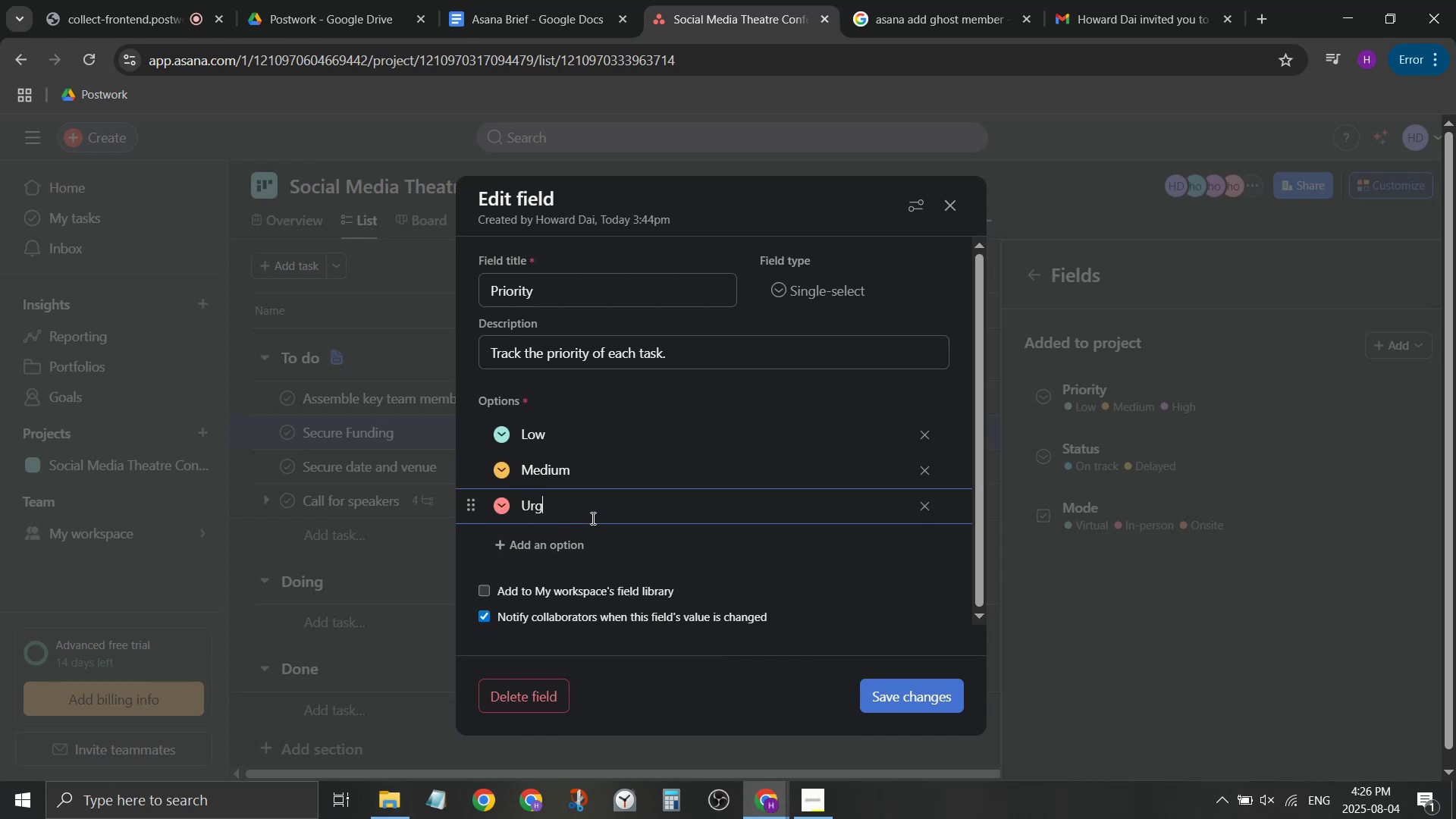 
left_click([693, 610])
 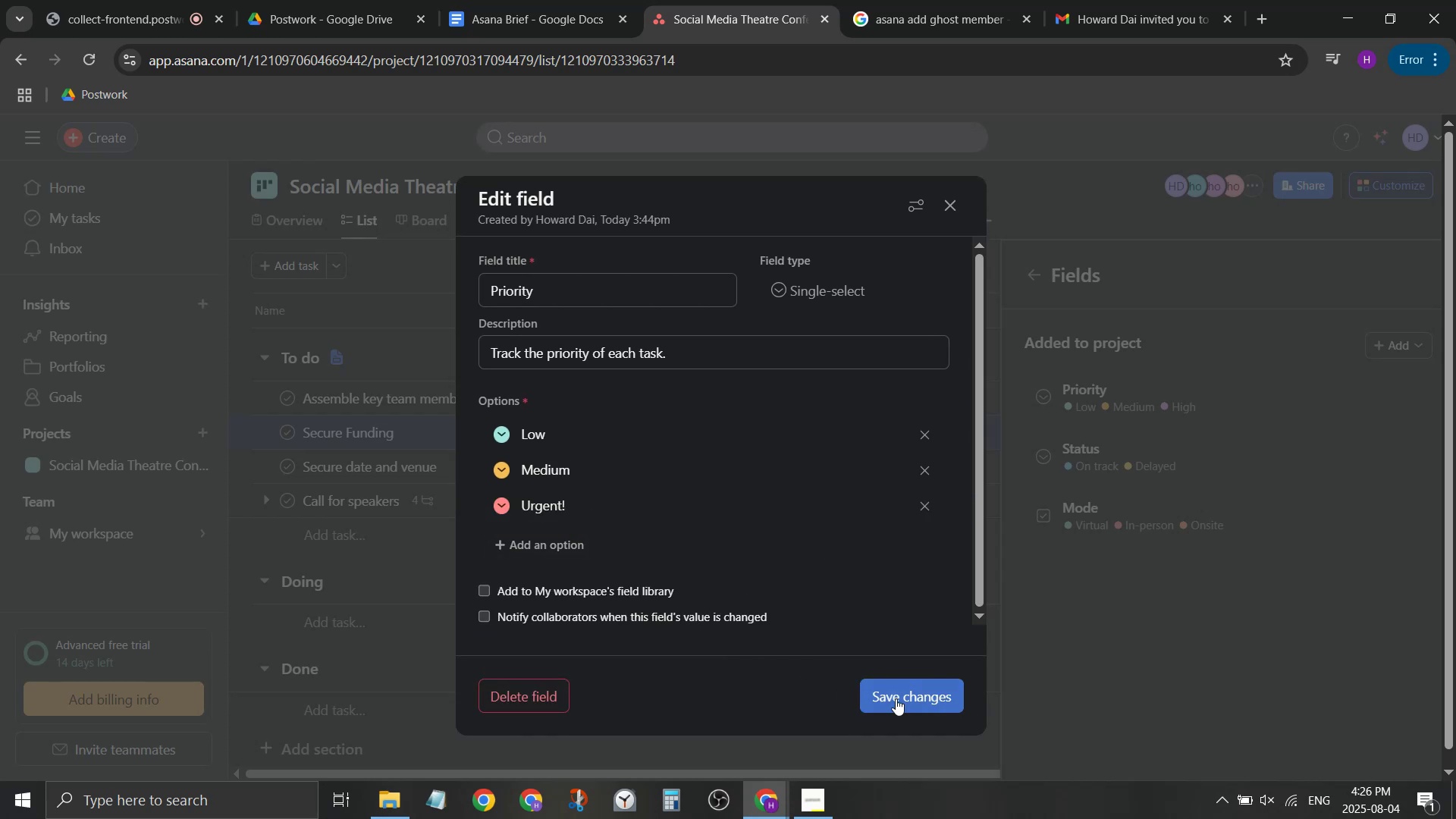 
left_click([908, 692])
 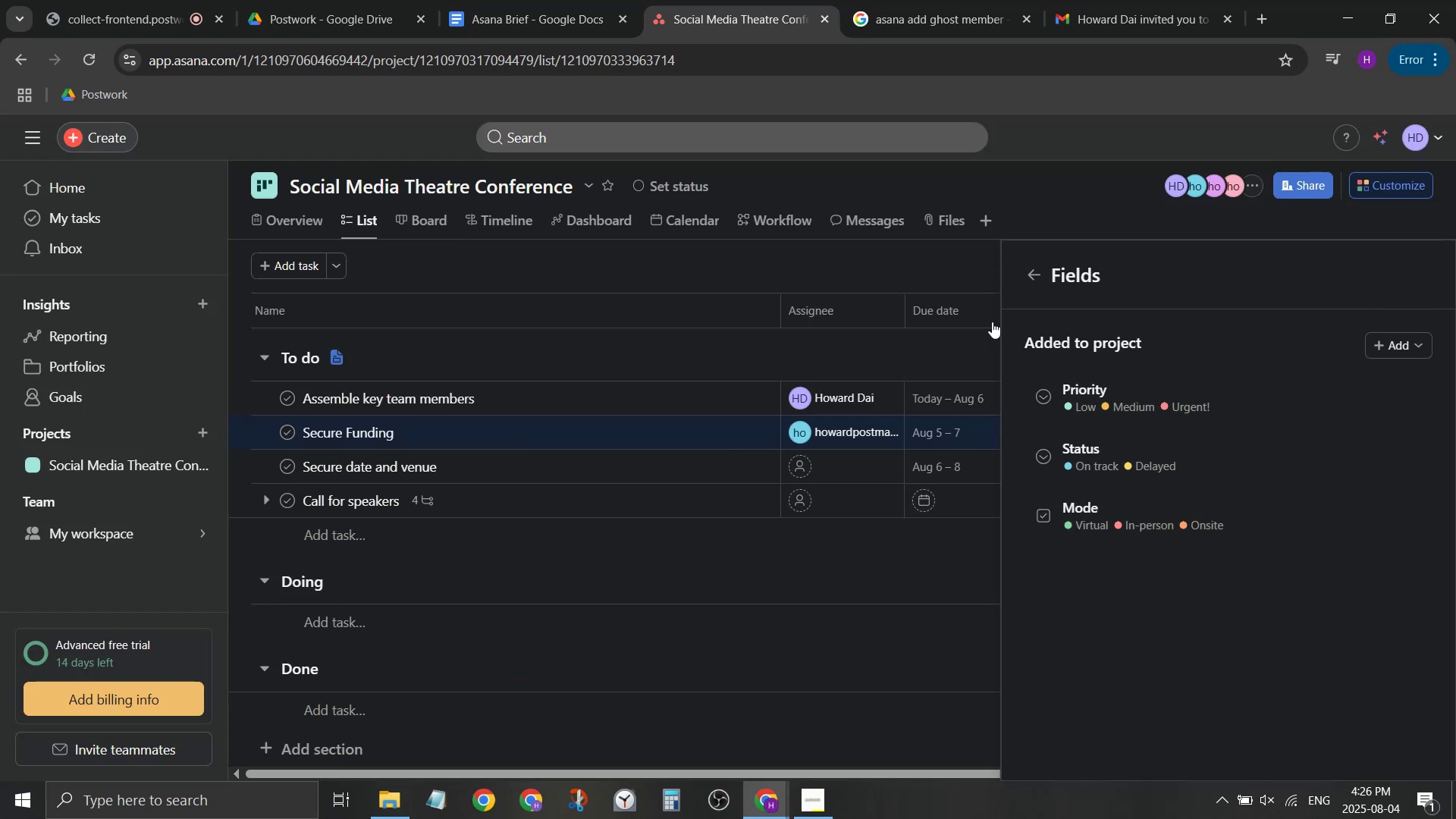 
left_click([911, 572])
 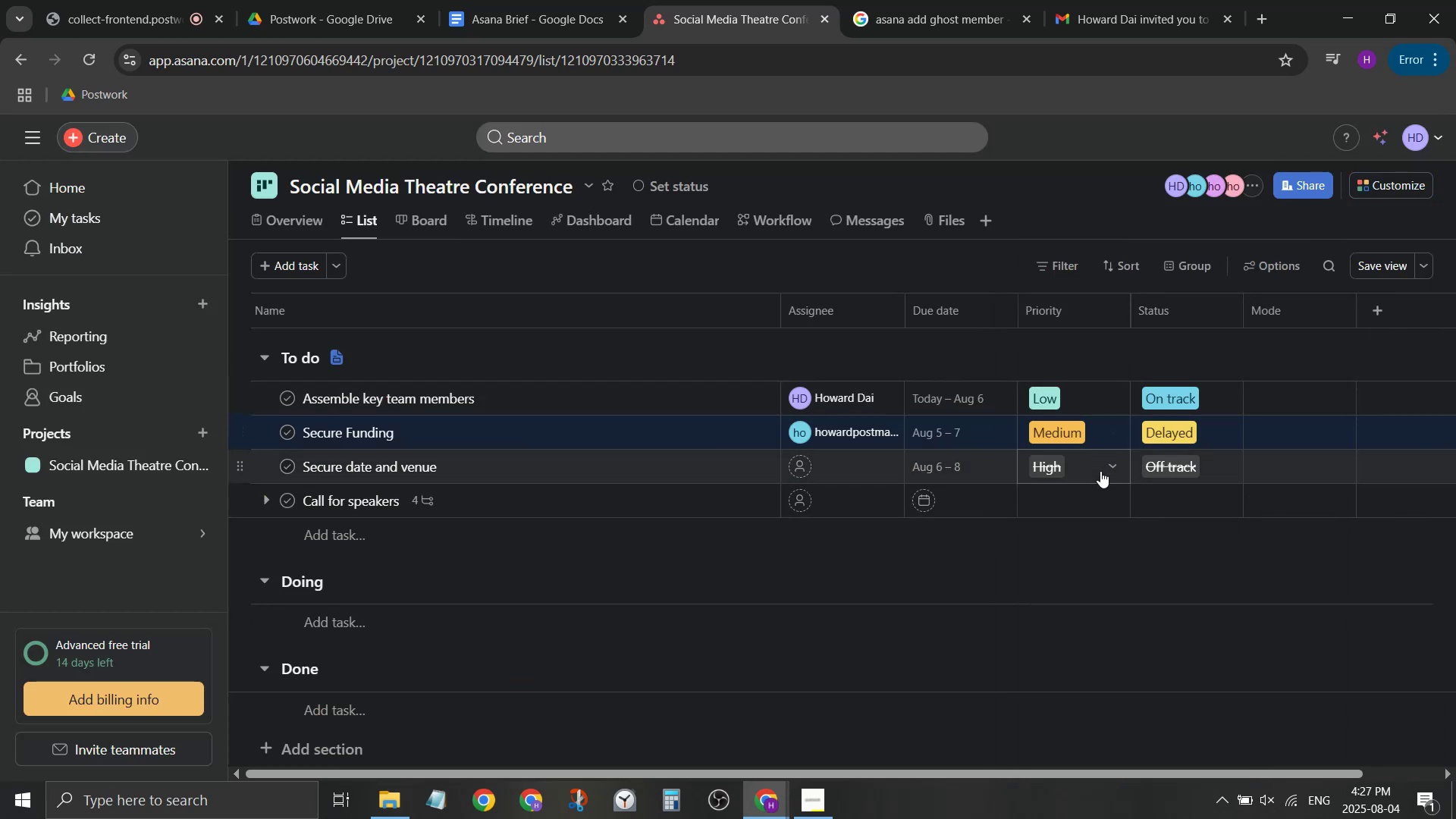 
left_click([1128, 472])
 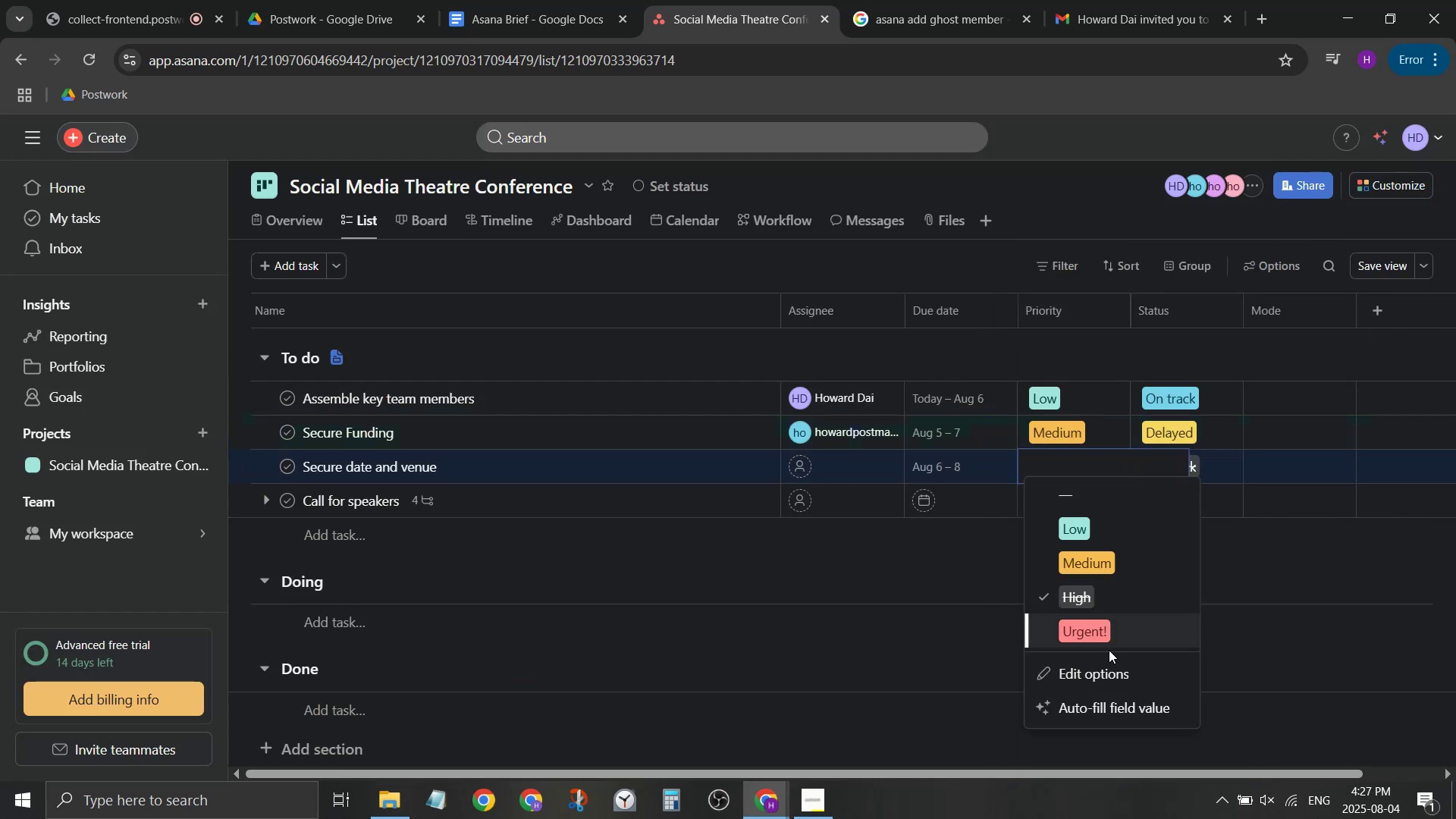 
left_click([1113, 637])
 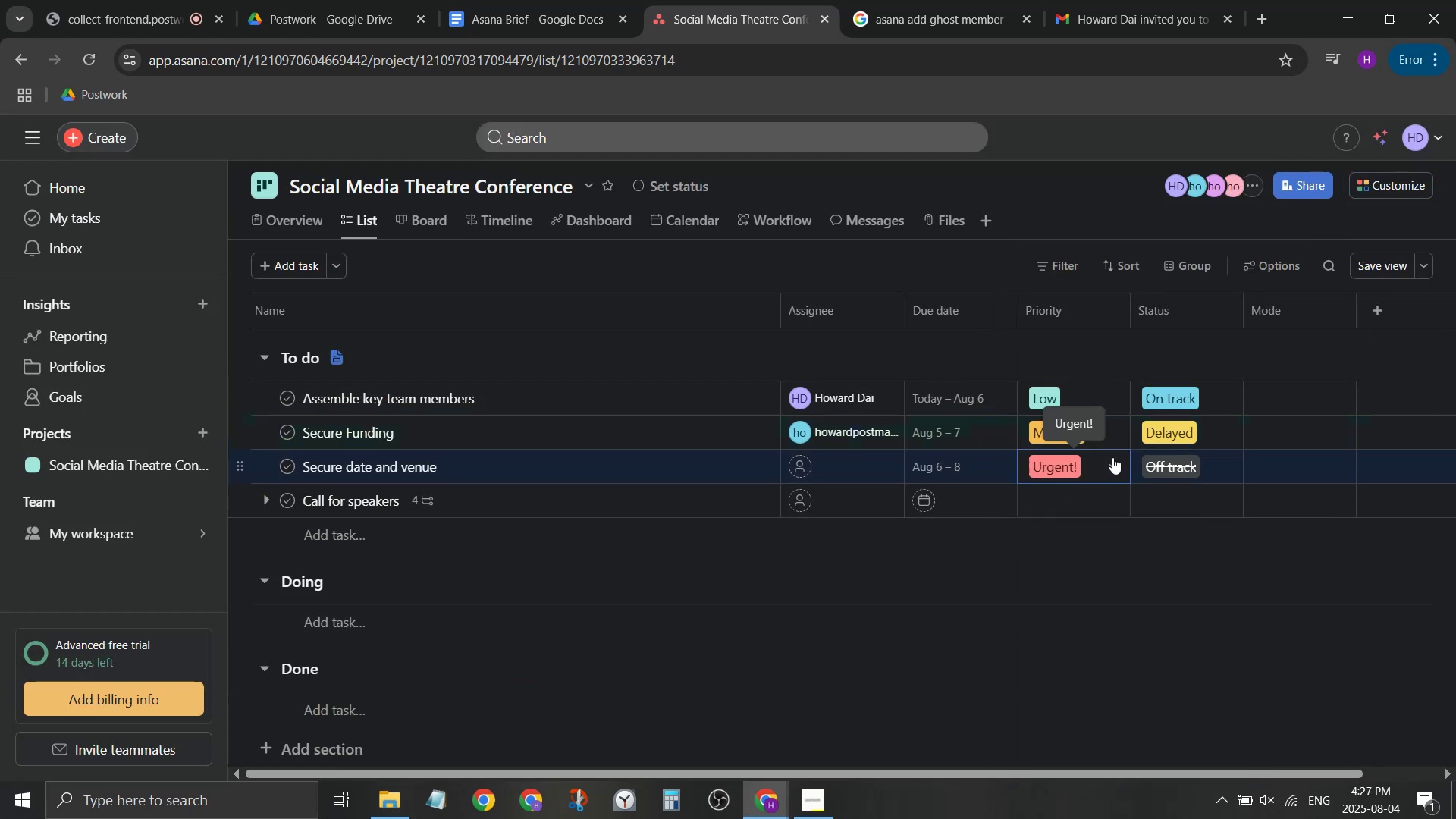 
left_click([1114, 457])
 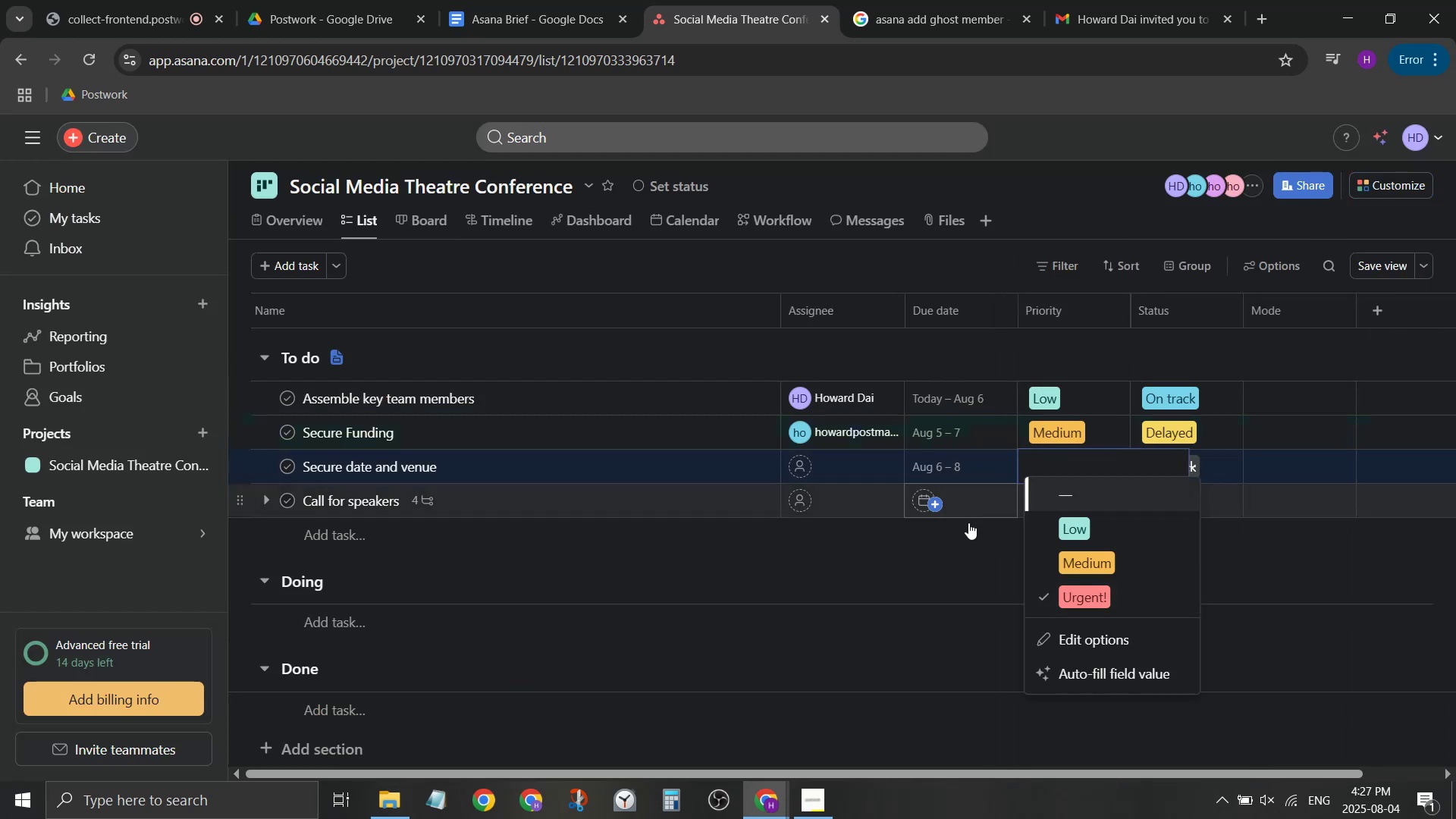 
left_click([971, 553])
 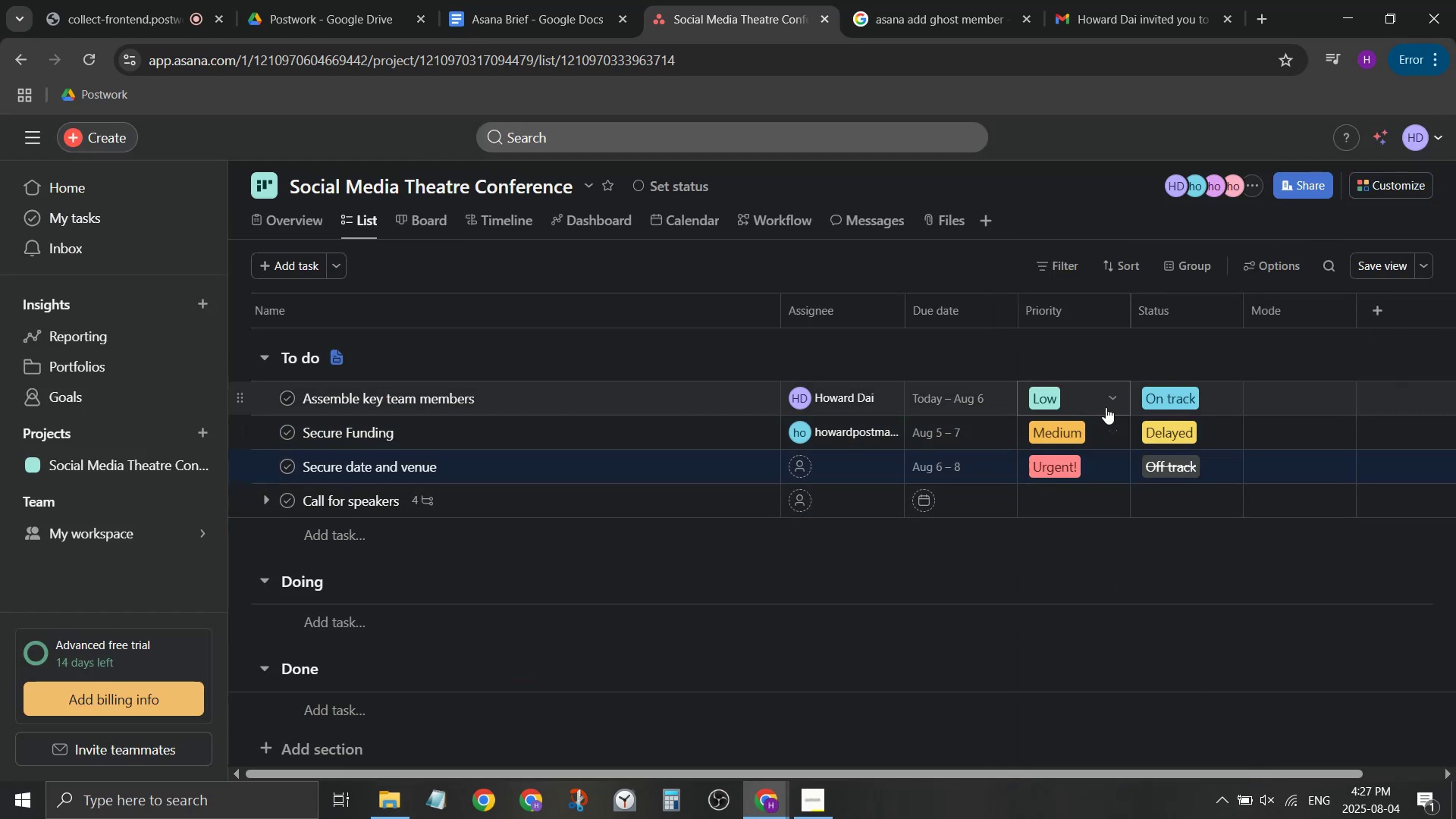 
left_click([1098, 394])
 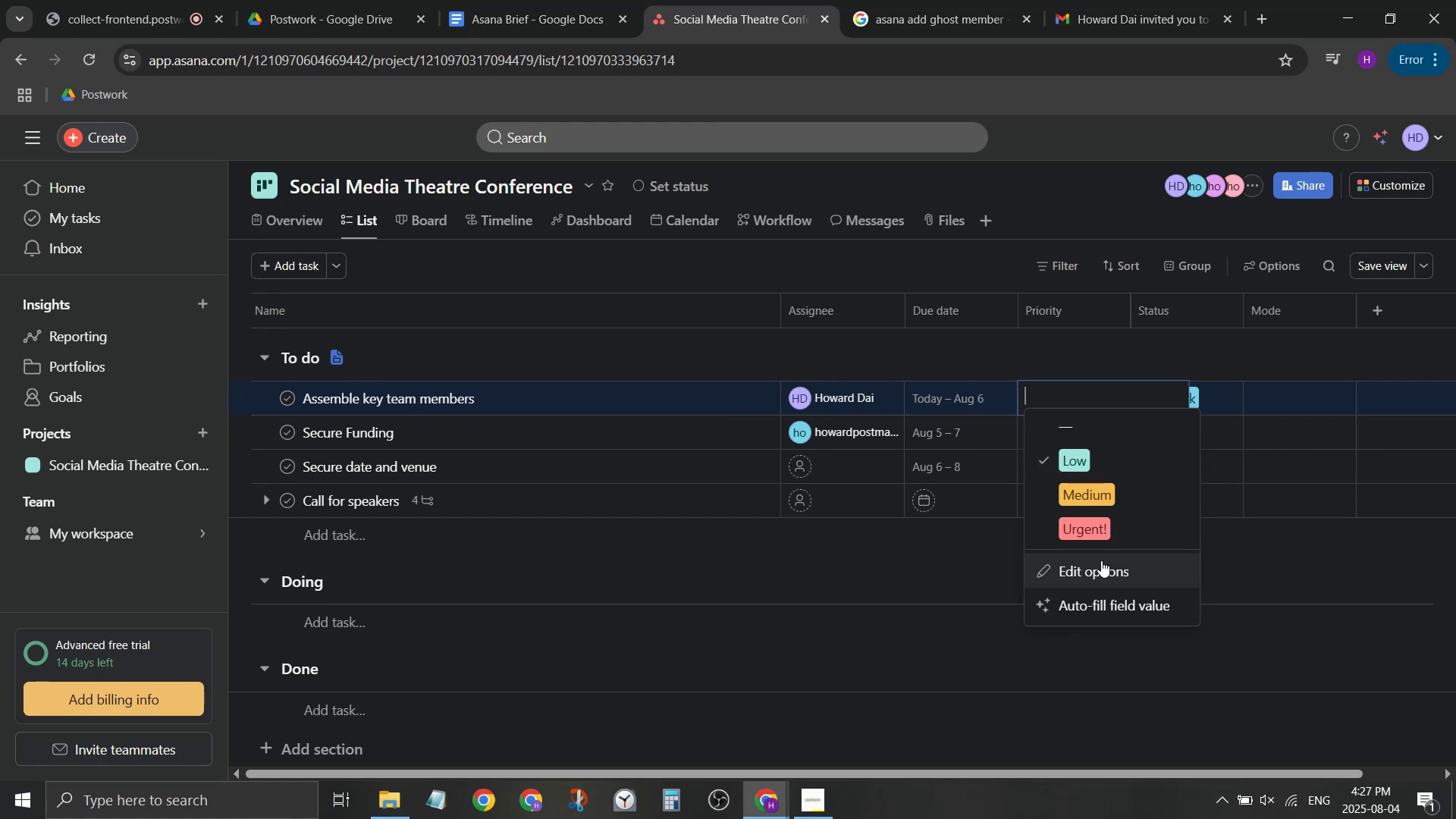 
left_click([1109, 517])
 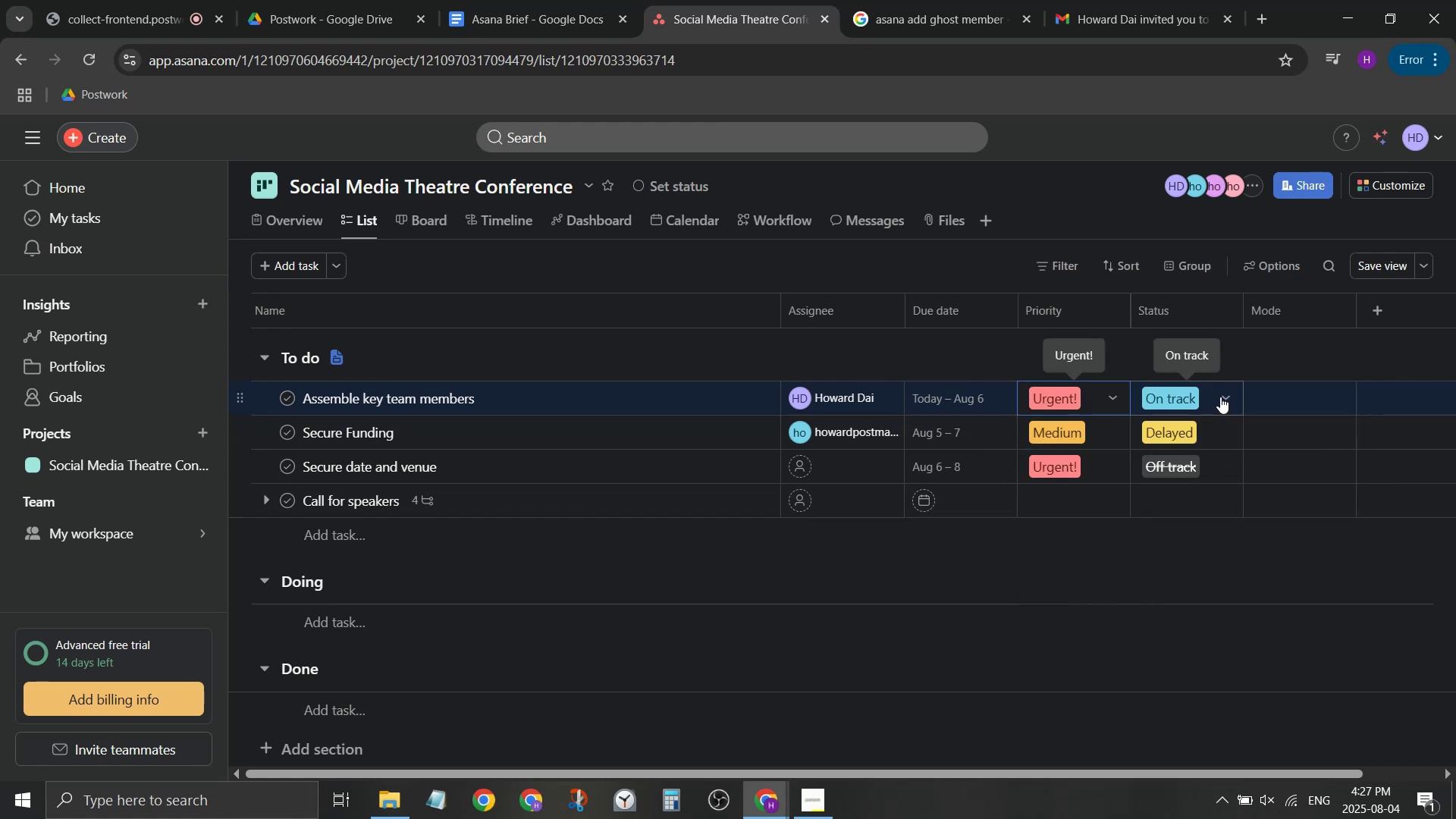 
left_click([1229, 428])
 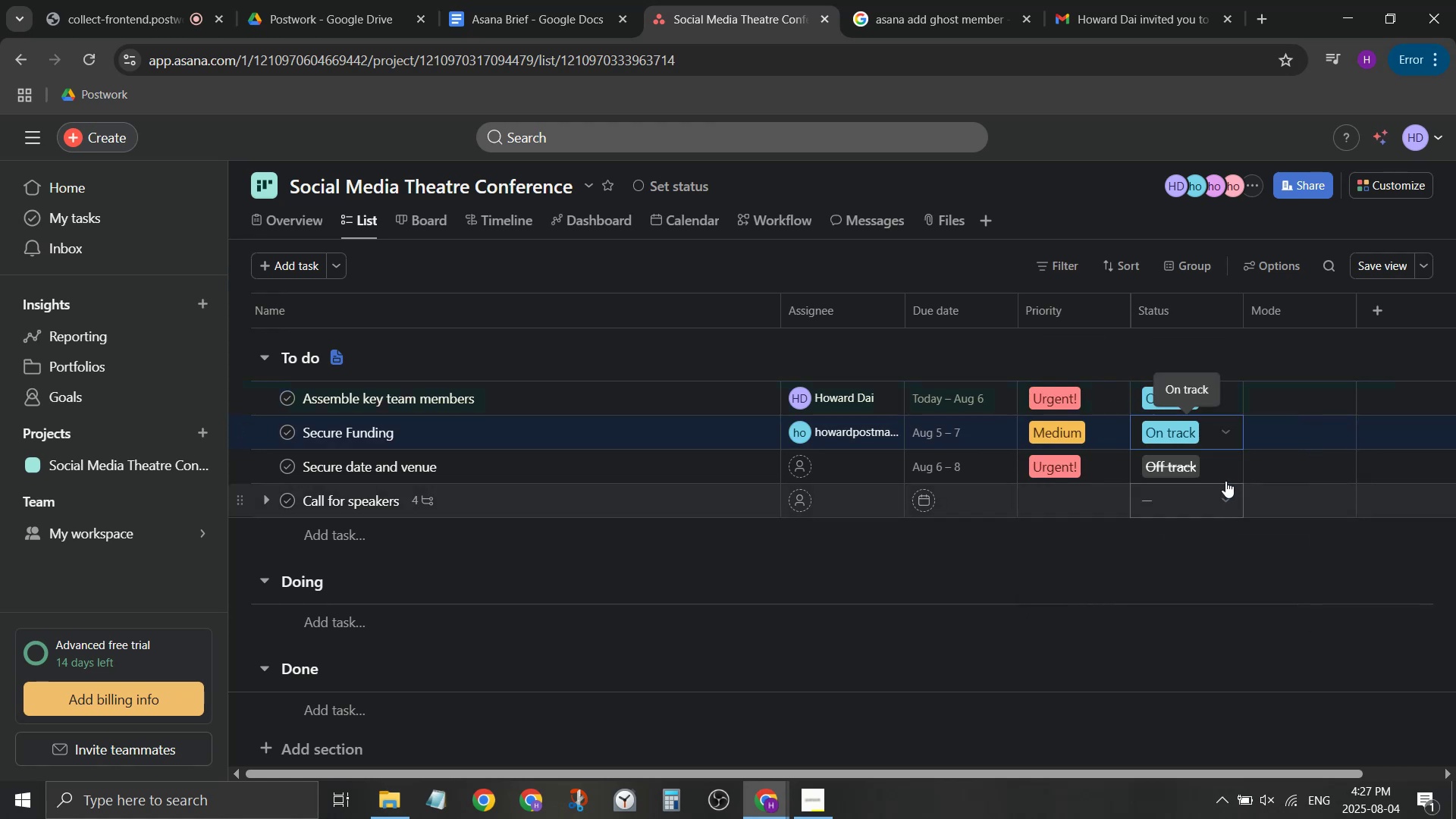 
double_click([1239, 456])
 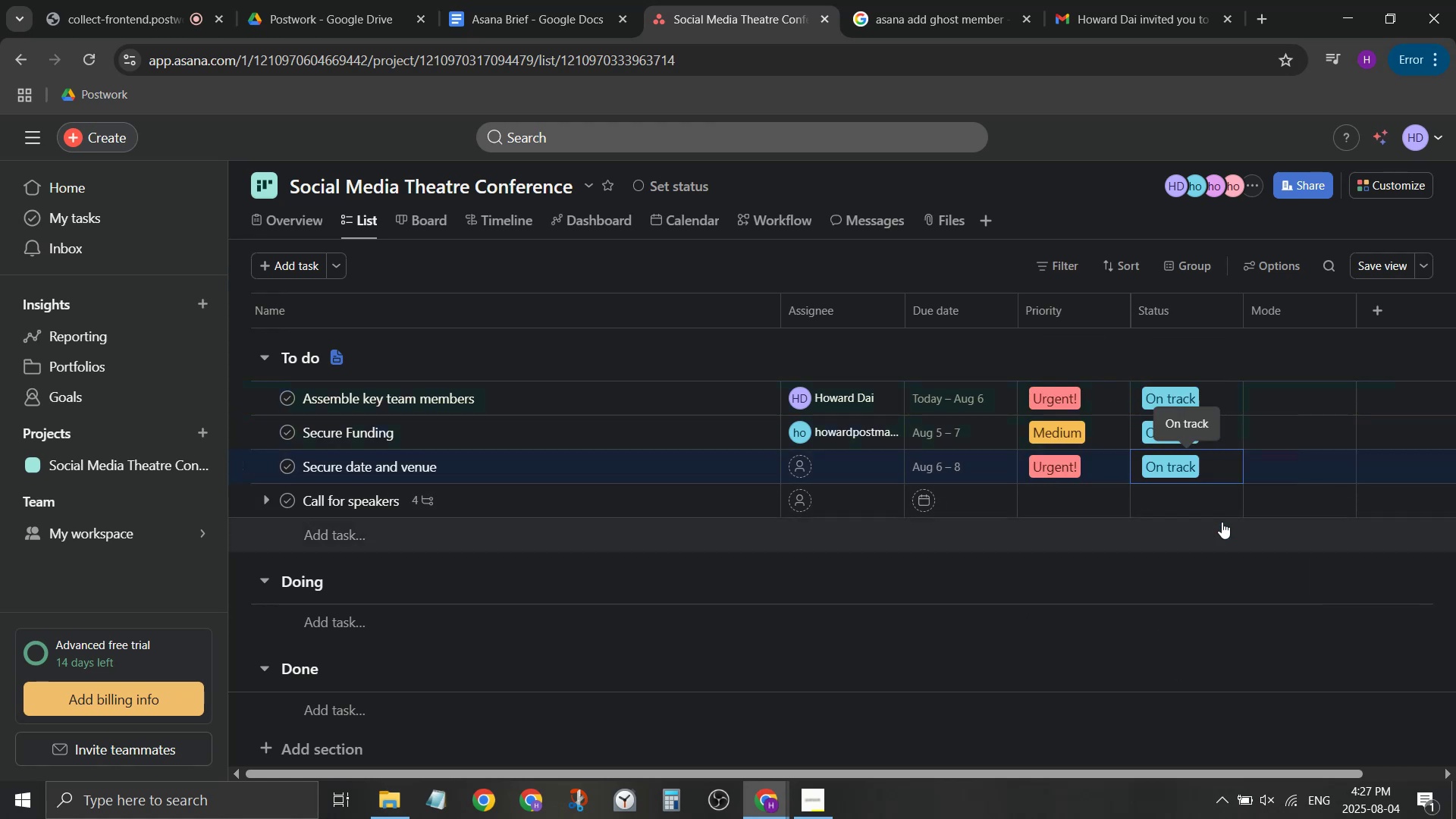 
double_click([1214, 557])
 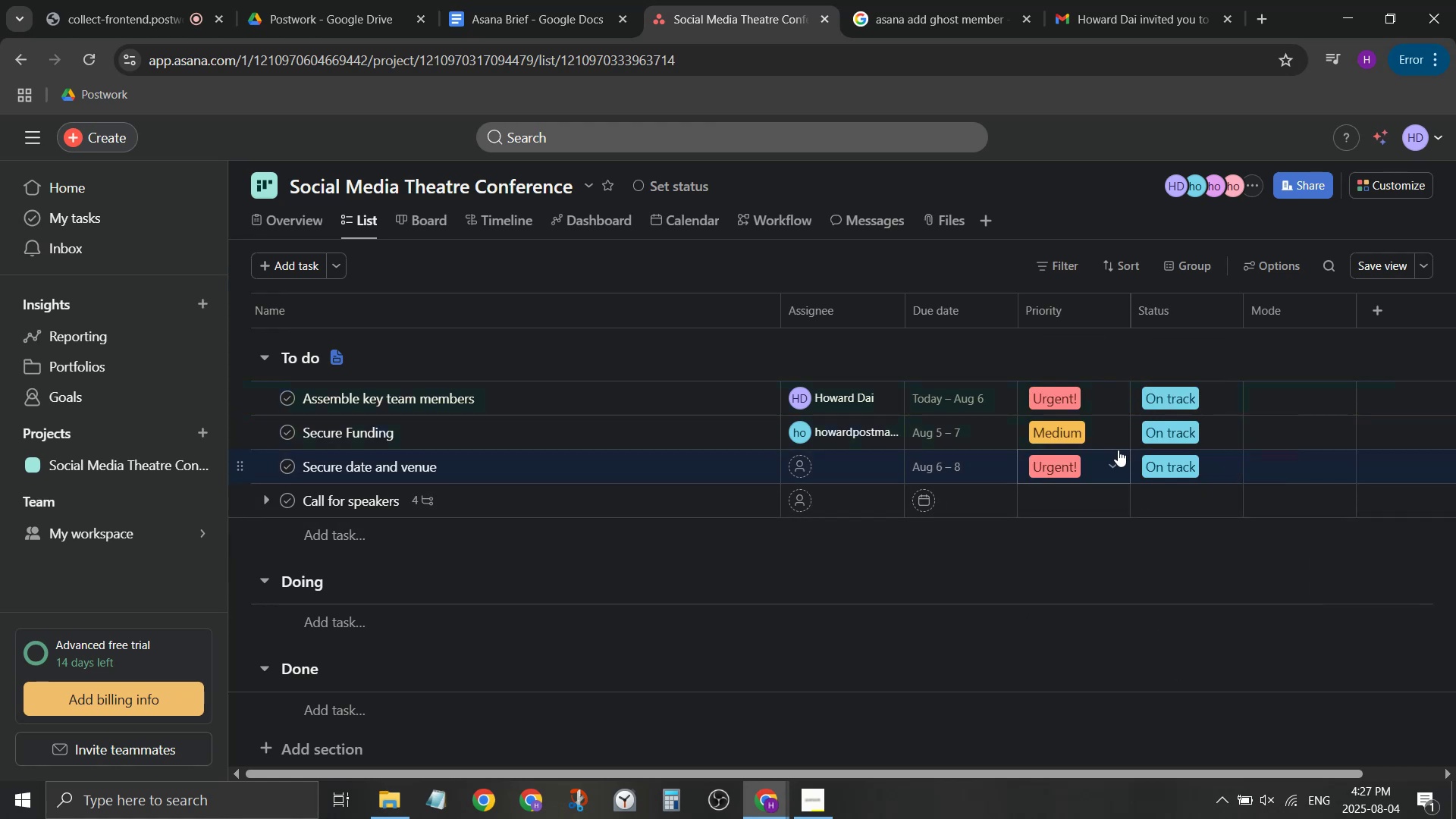 
left_click([1112, 425])
 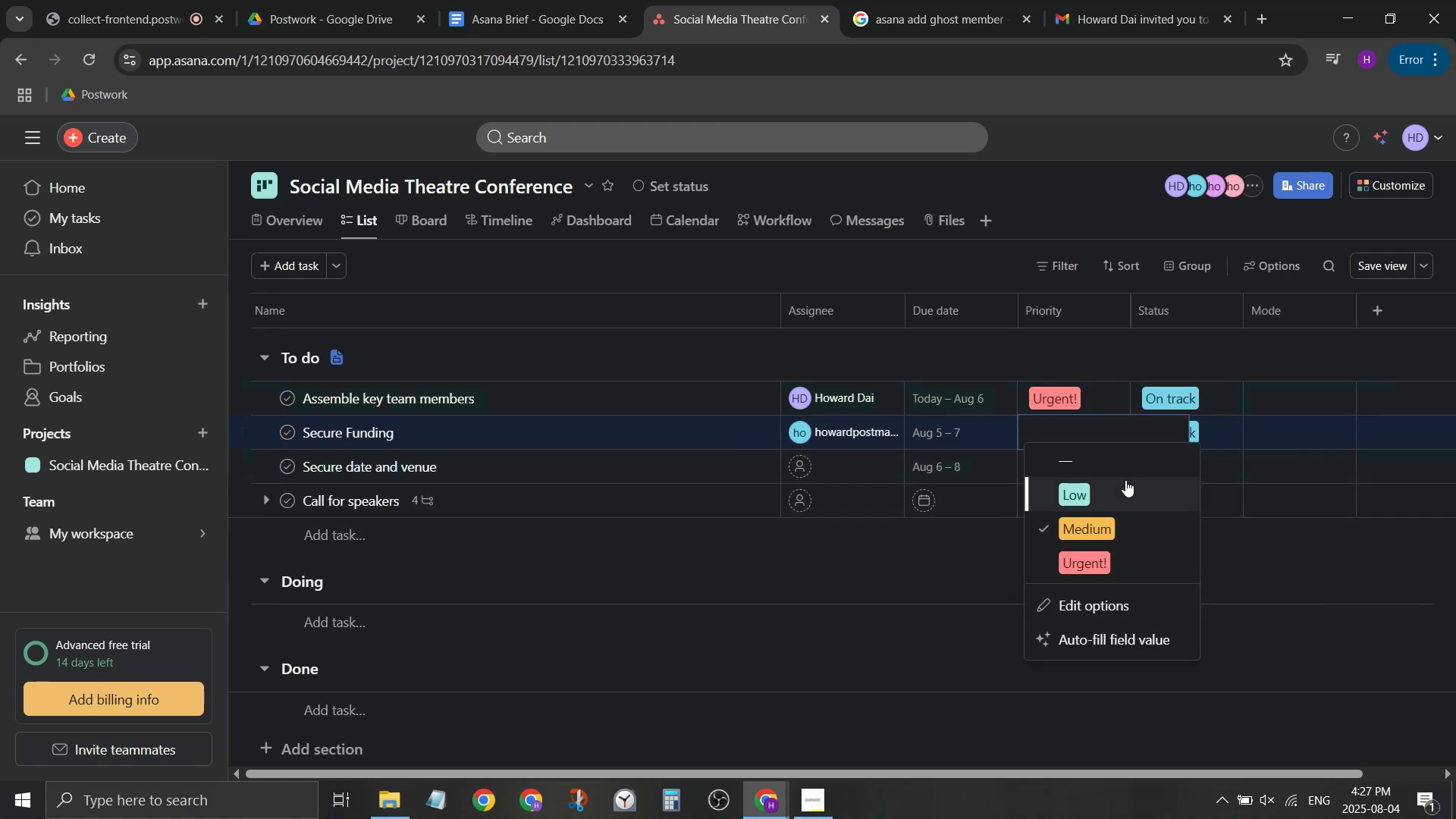 
left_click([1125, 488])
 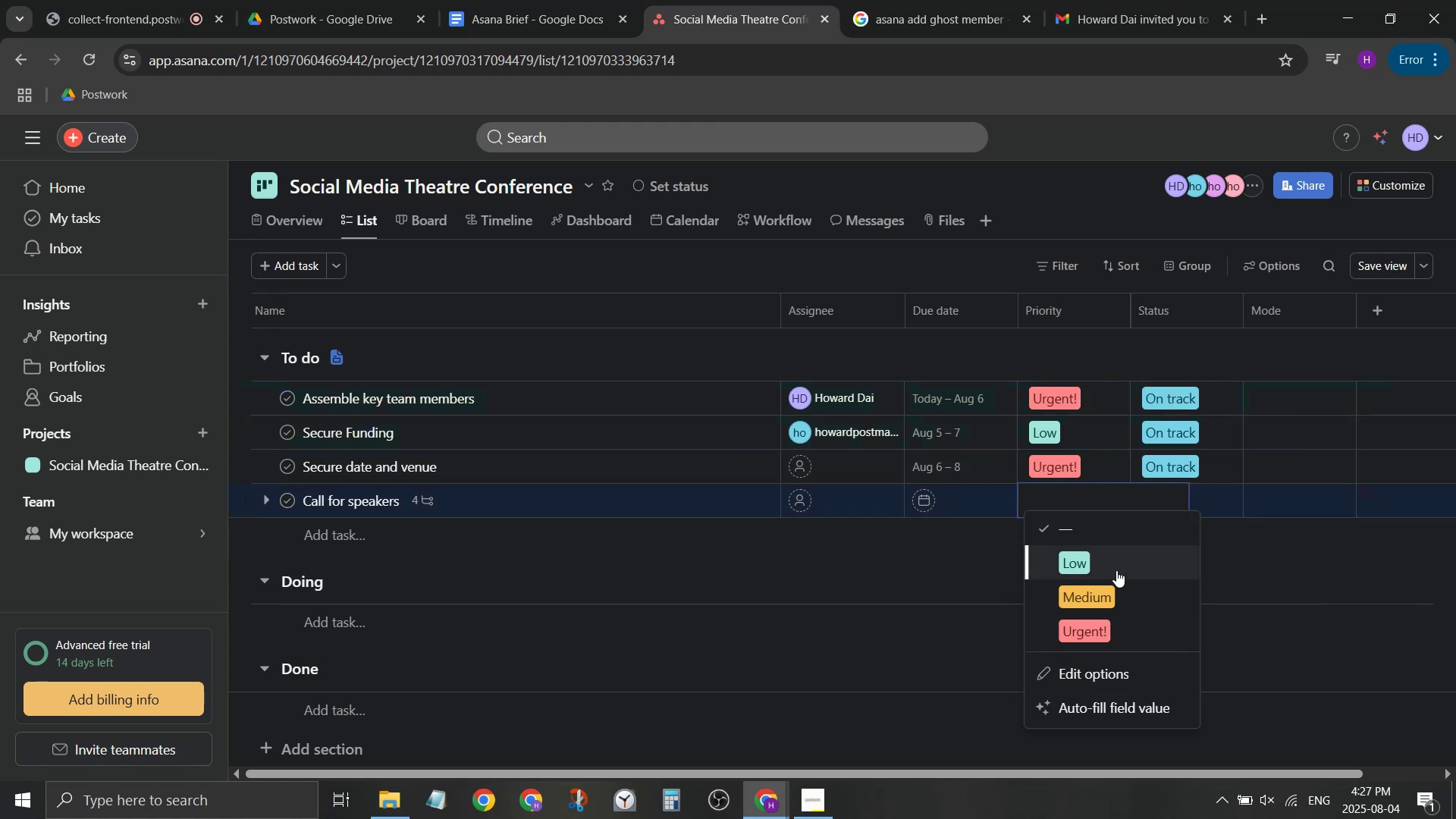 
left_click([858, 497])
 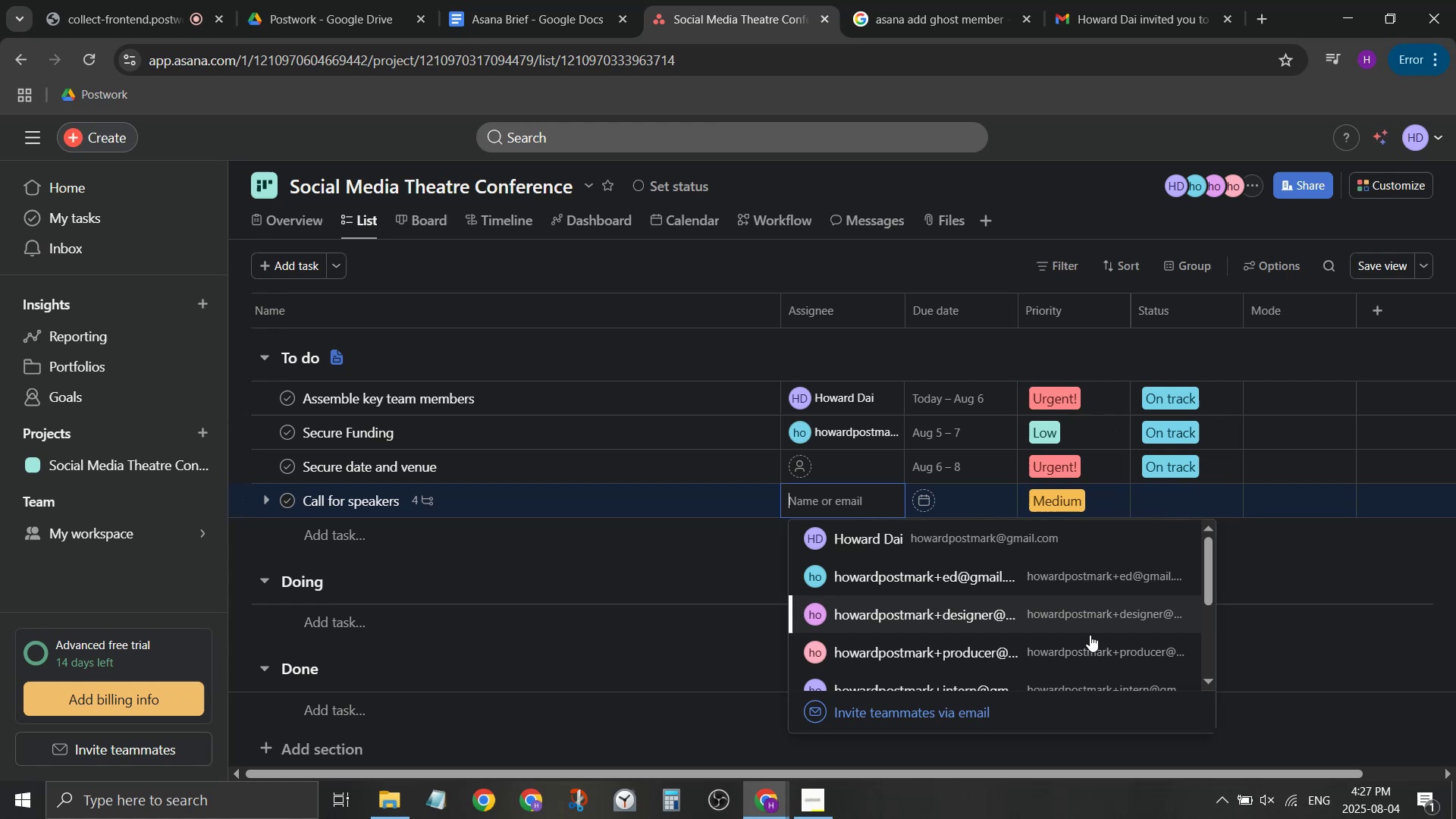 
left_click([1089, 650])
 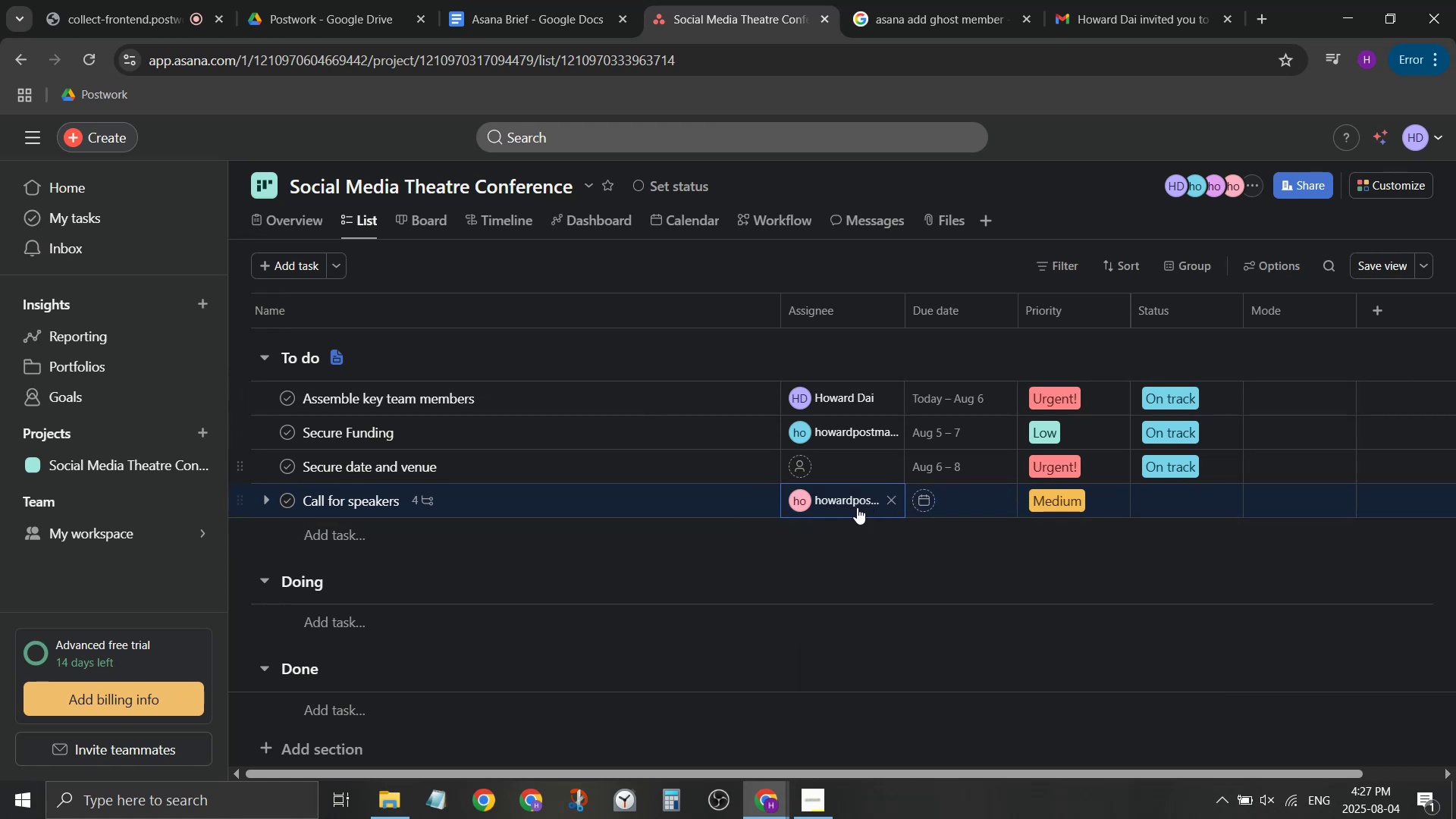 
left_click([843, 504])
 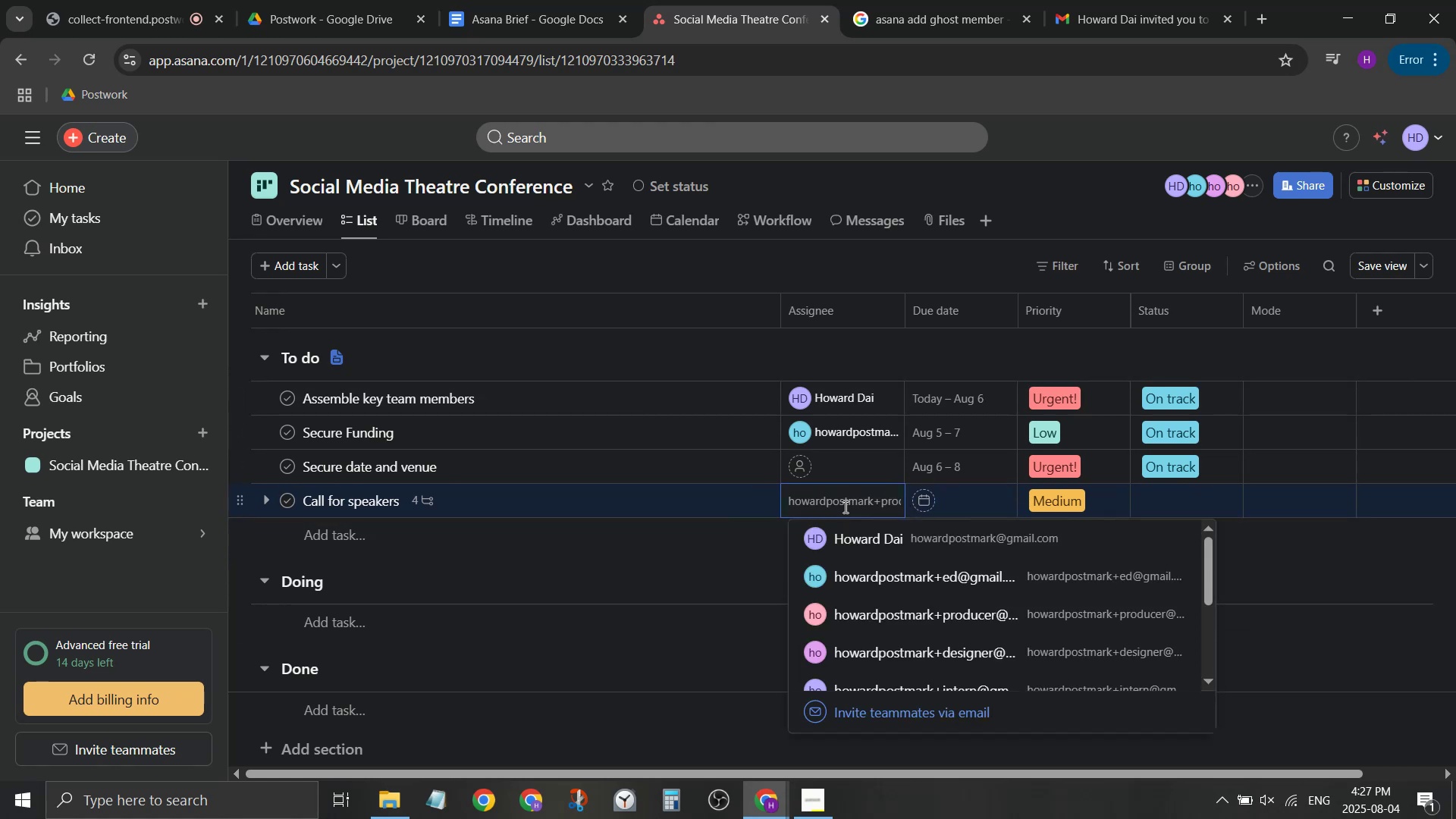 
scroll: coordinate [846, 513], scroll_direction: down, amount: 1.0
 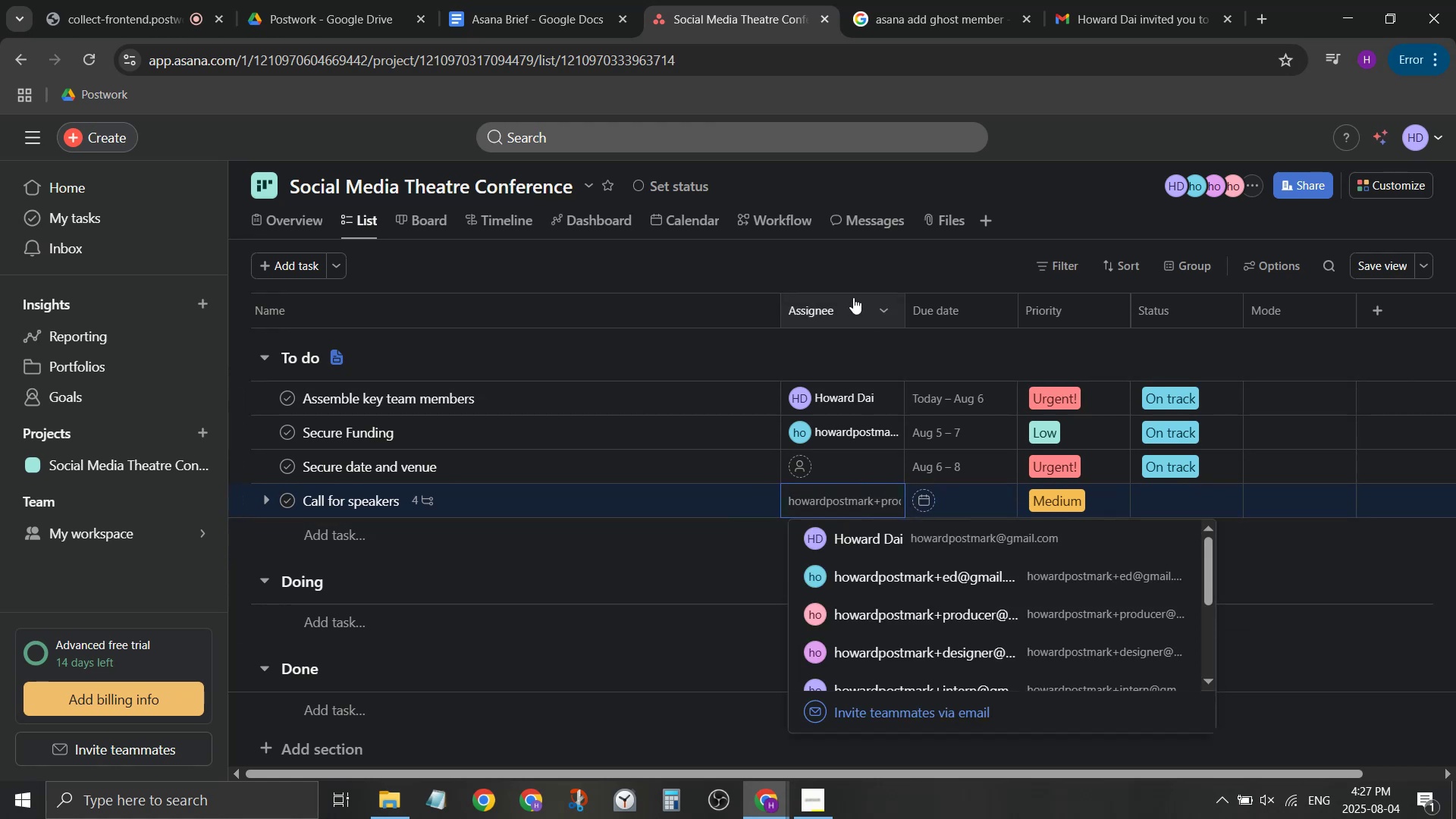 
left_click([855, 316])
 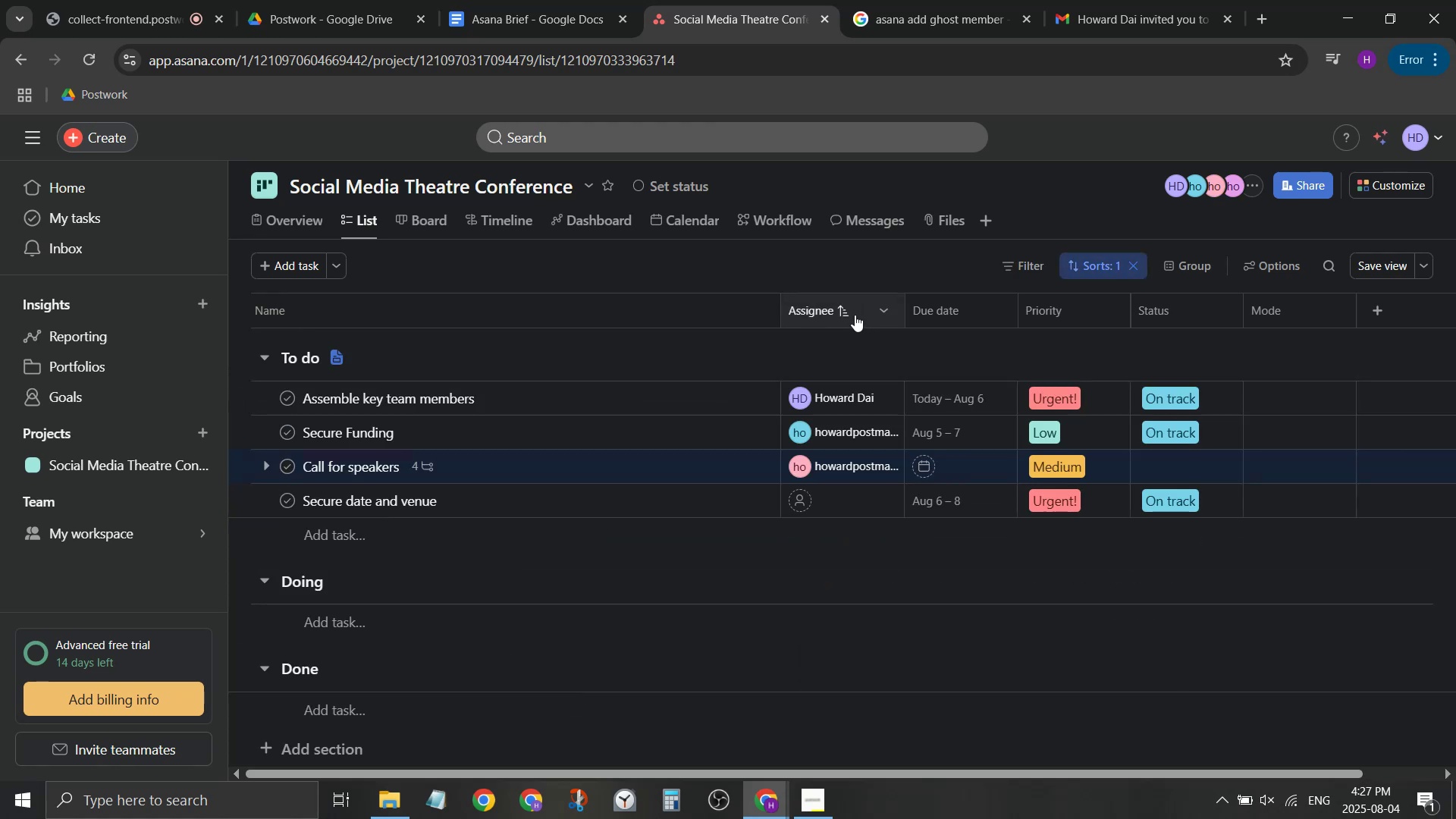 
left_click([855, 315])
 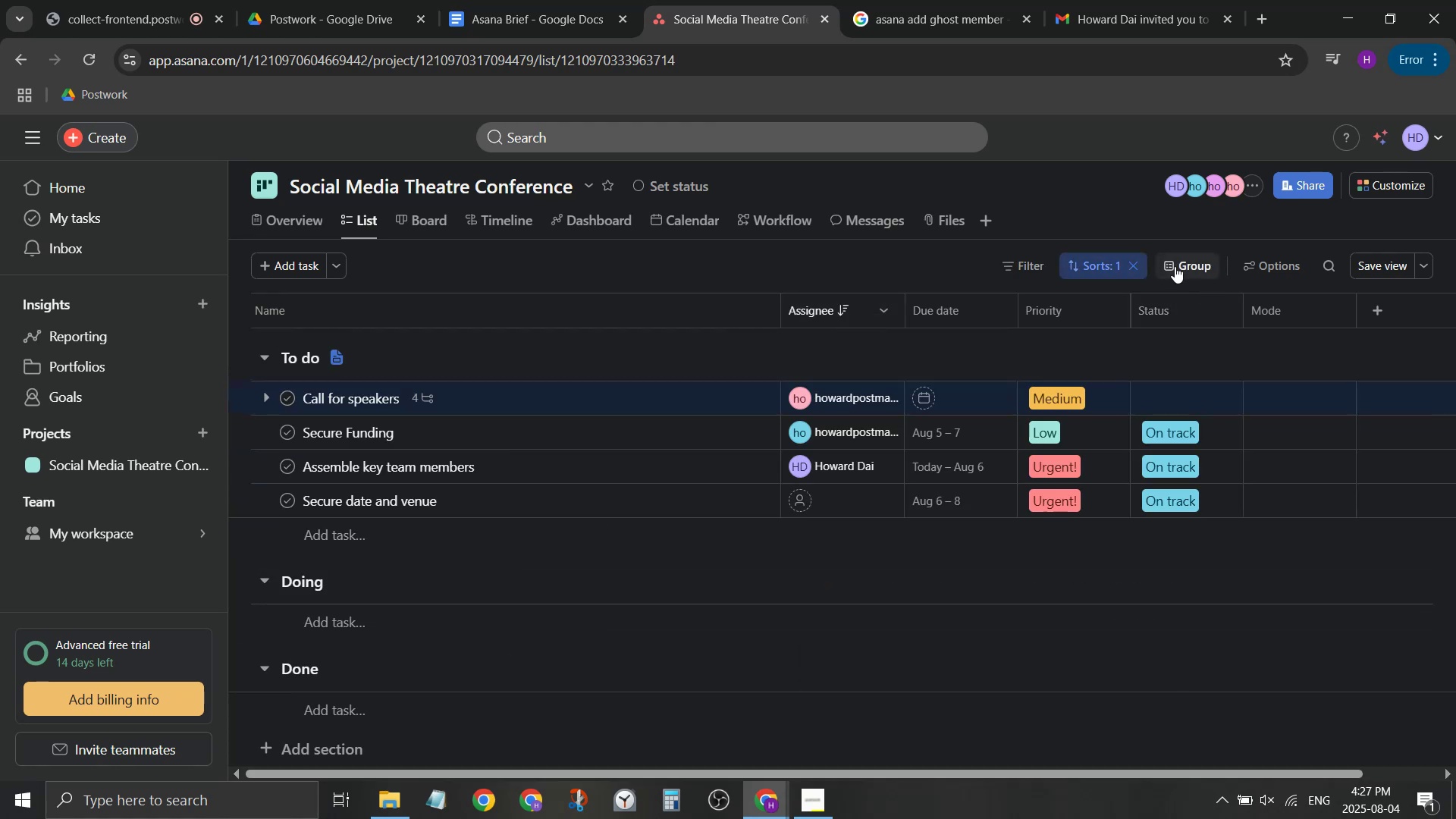 
left_click([1179, 268])
 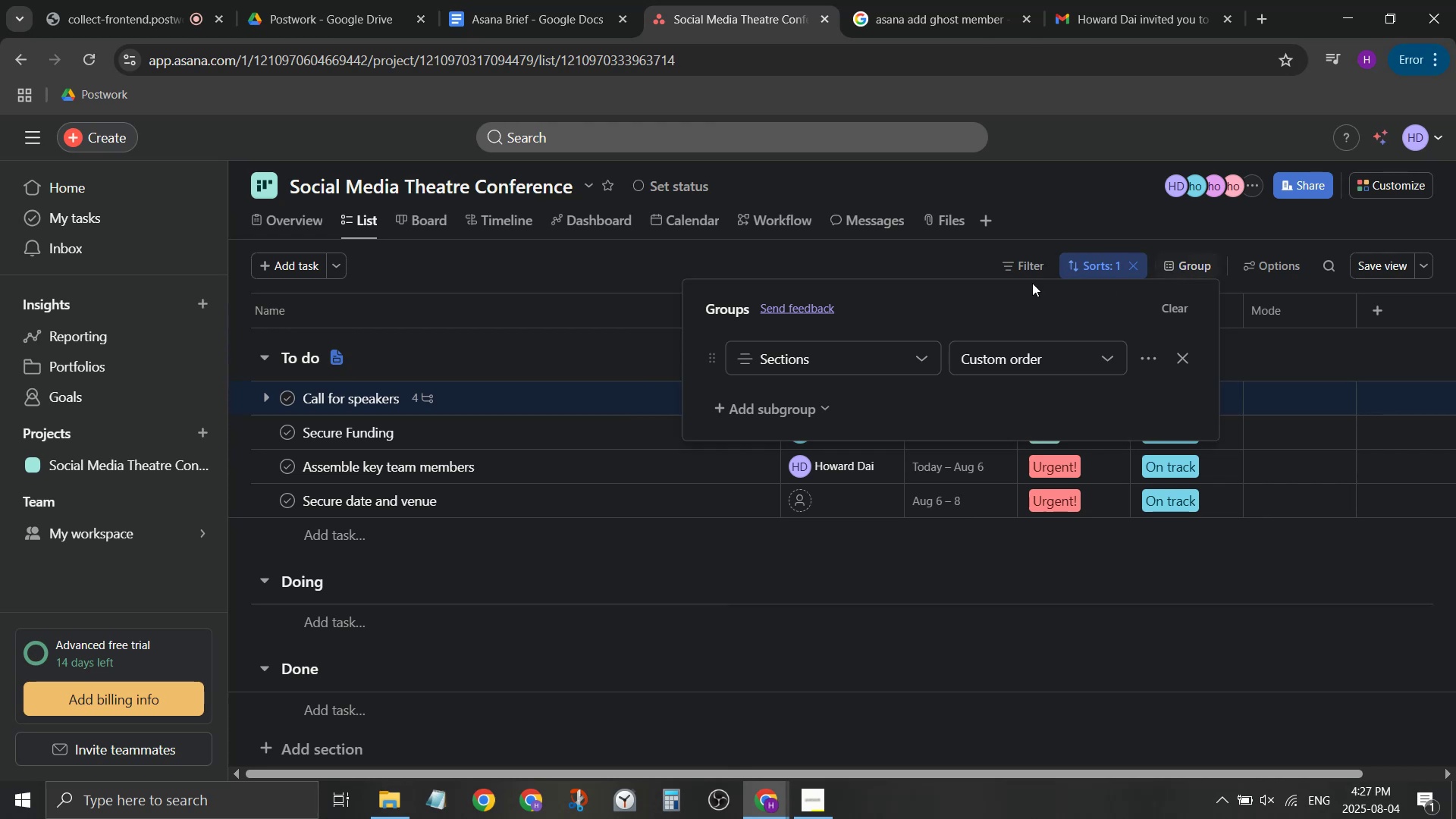 
left_click([943, 262])
 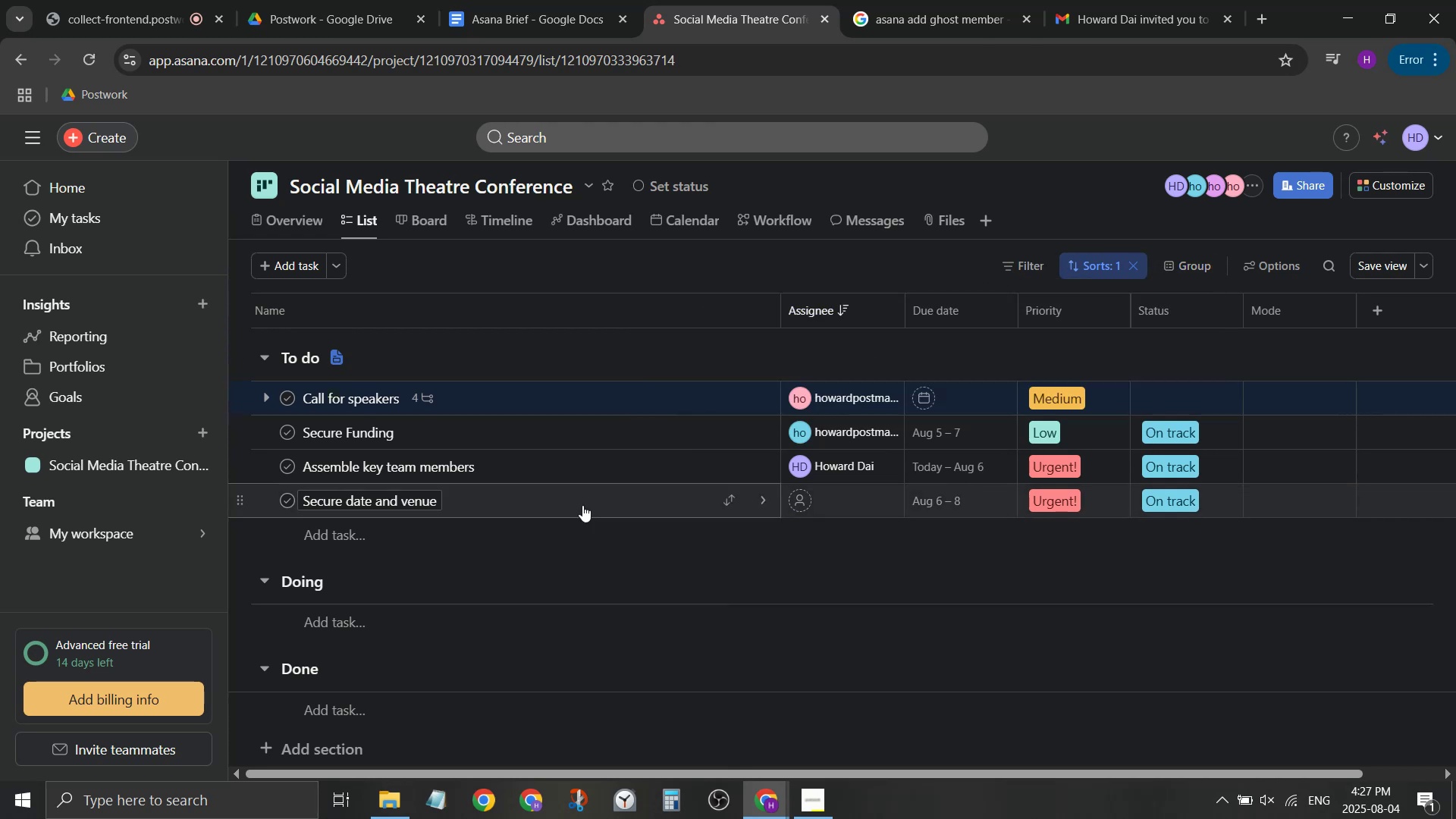 
scroll: coordinate [582, 503], scroll_direction: down, amount: 2.0
 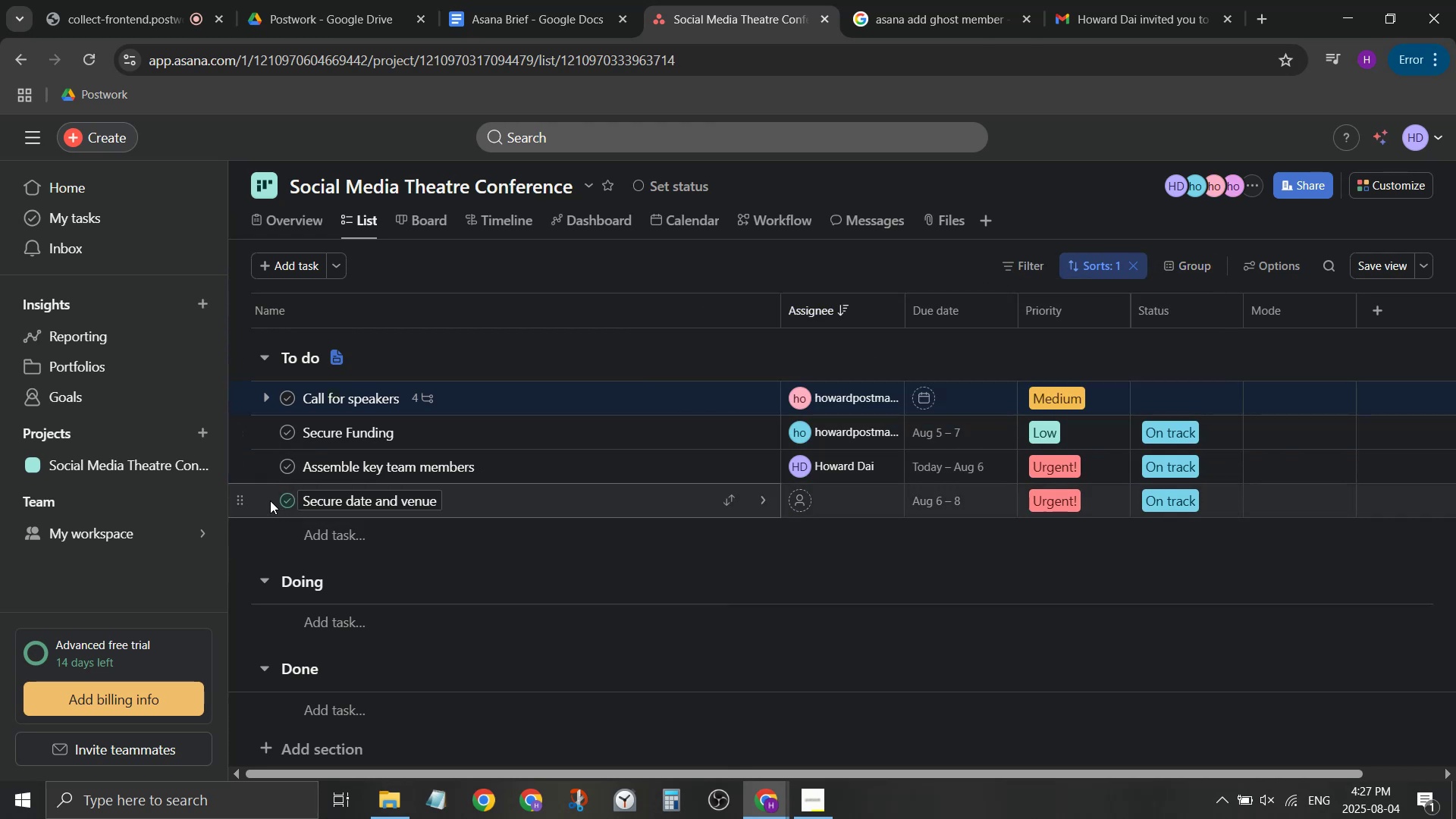 
left_click([262, 399])
 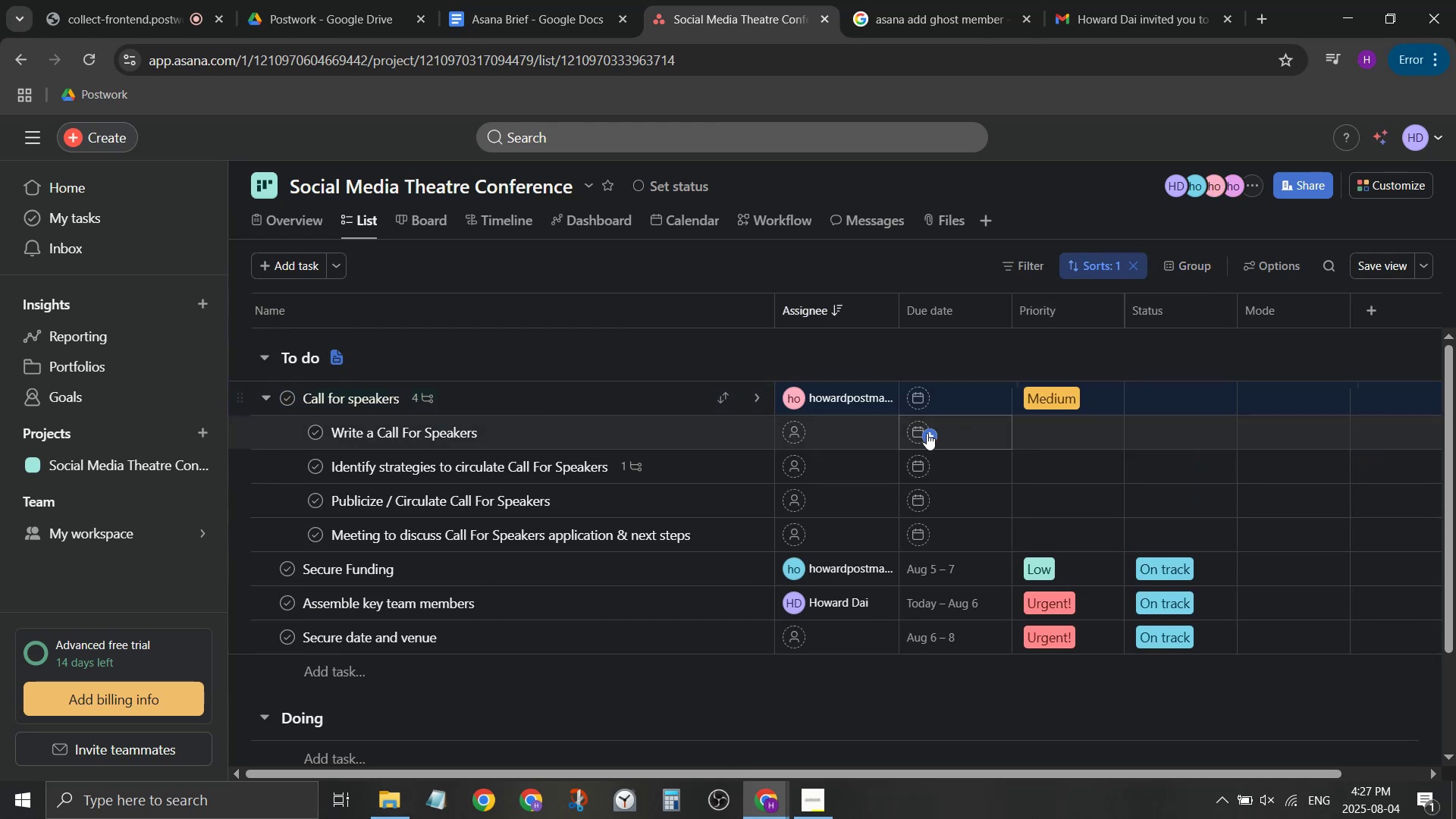 
left_click([861, 397])
 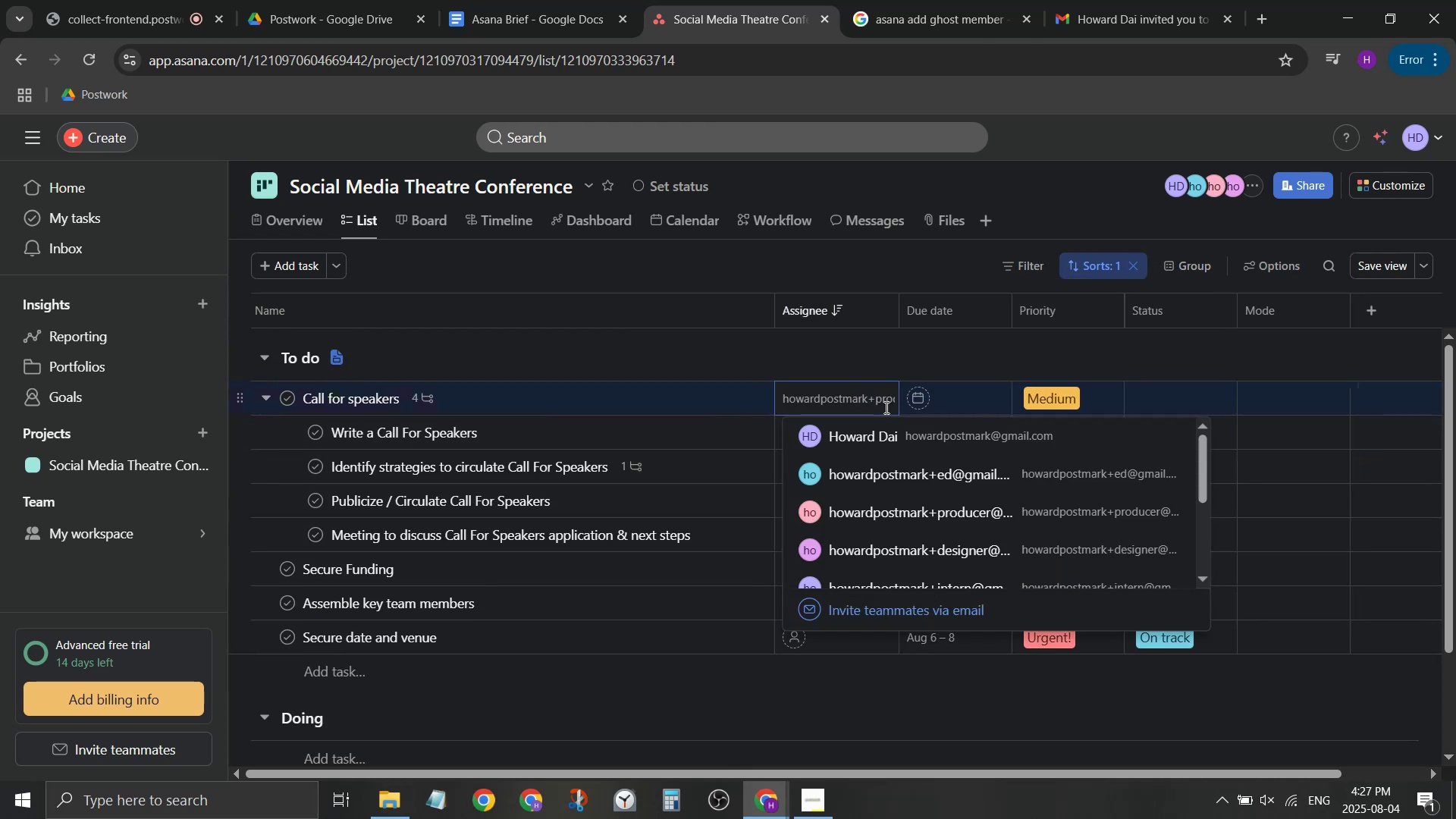 
left_click([861, 398])
 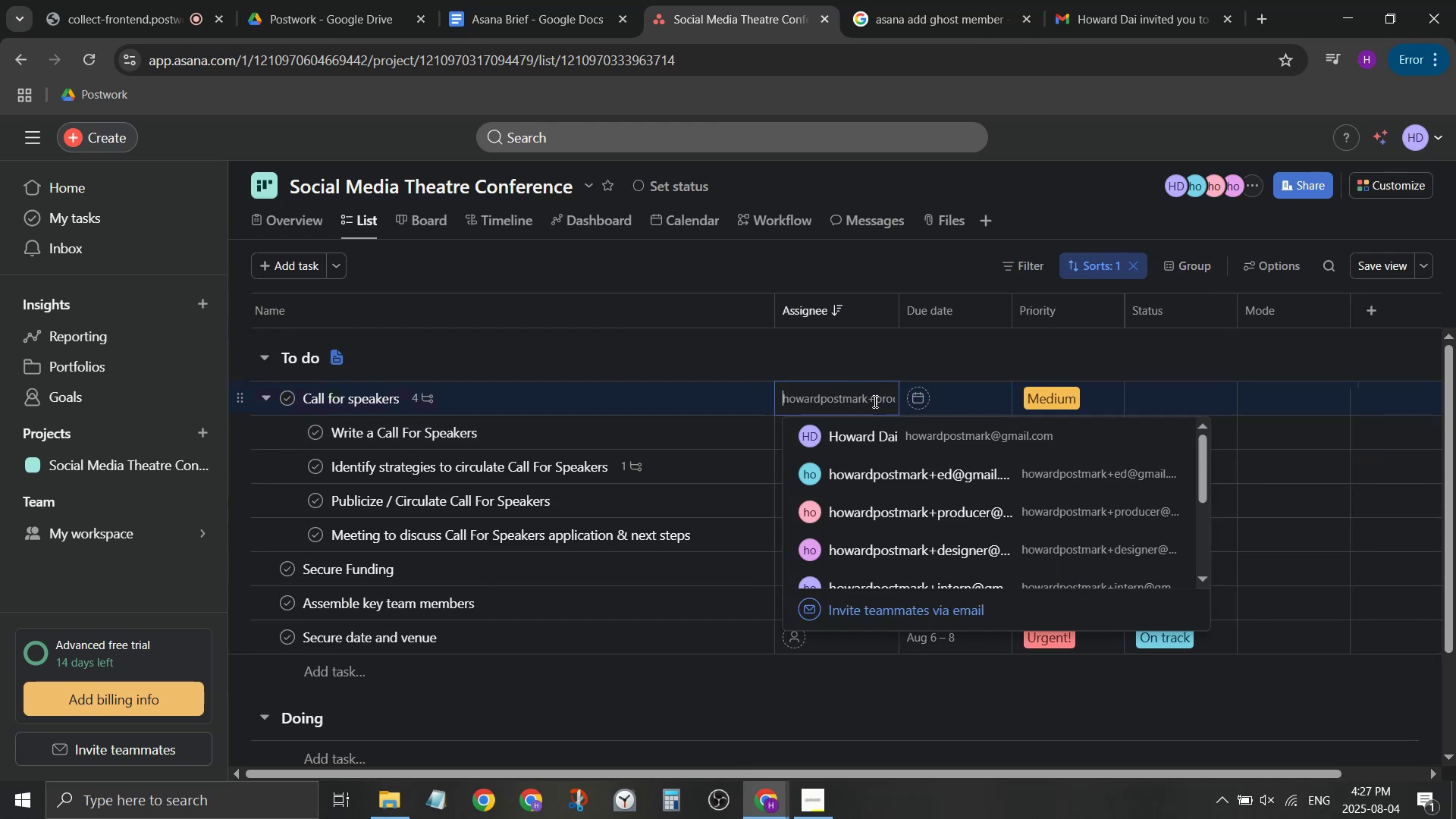 
double_click([876, 366])
 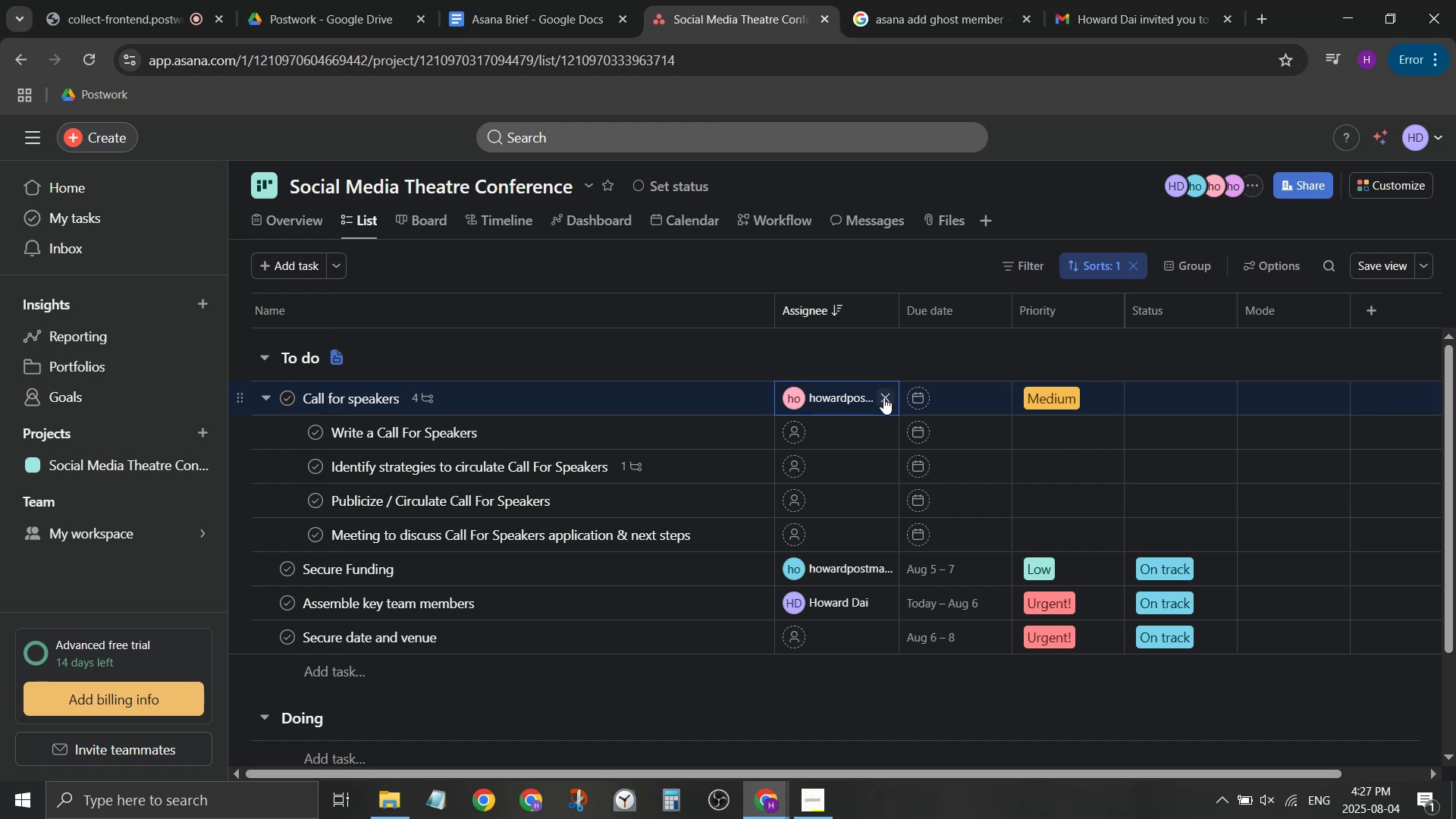 
left_click([883, 398])
 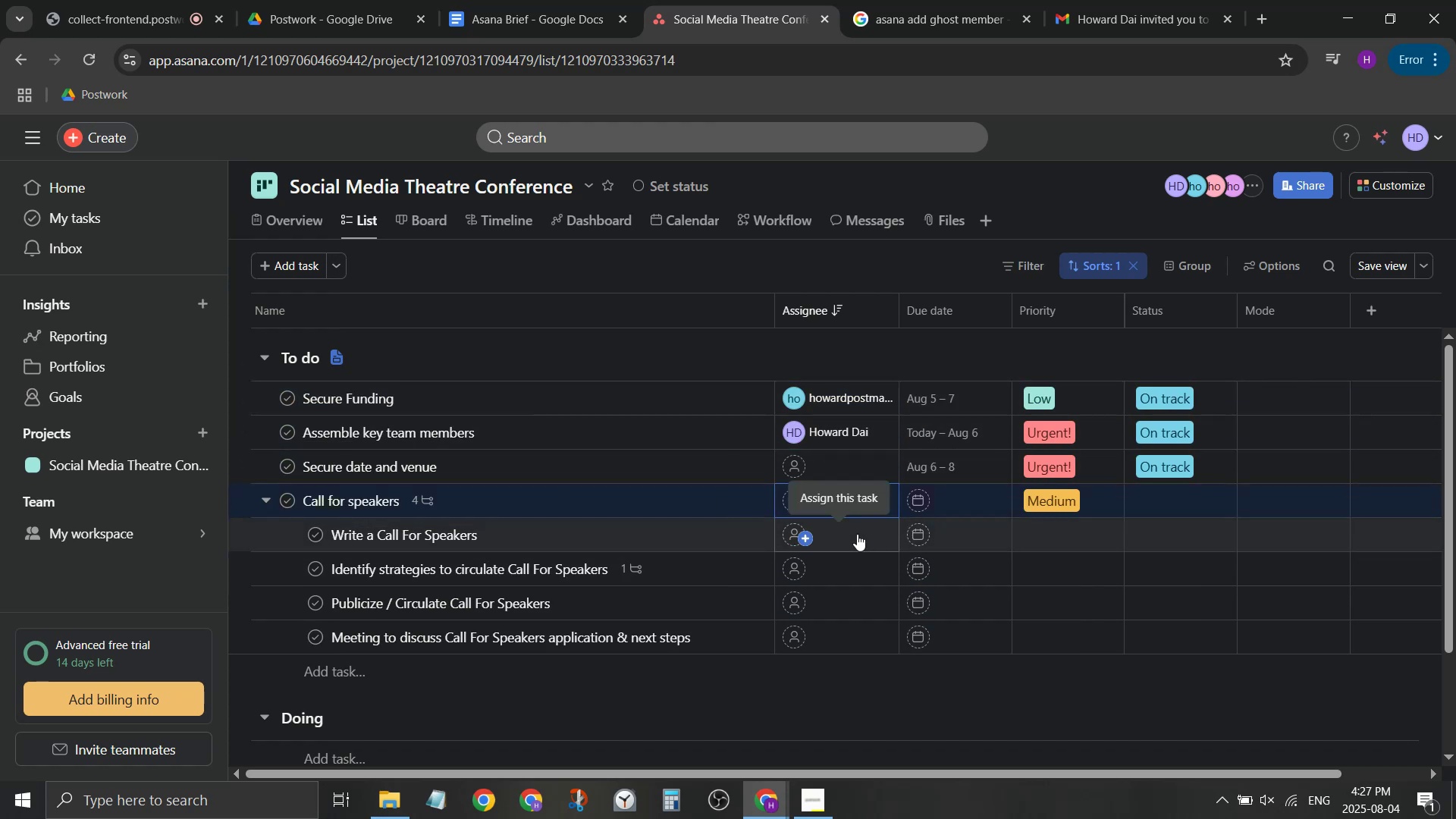 
wait(5.37)
 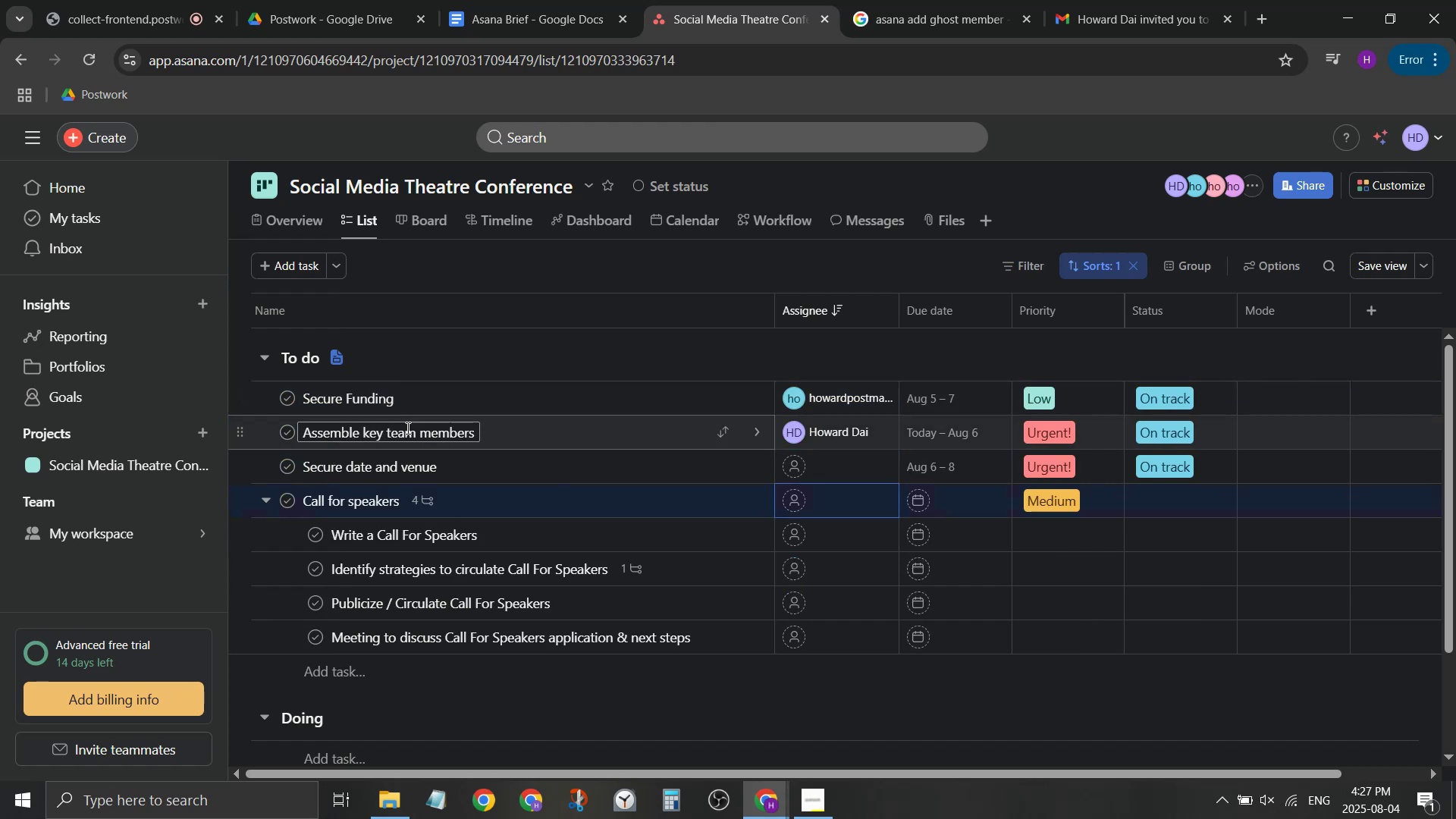 
left_click([875, 579])
 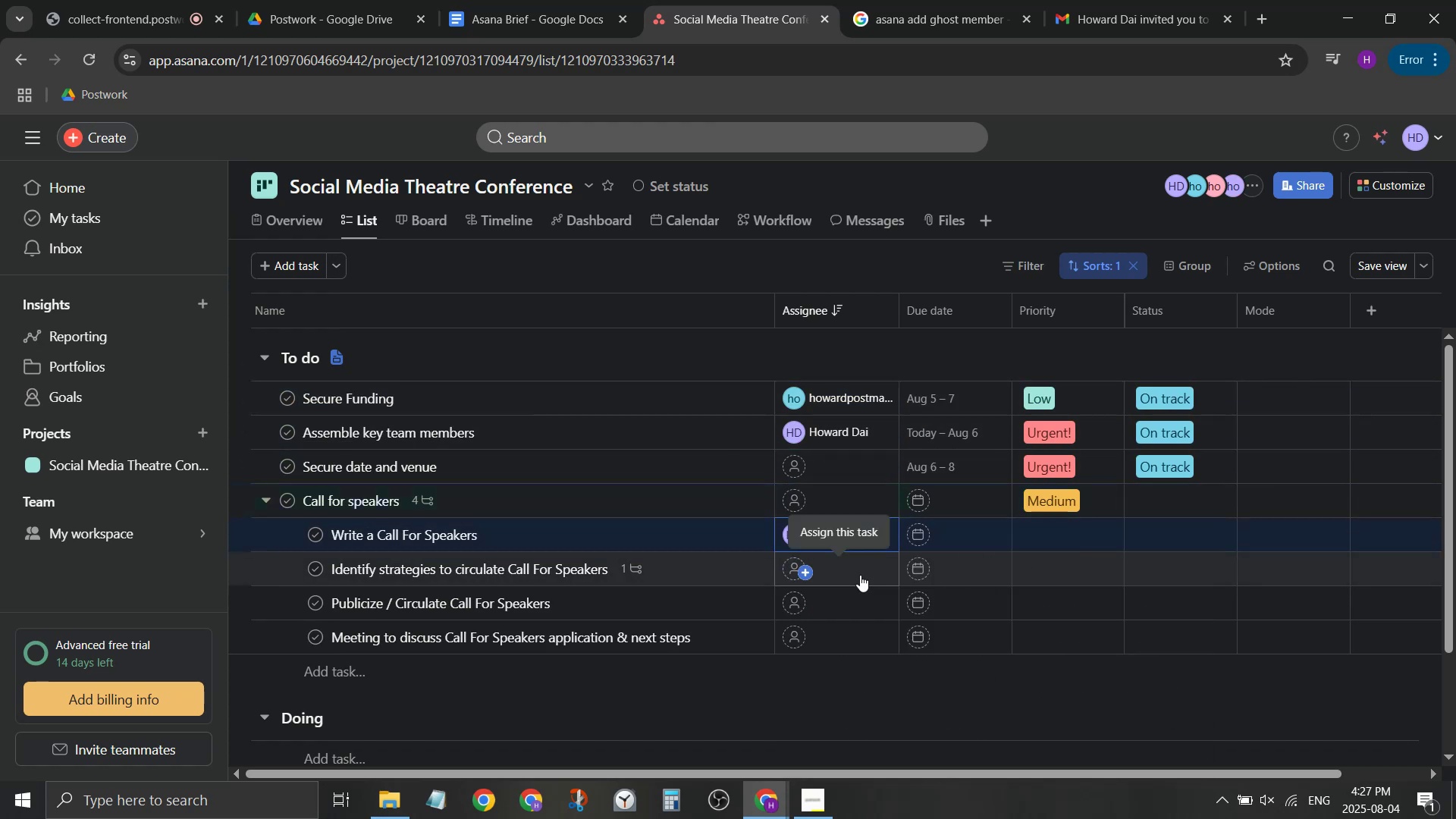 
left_click([860, 575])
 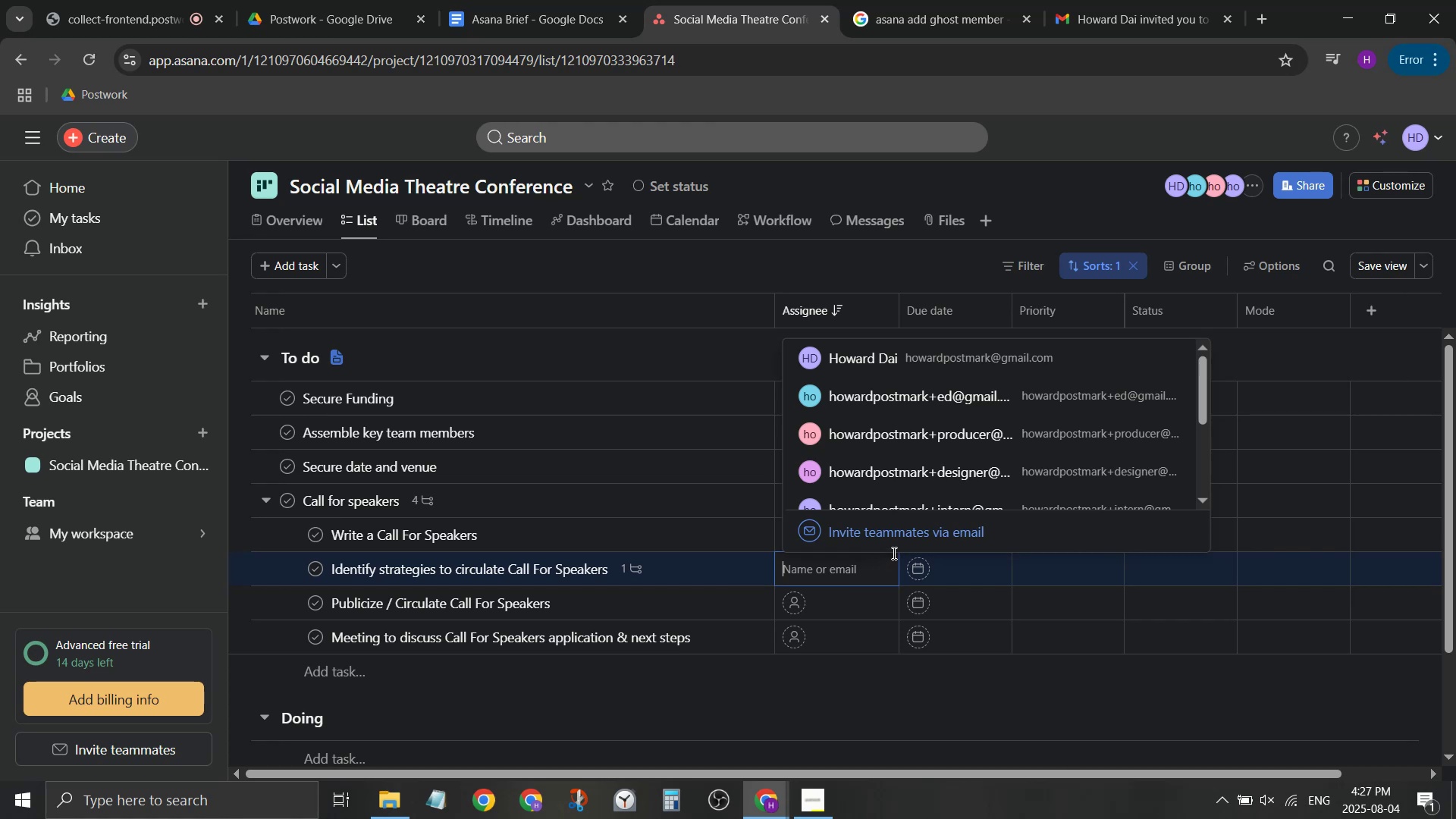 
wait(5.01)
 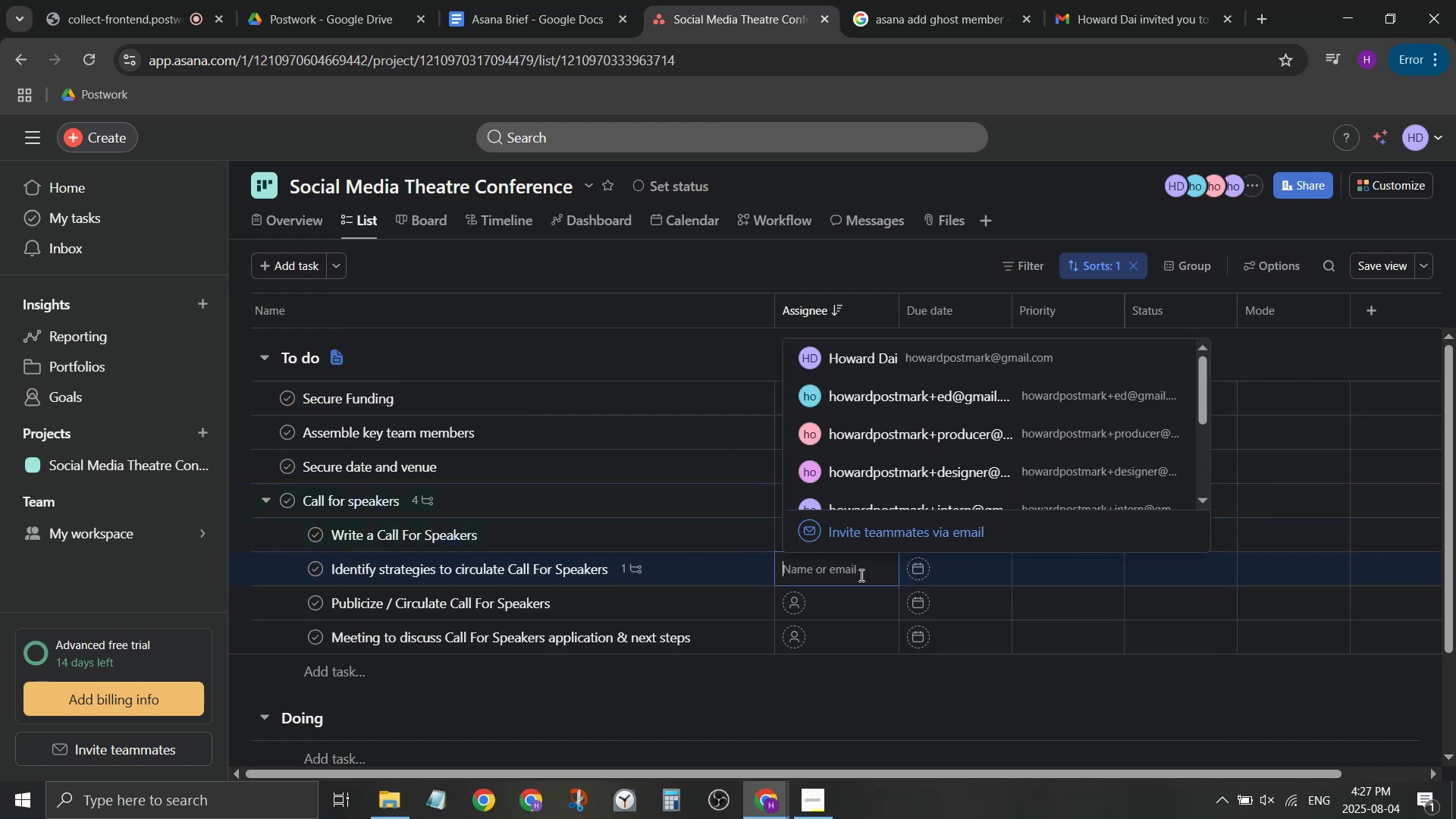 
scroll: coordinate [931, 442], scroll_direction: down, amount: 1.0
 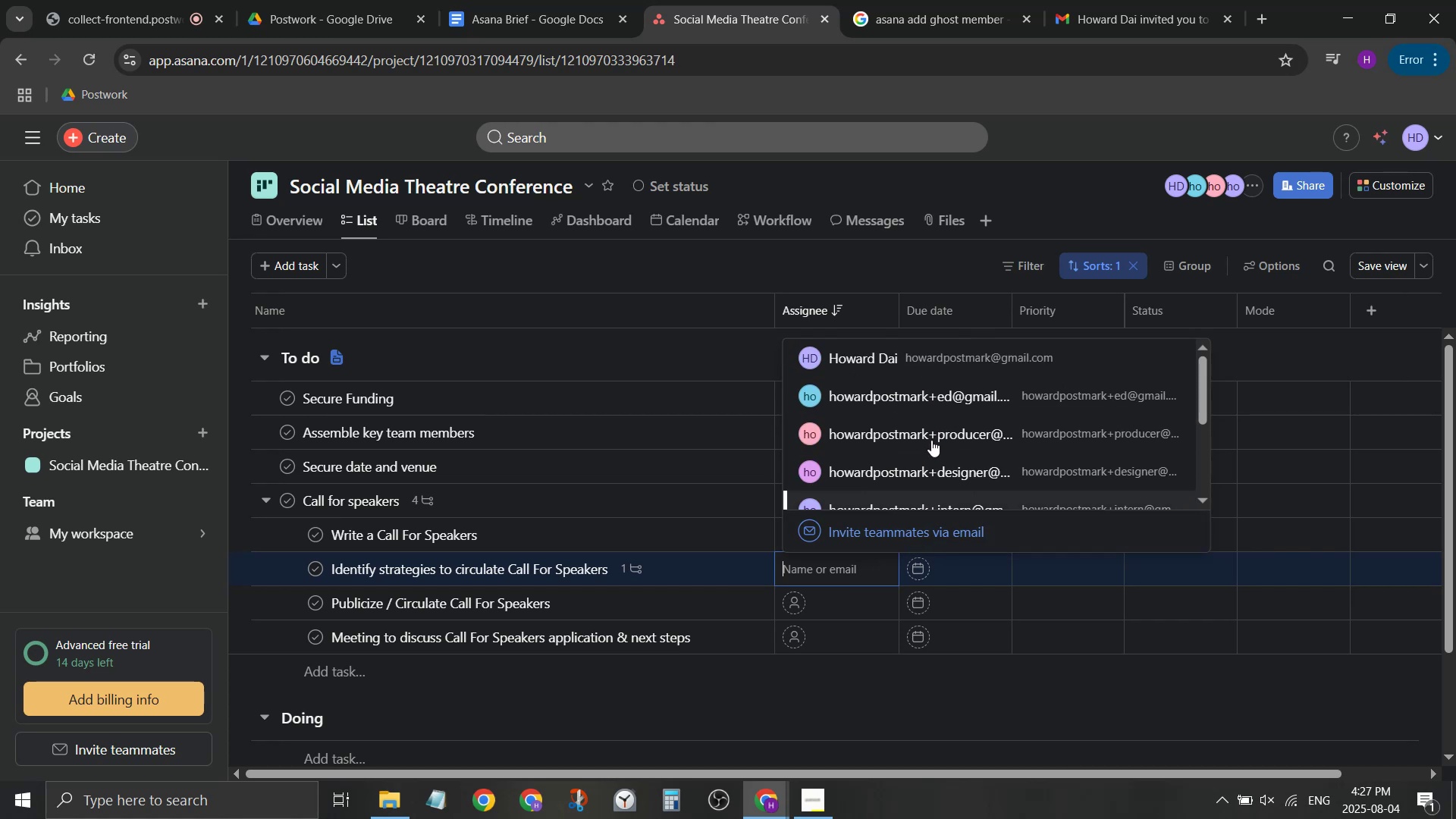 
left_click([931, 439])
 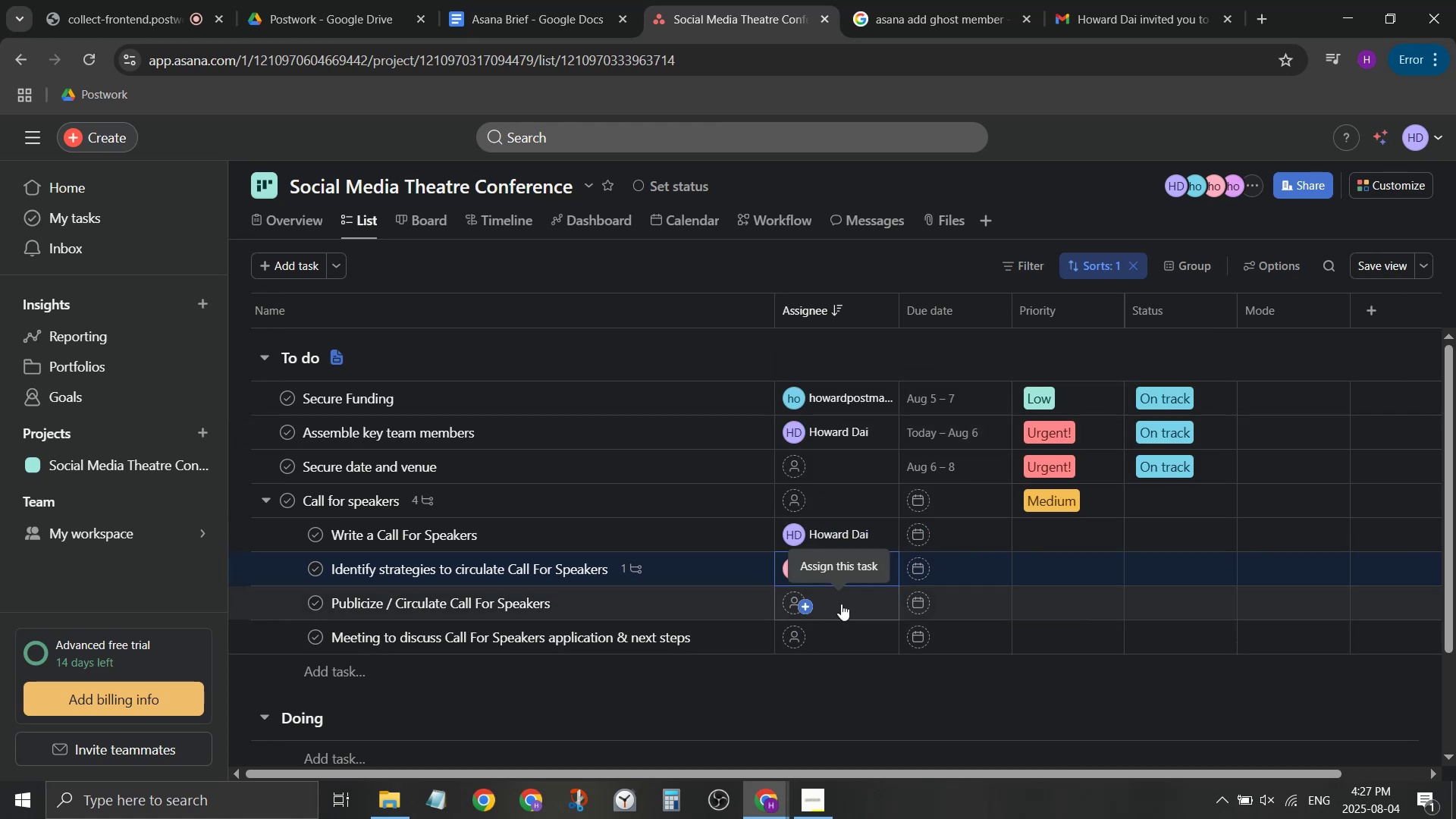 
left_click([842, 605])
 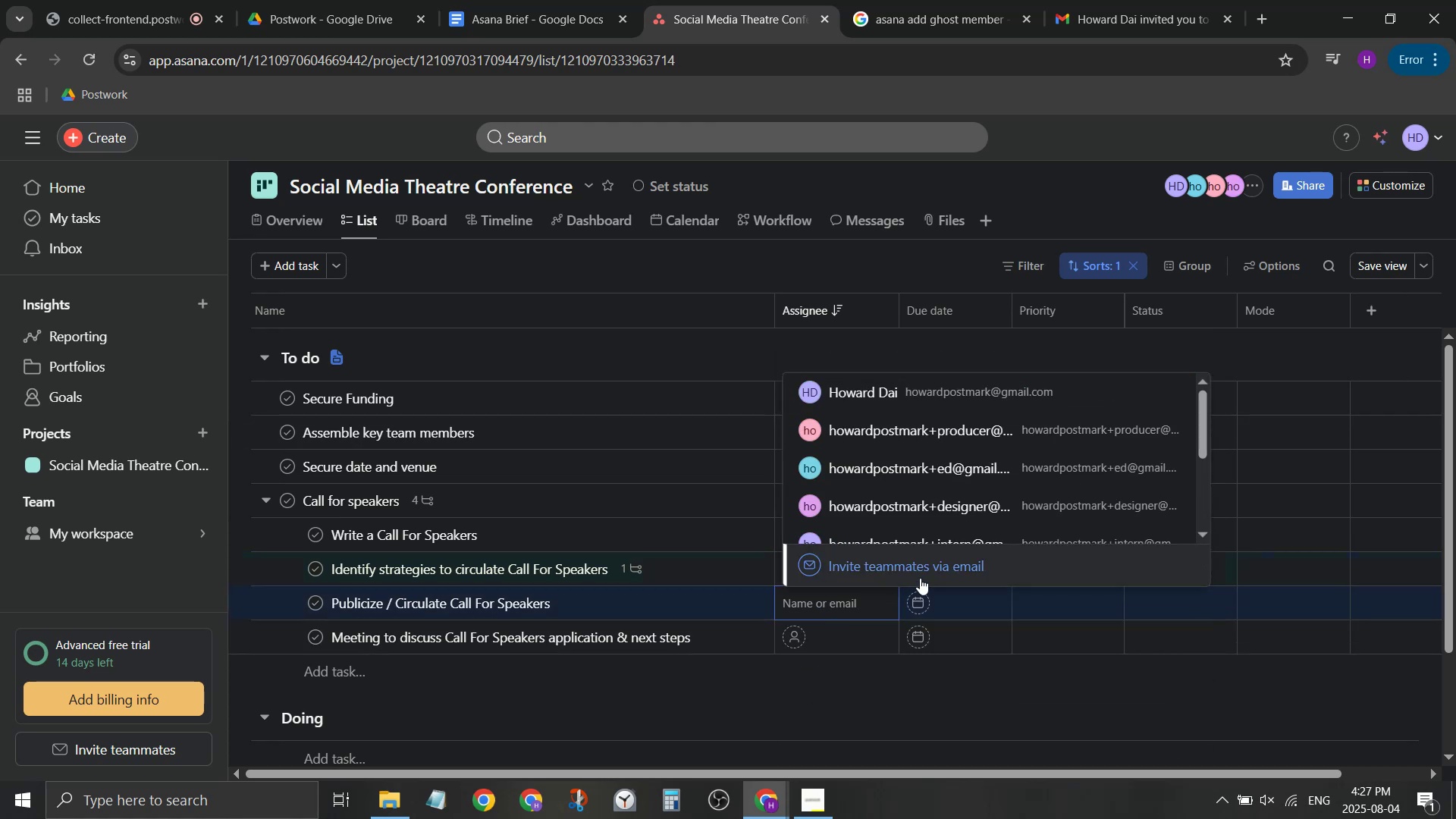 
scroll: coordinate [966, 516], scroll_direction: up, amount: 1.0
 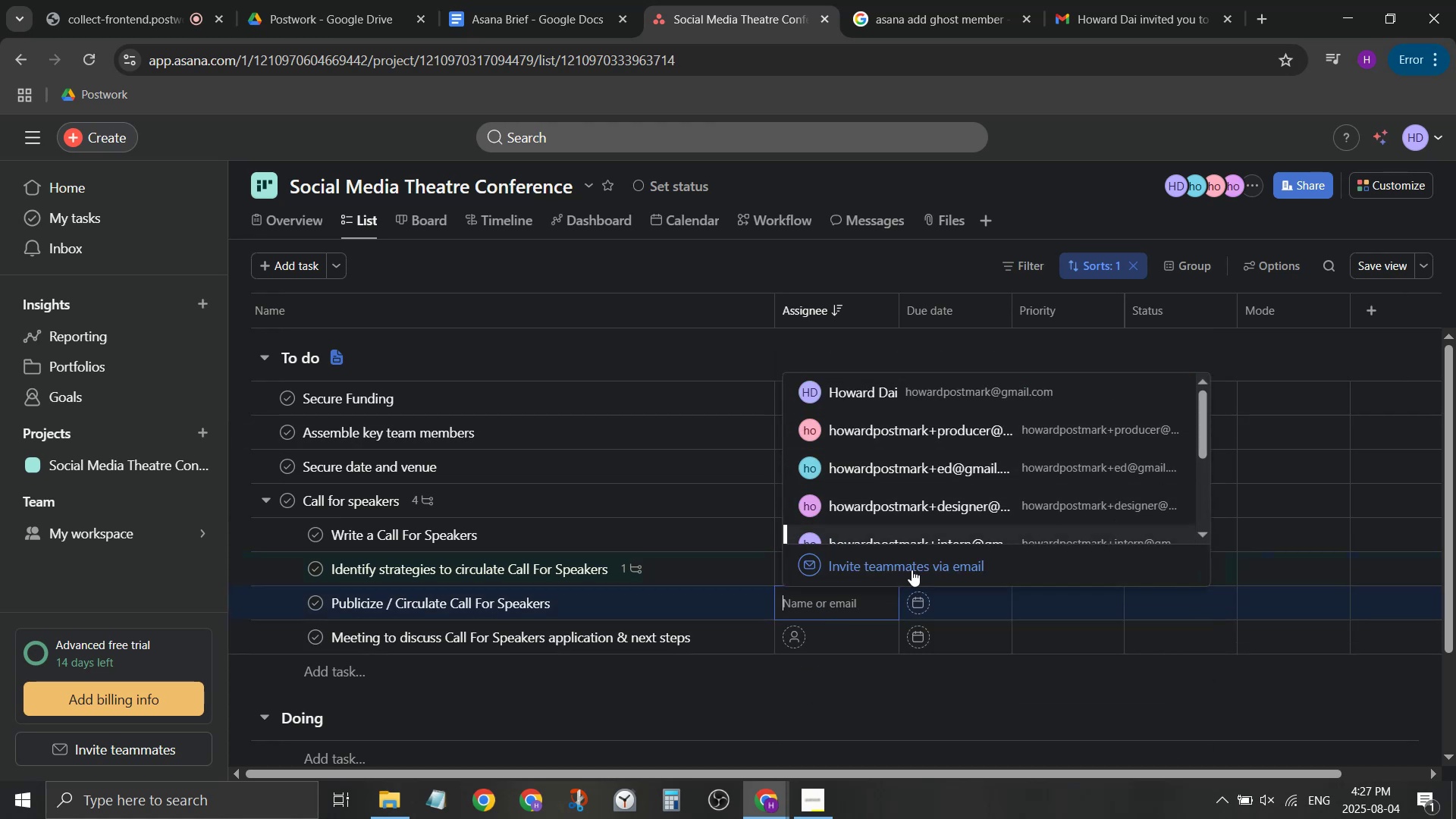 
left_click([757, 689])
 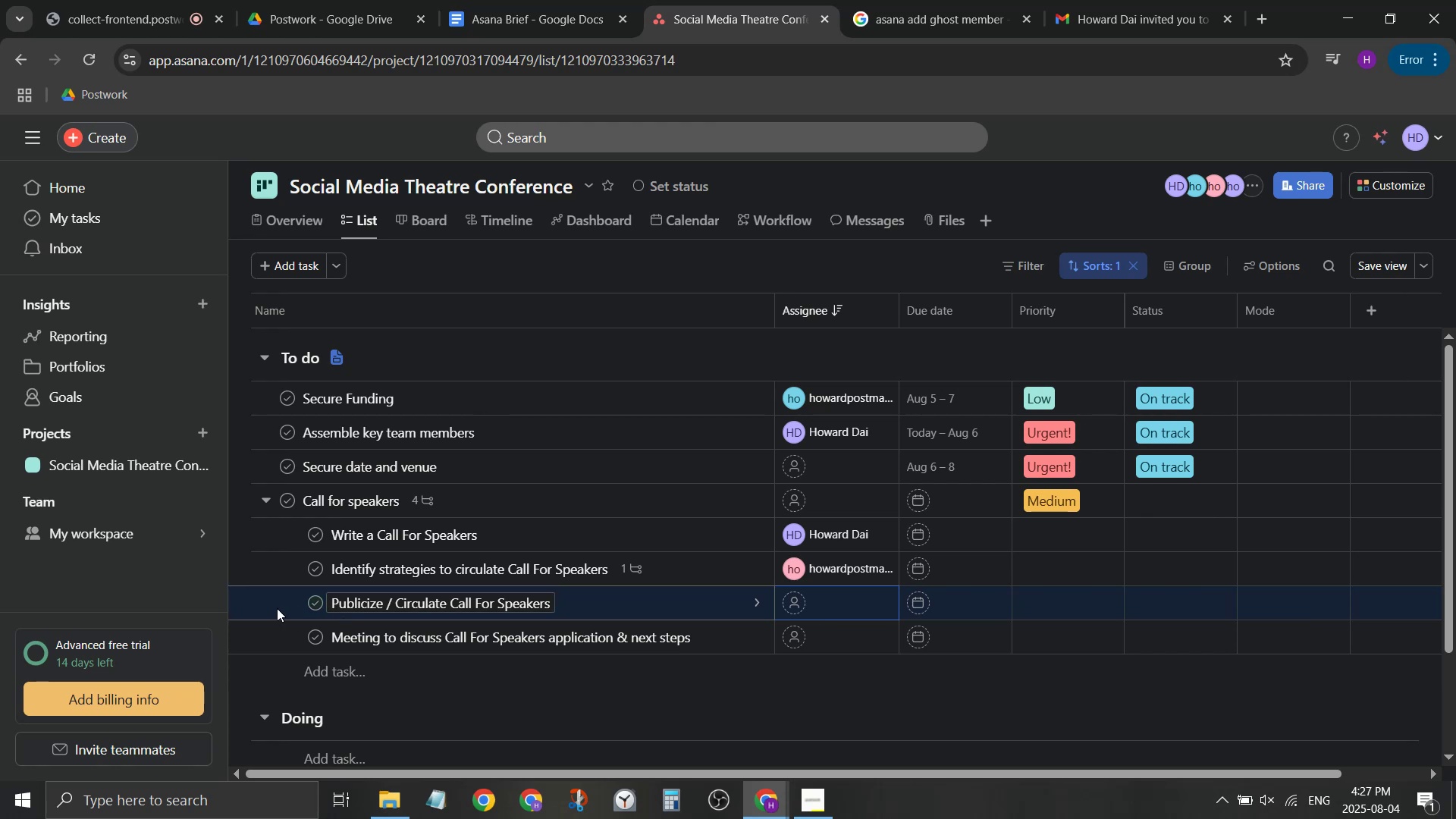 
left_click([256, 598])
 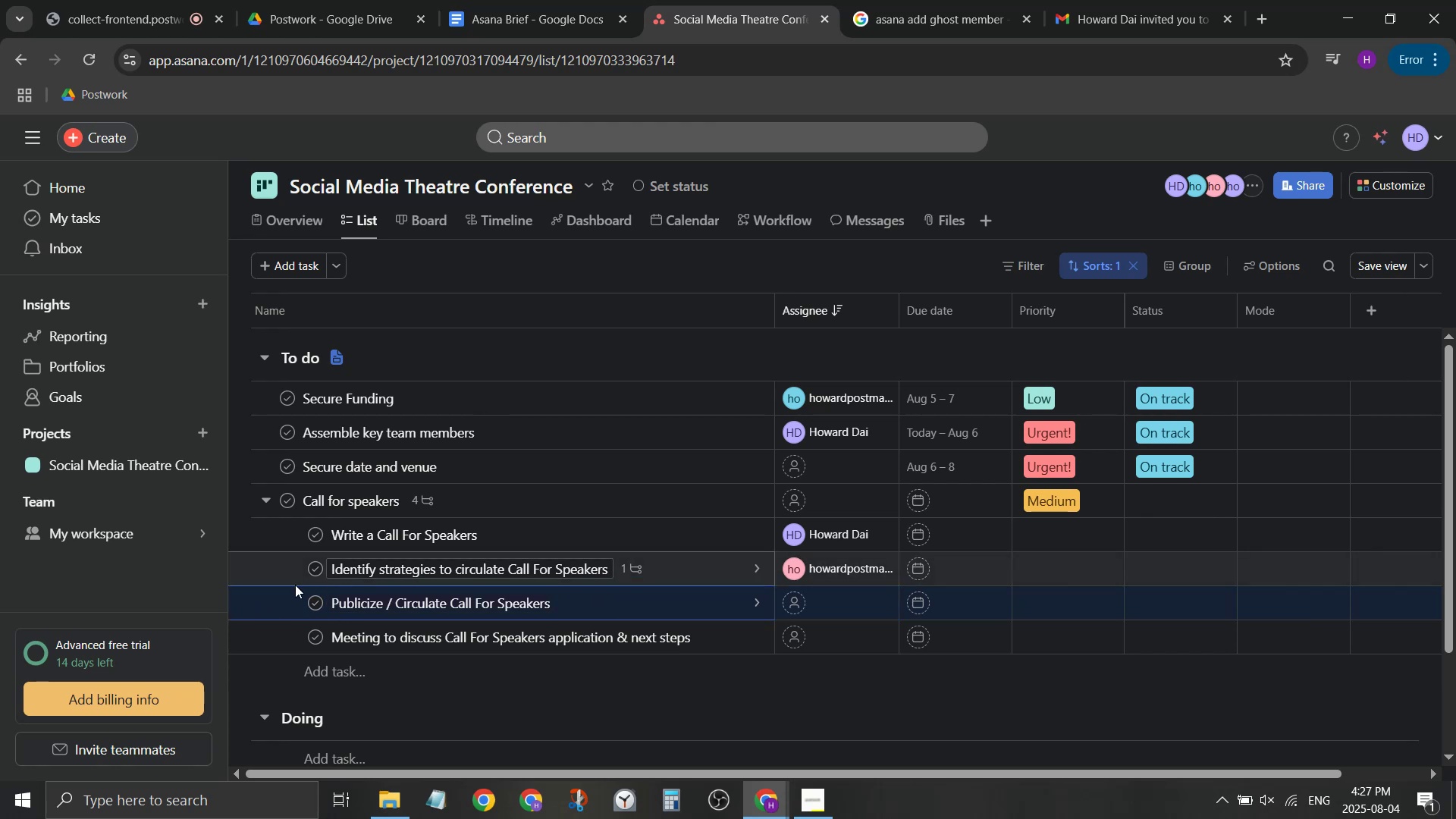 
left_click([265, 565])
 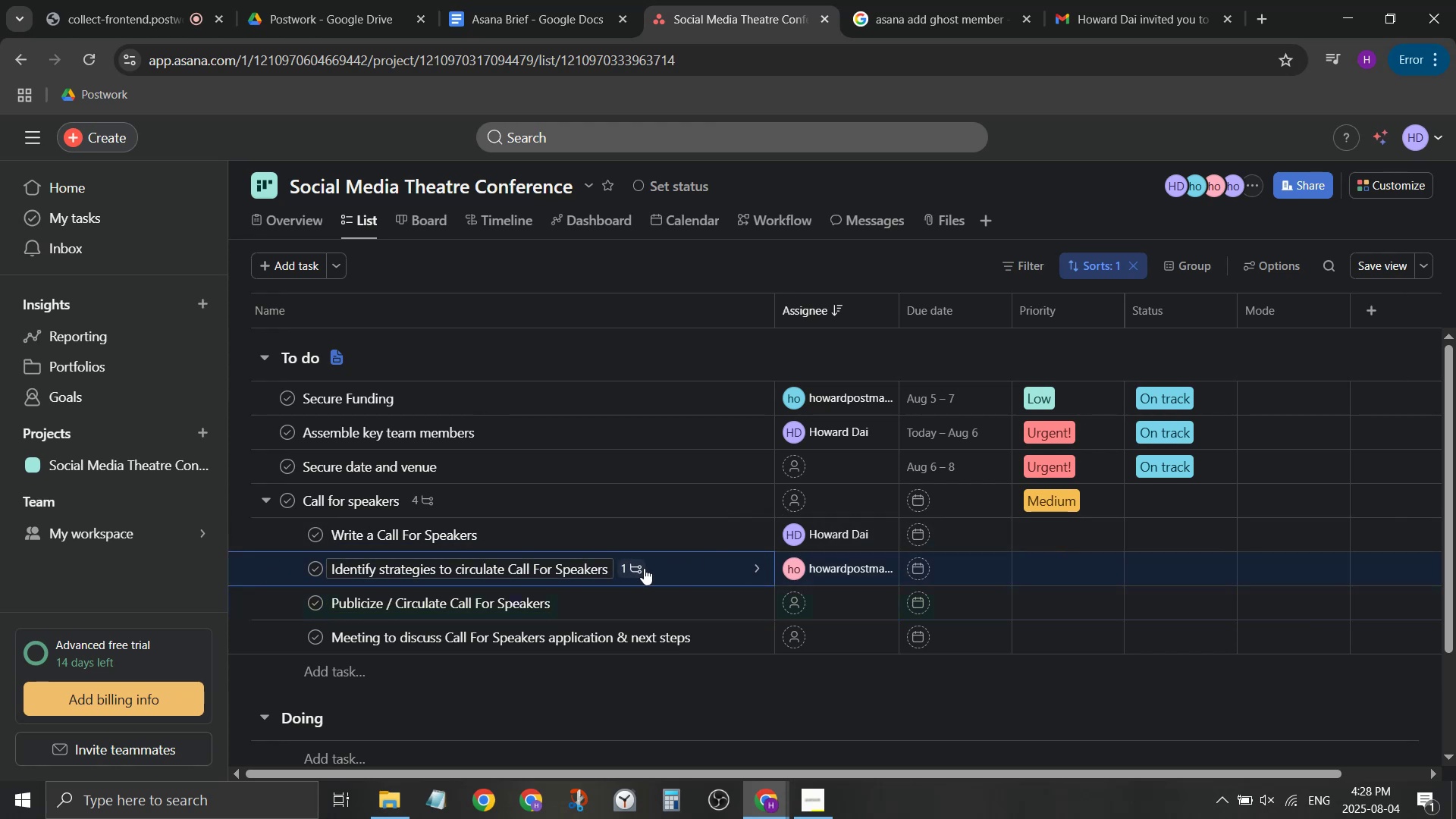 
left_click([637, 569])
 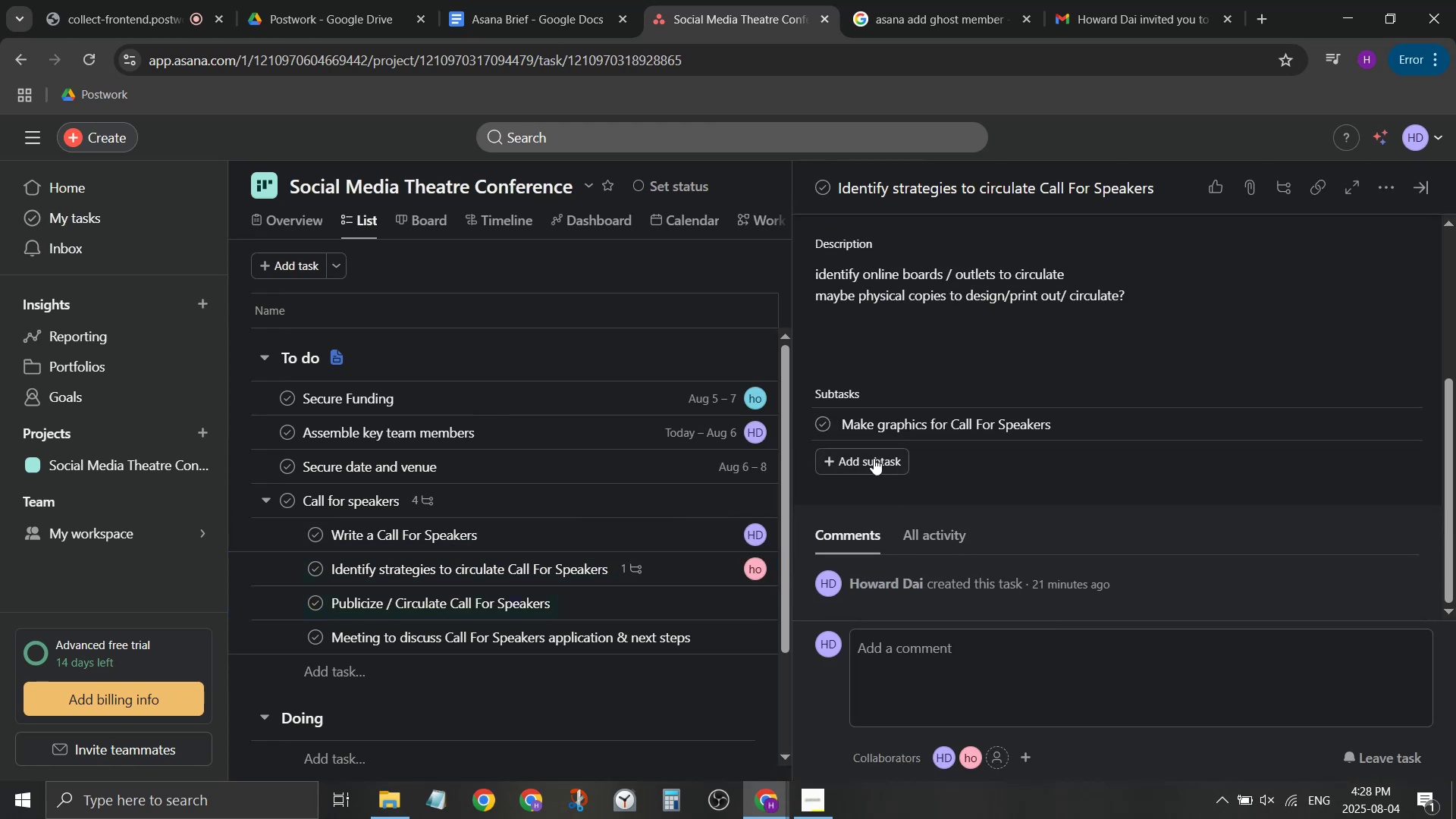 
wait(5.51)
 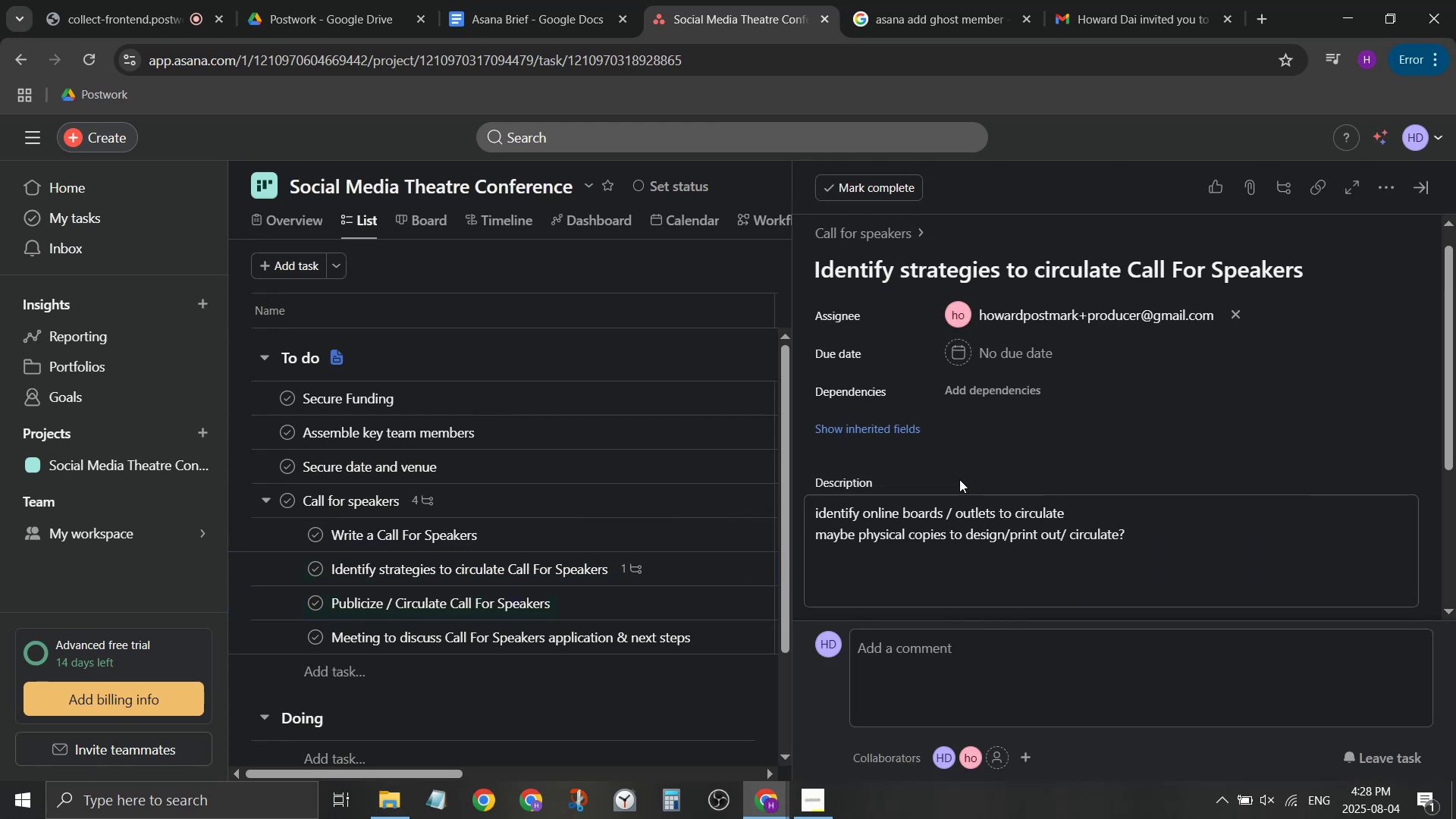 
left_click([810, 429])
 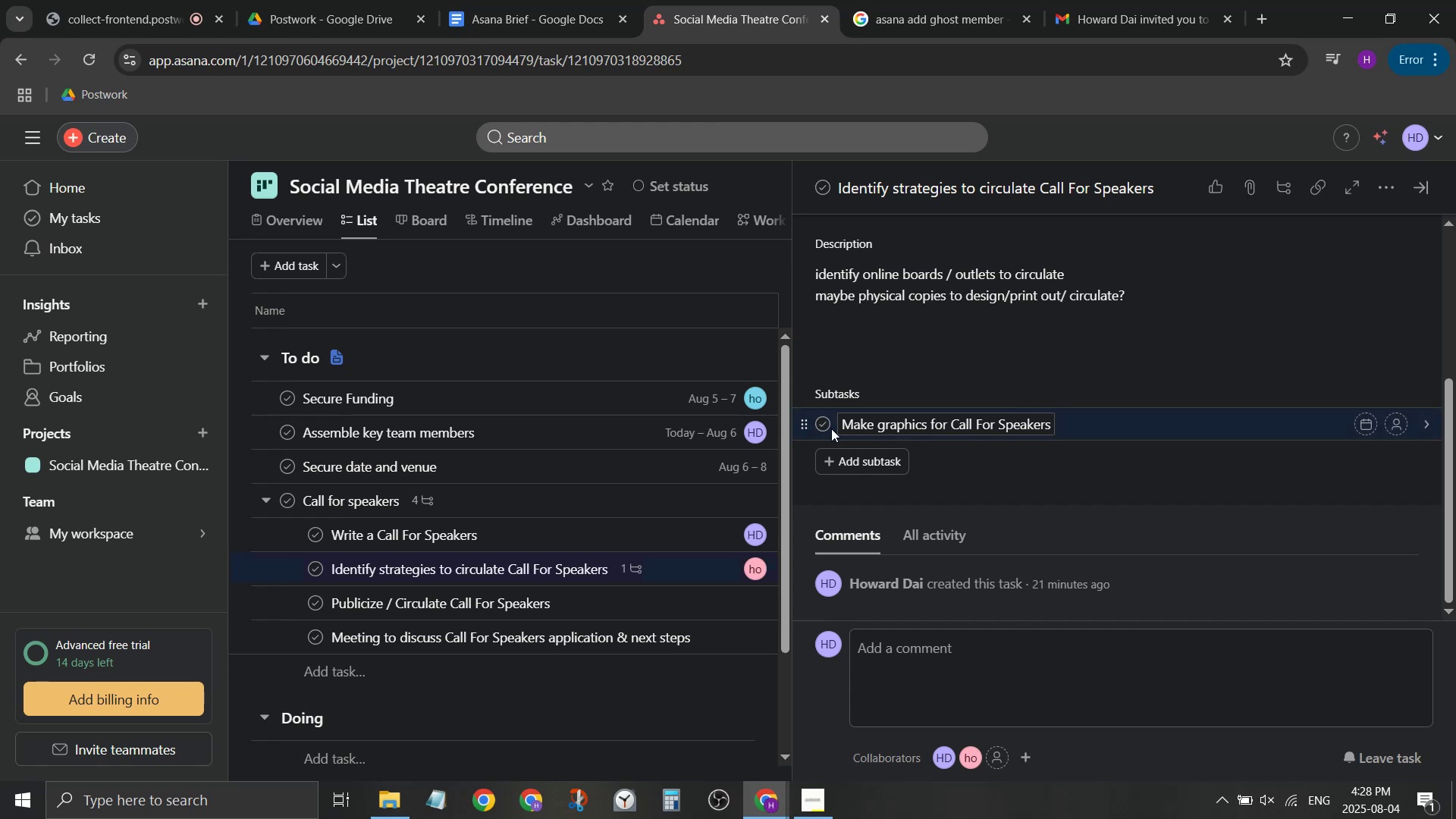 
left_click([954, 425])
 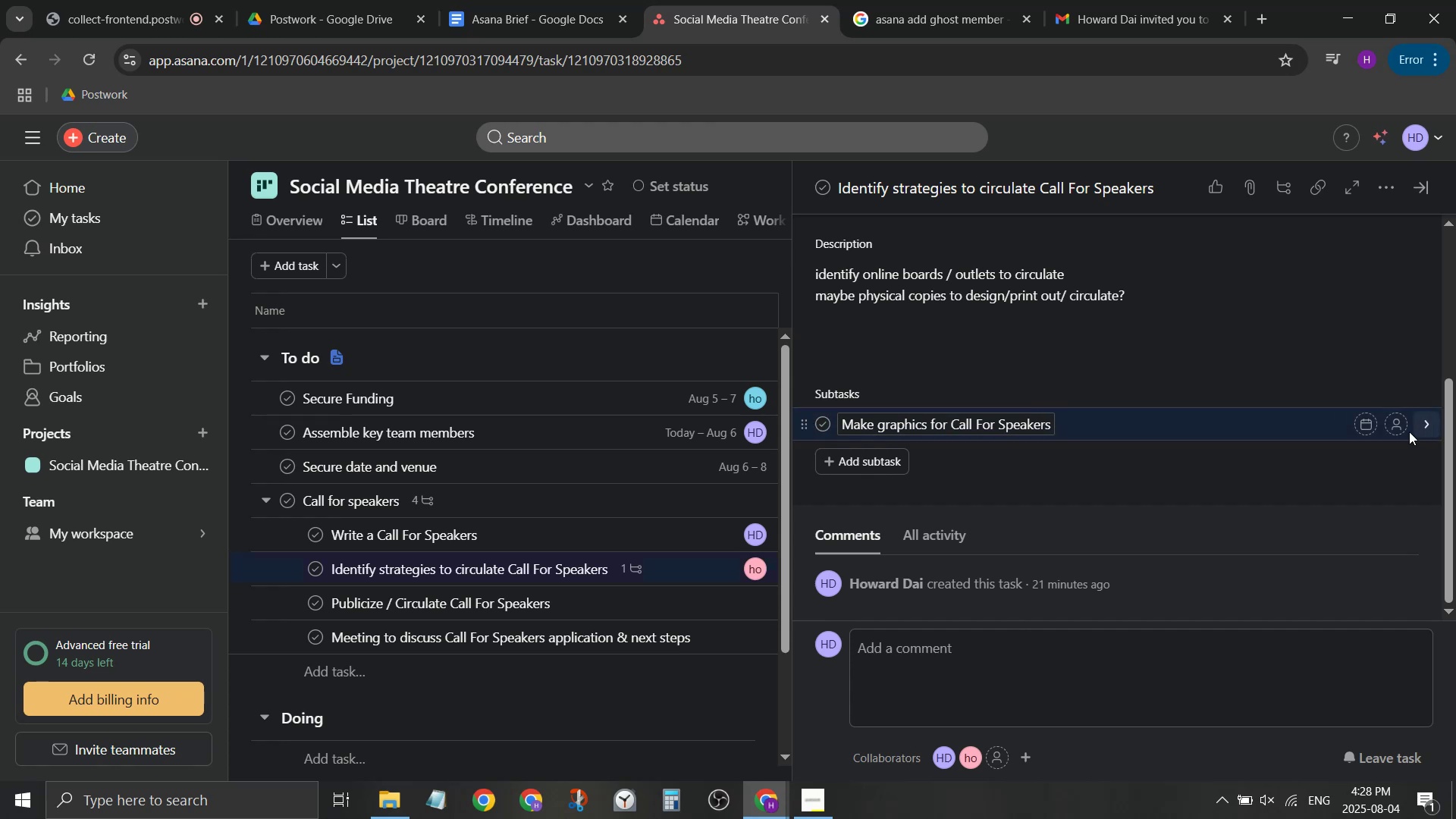 
left_click([1399, 430])
 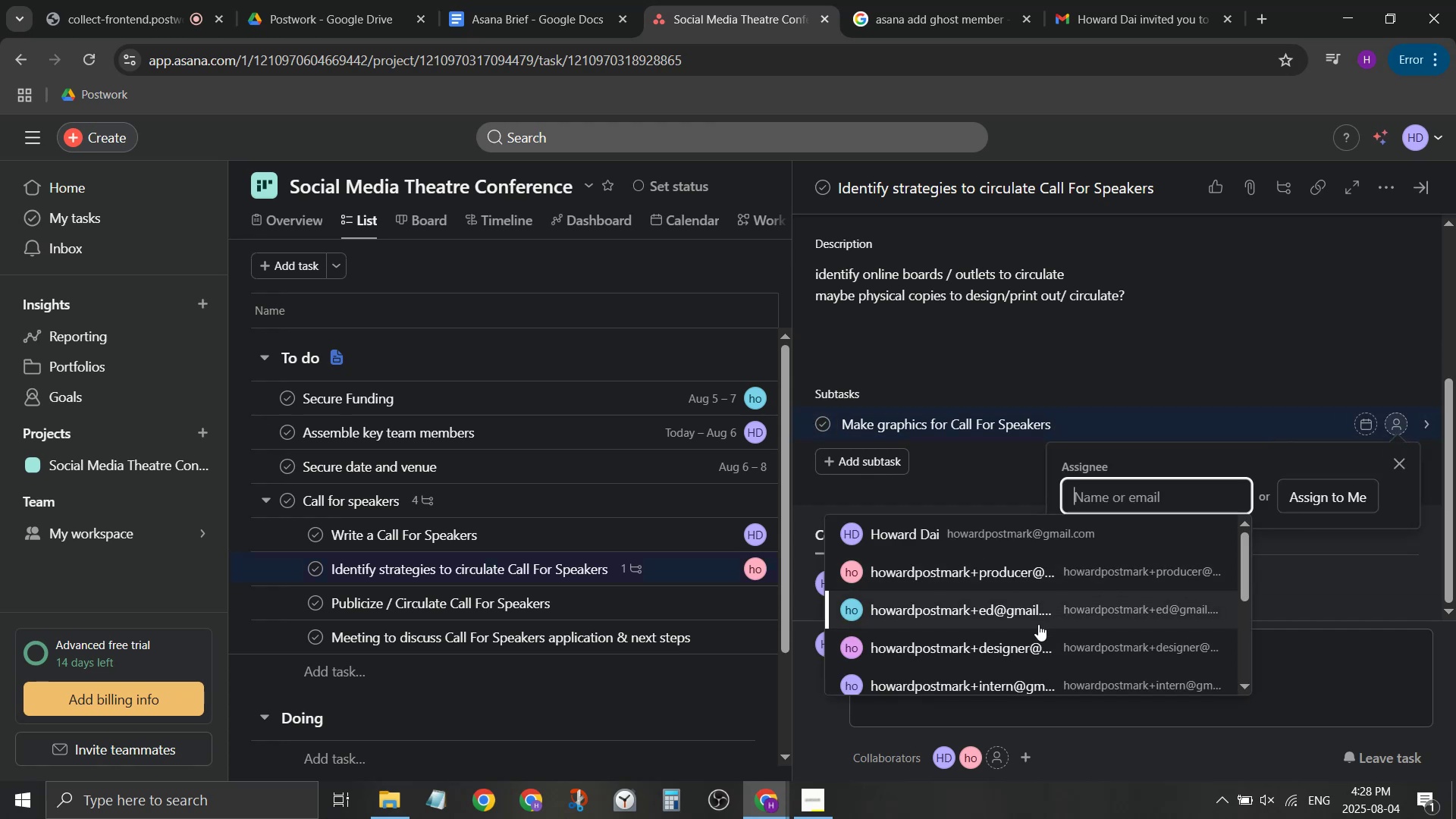 
left_click([1050, 648])
 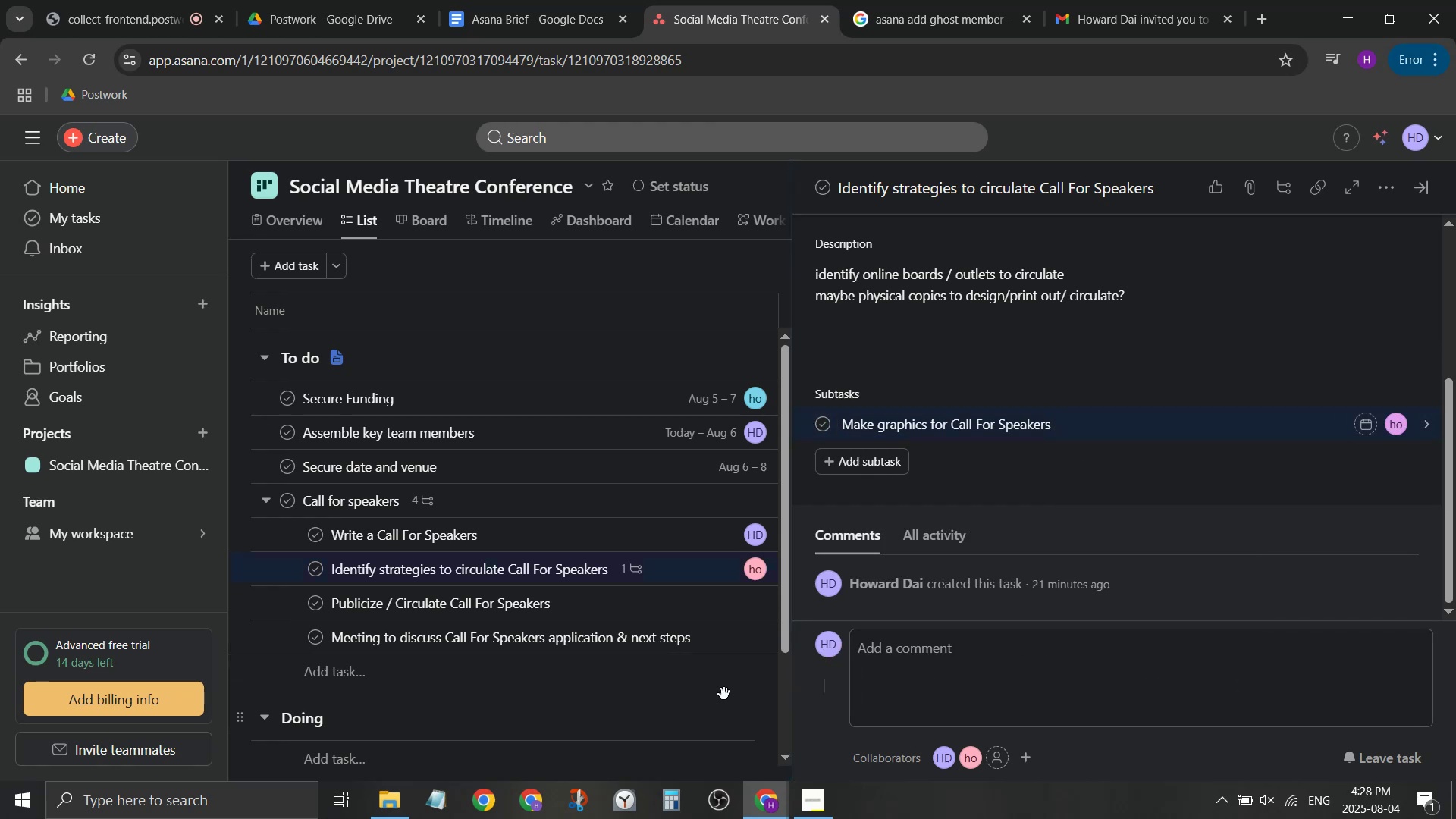 
left_click([723, 717])
 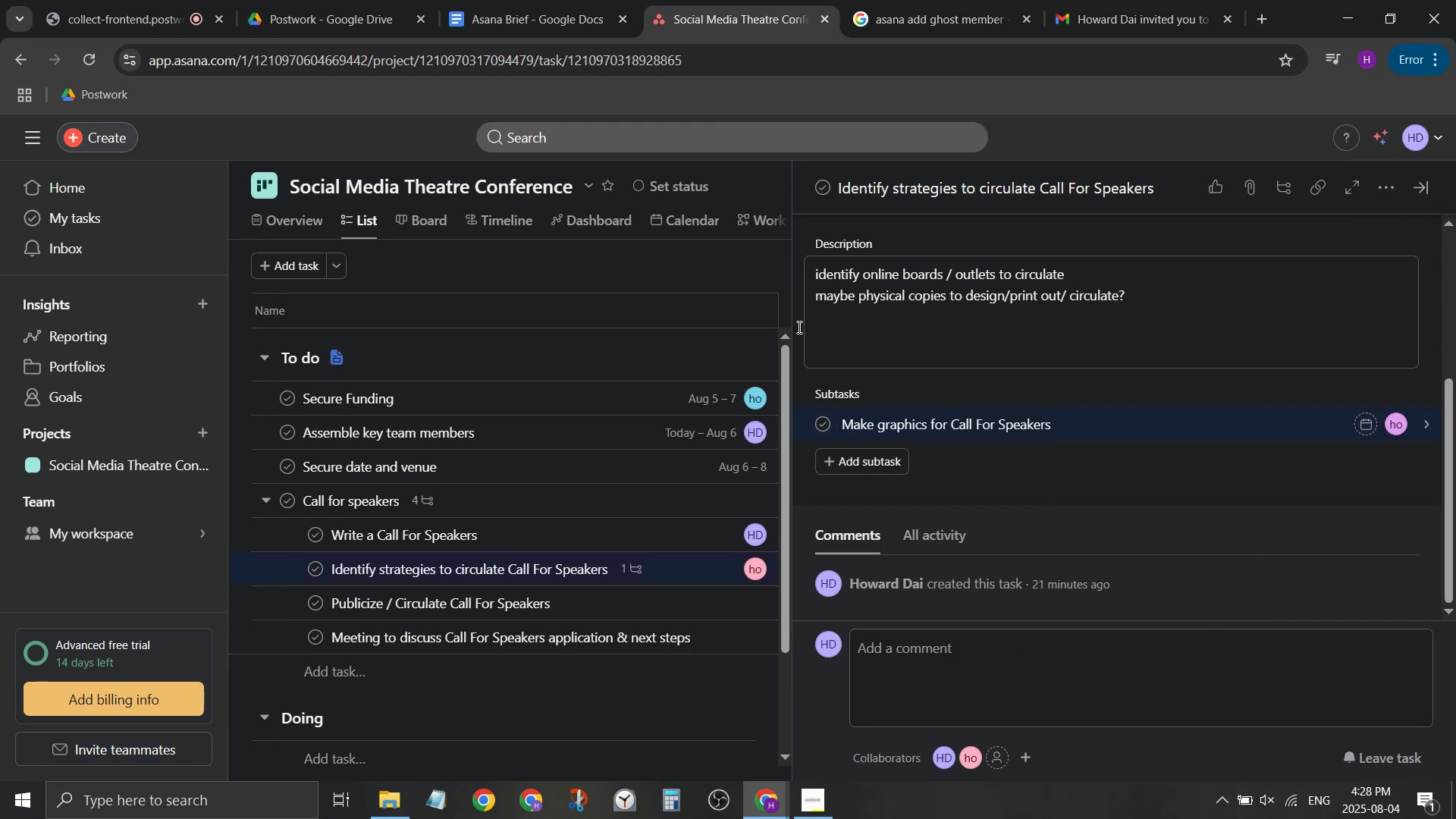 
mouse_move([948, 742])
 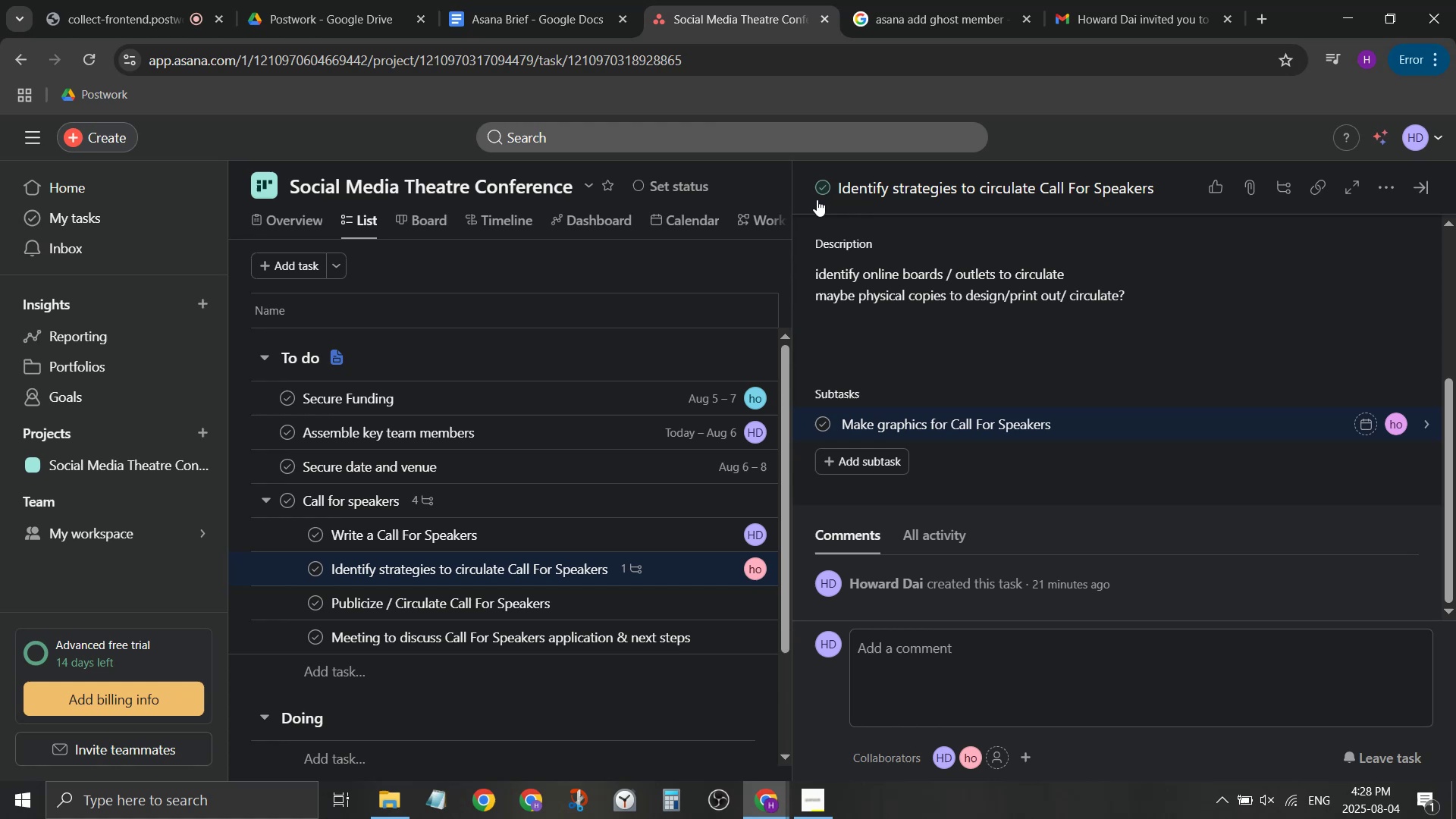 
left_click([751, 187])
 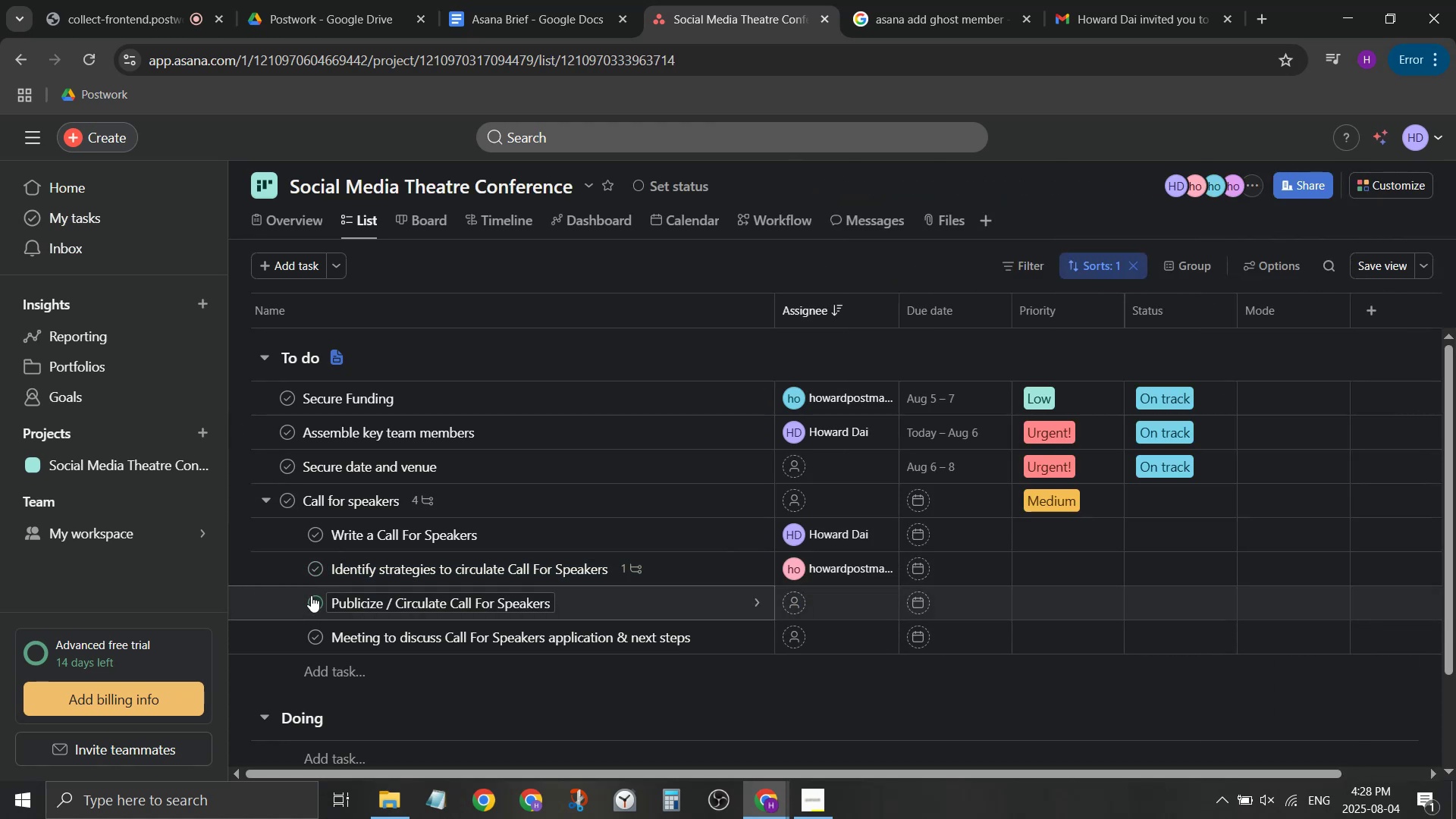 
wait(7.31)
 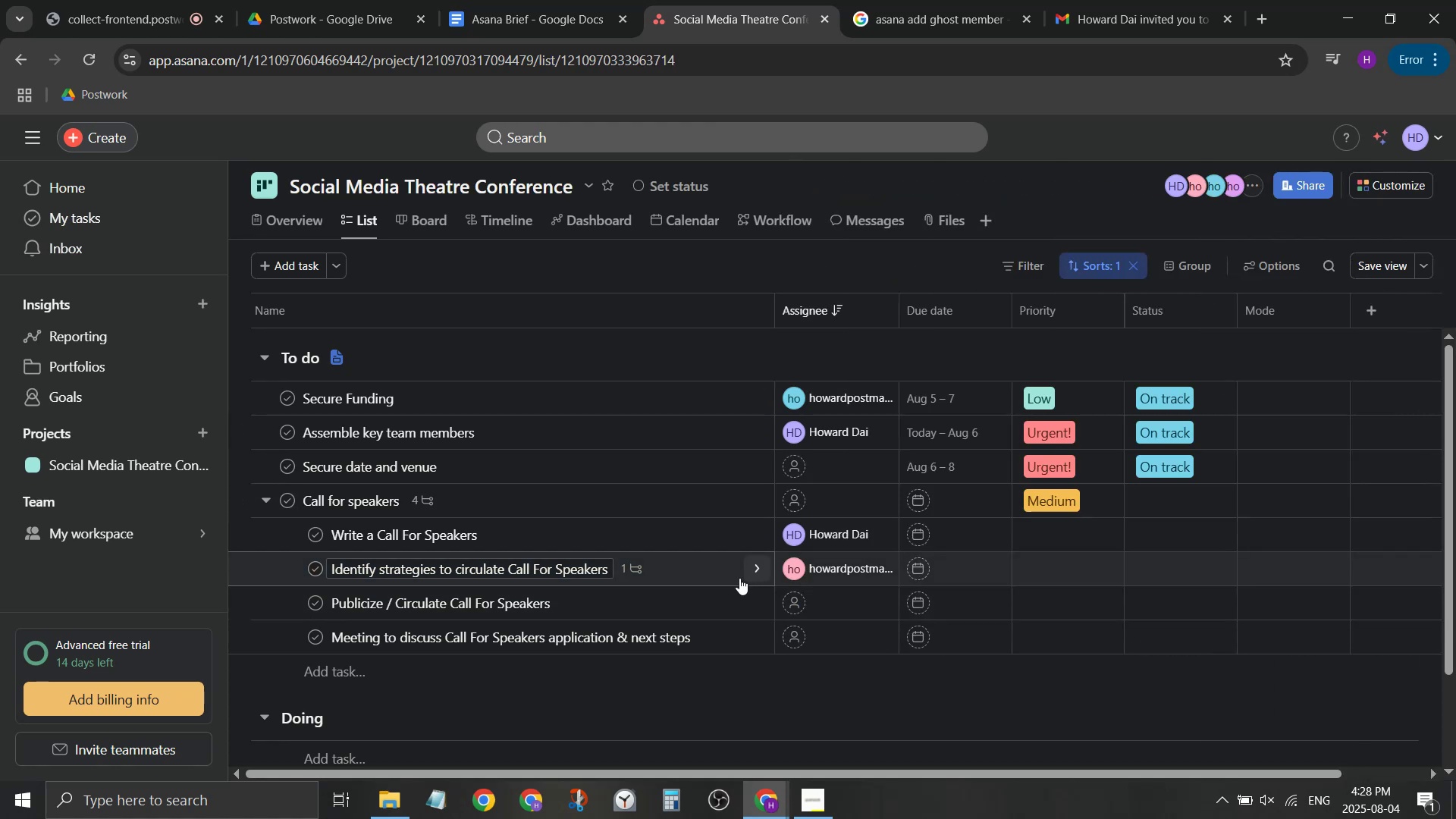 
left_click([758, 603])
 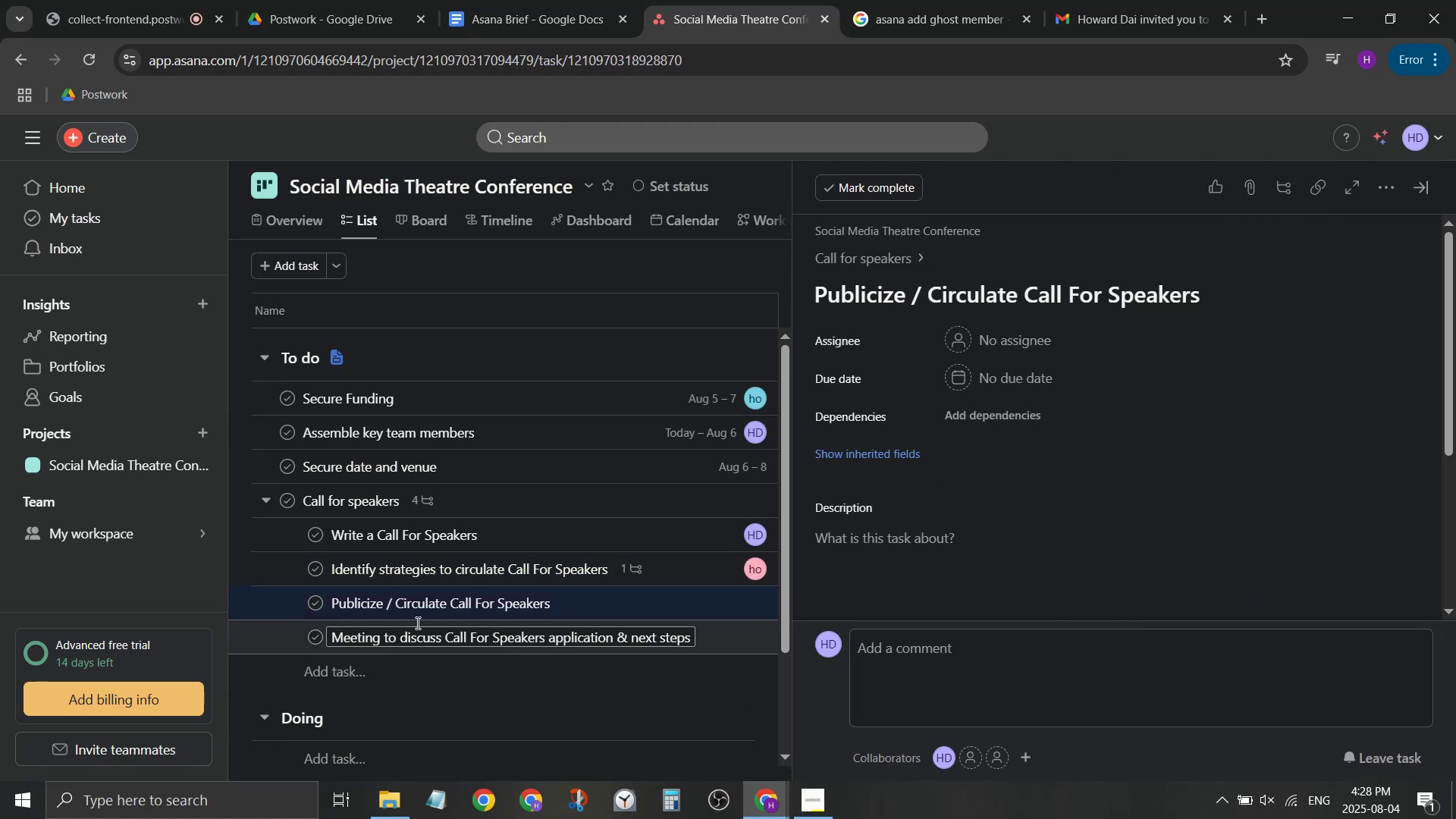 
left_click([263, 690])
 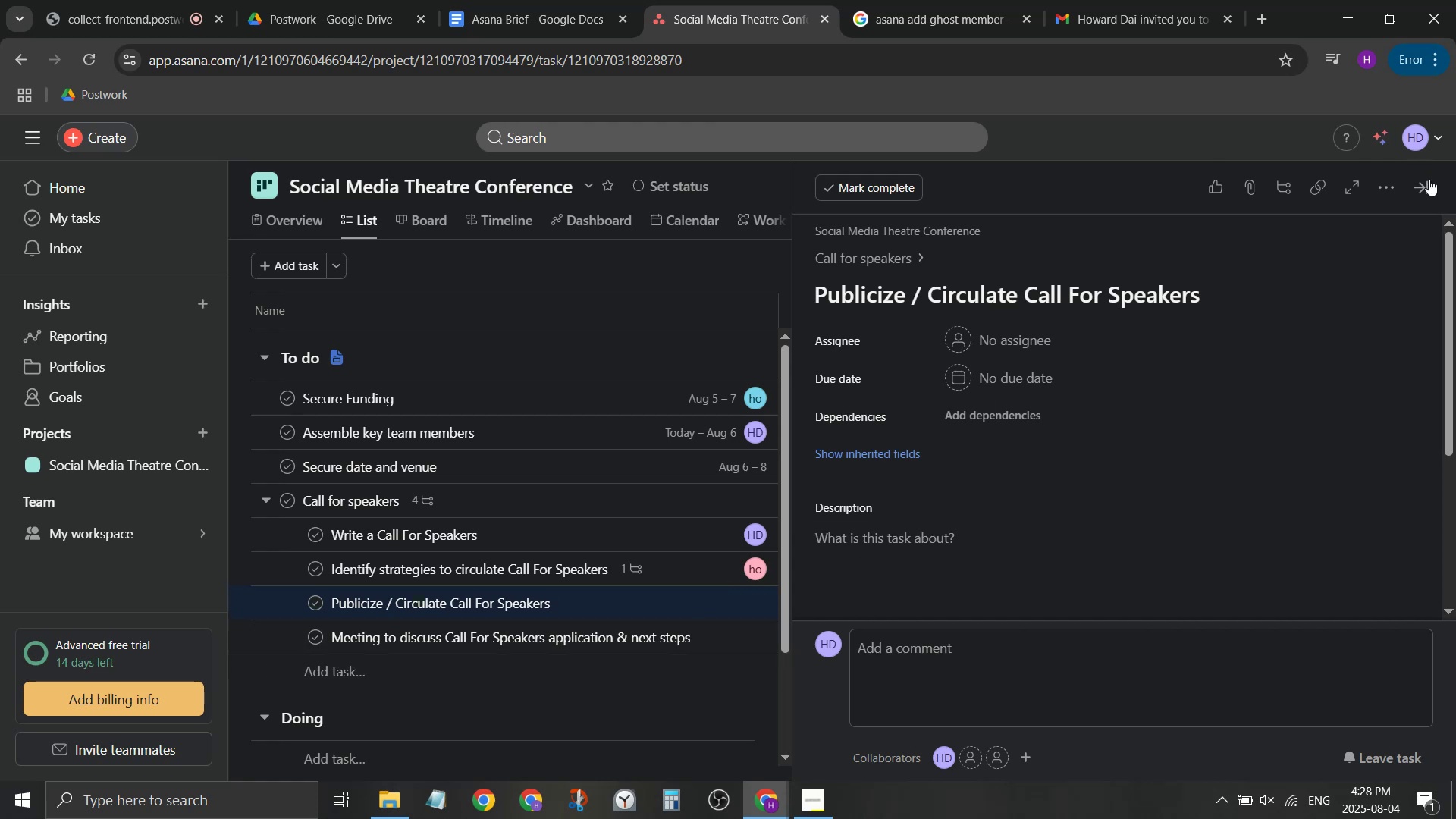 
left_click([1419, 193])
 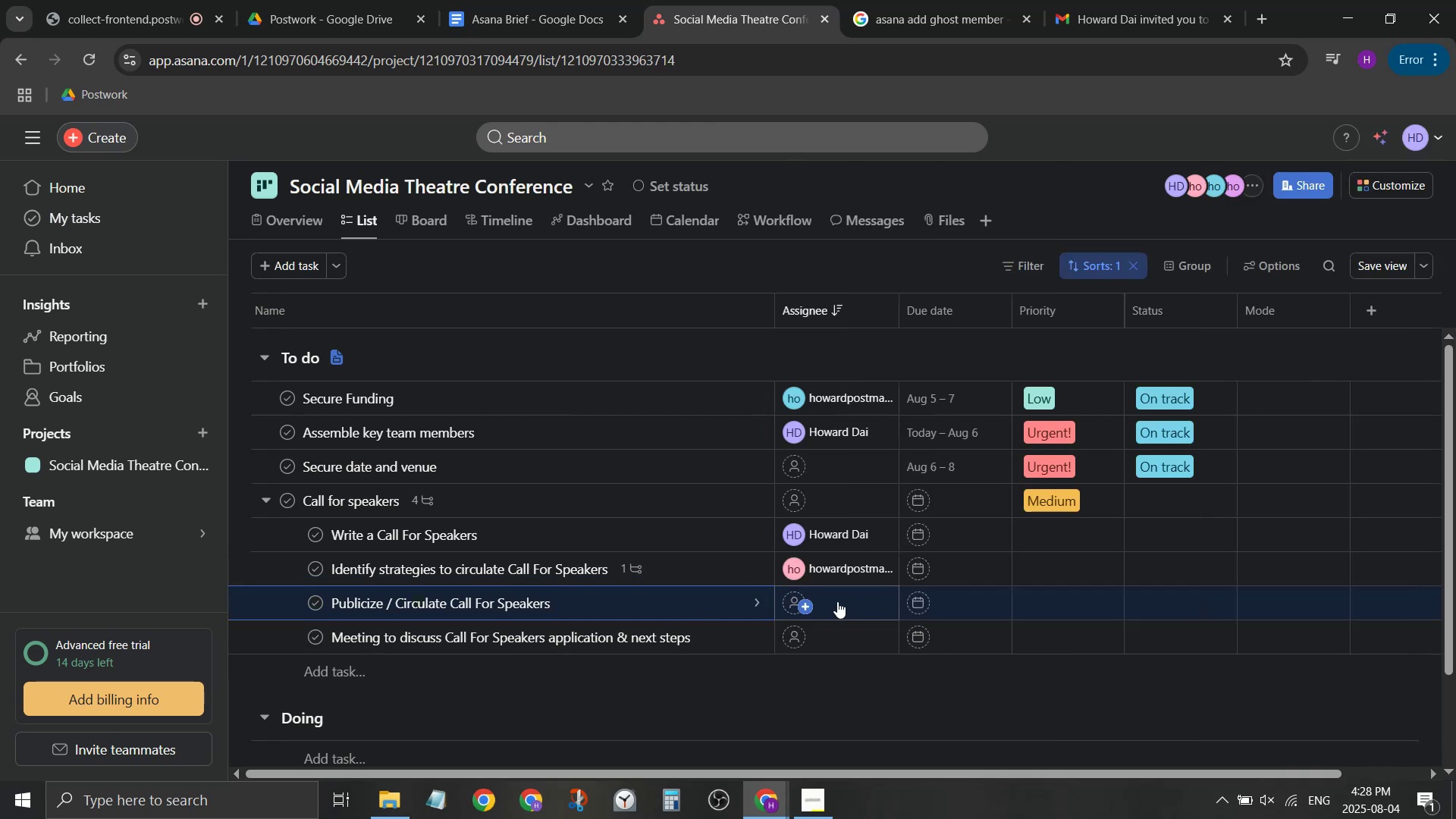 
left_click([808, 606])
 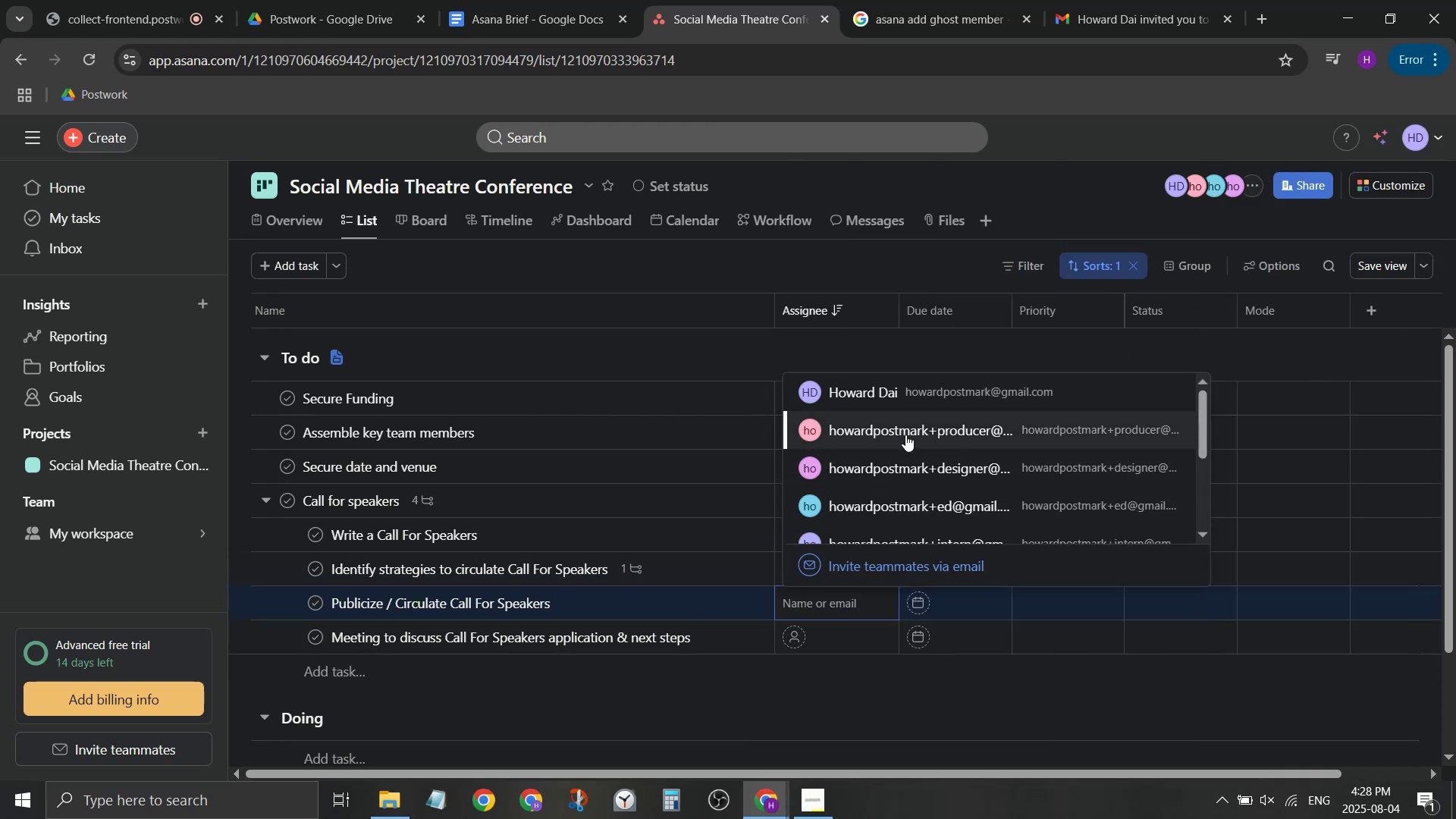 
left_click([905, 435])
 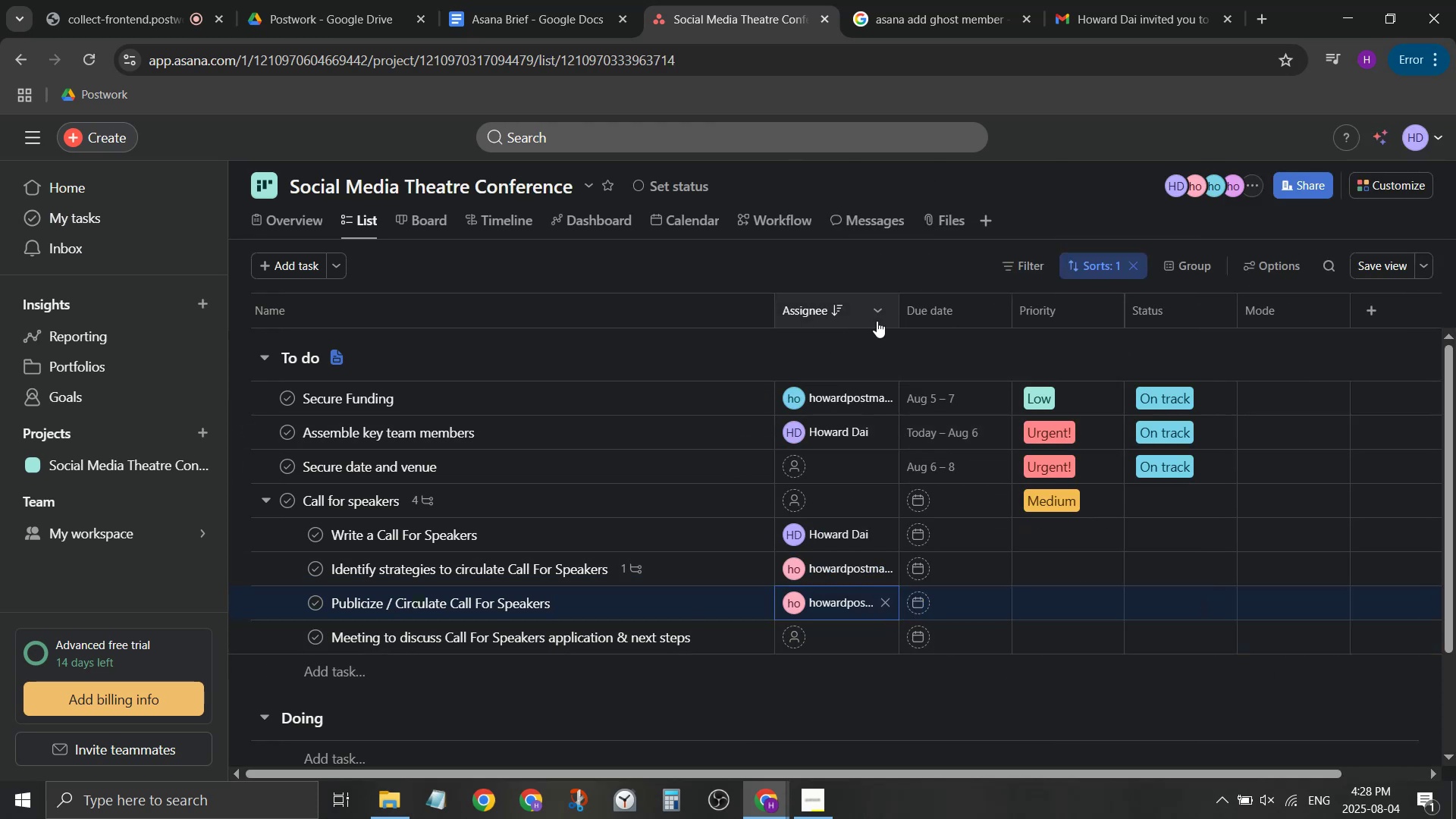 
left_click_drag(start_coordinate=[904, 314], to_coordinate=[1125, 302])
 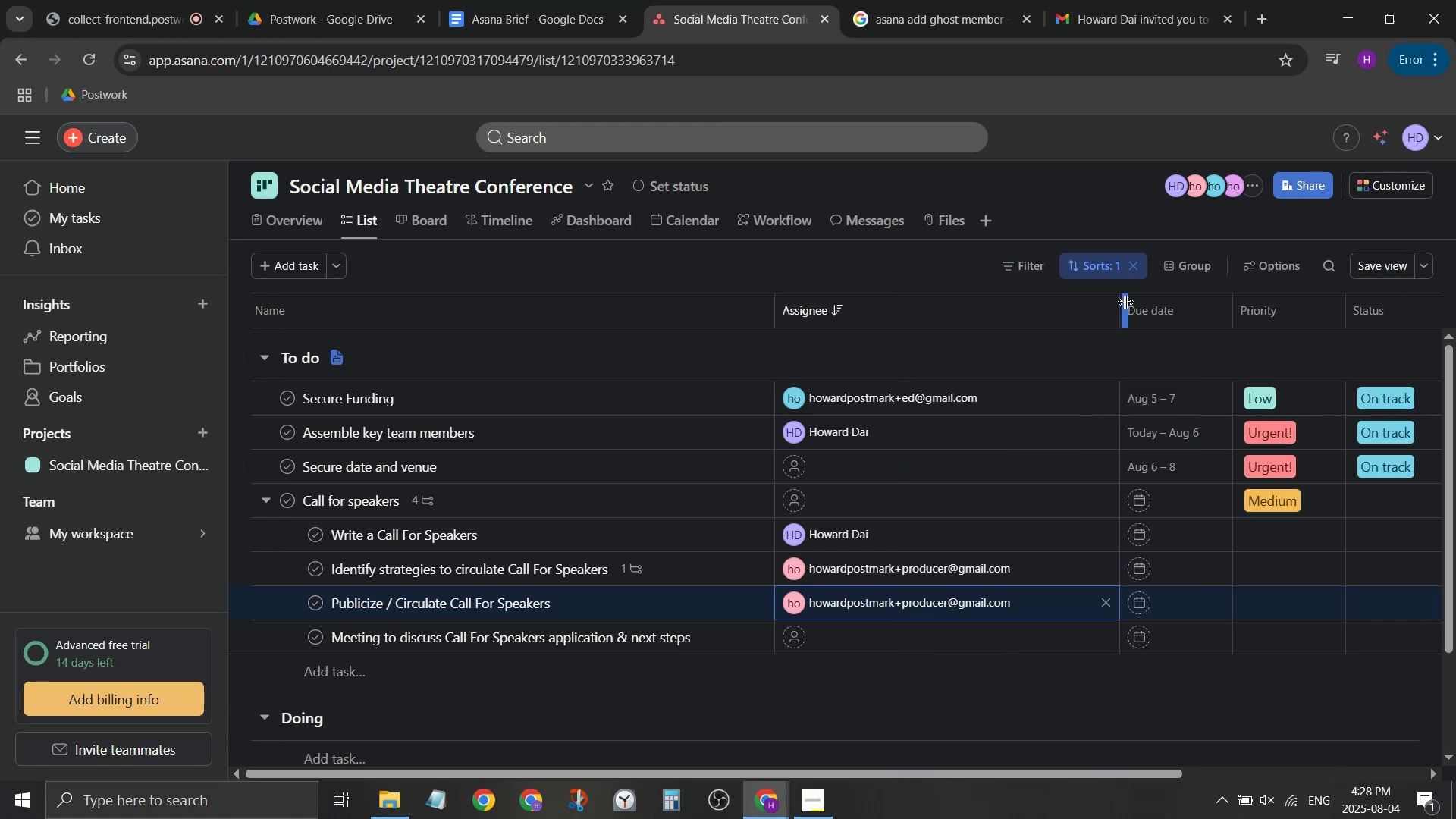 
left_click_drag(start_coordinate=[1125, 302], to_coordinate=[969, 319])
 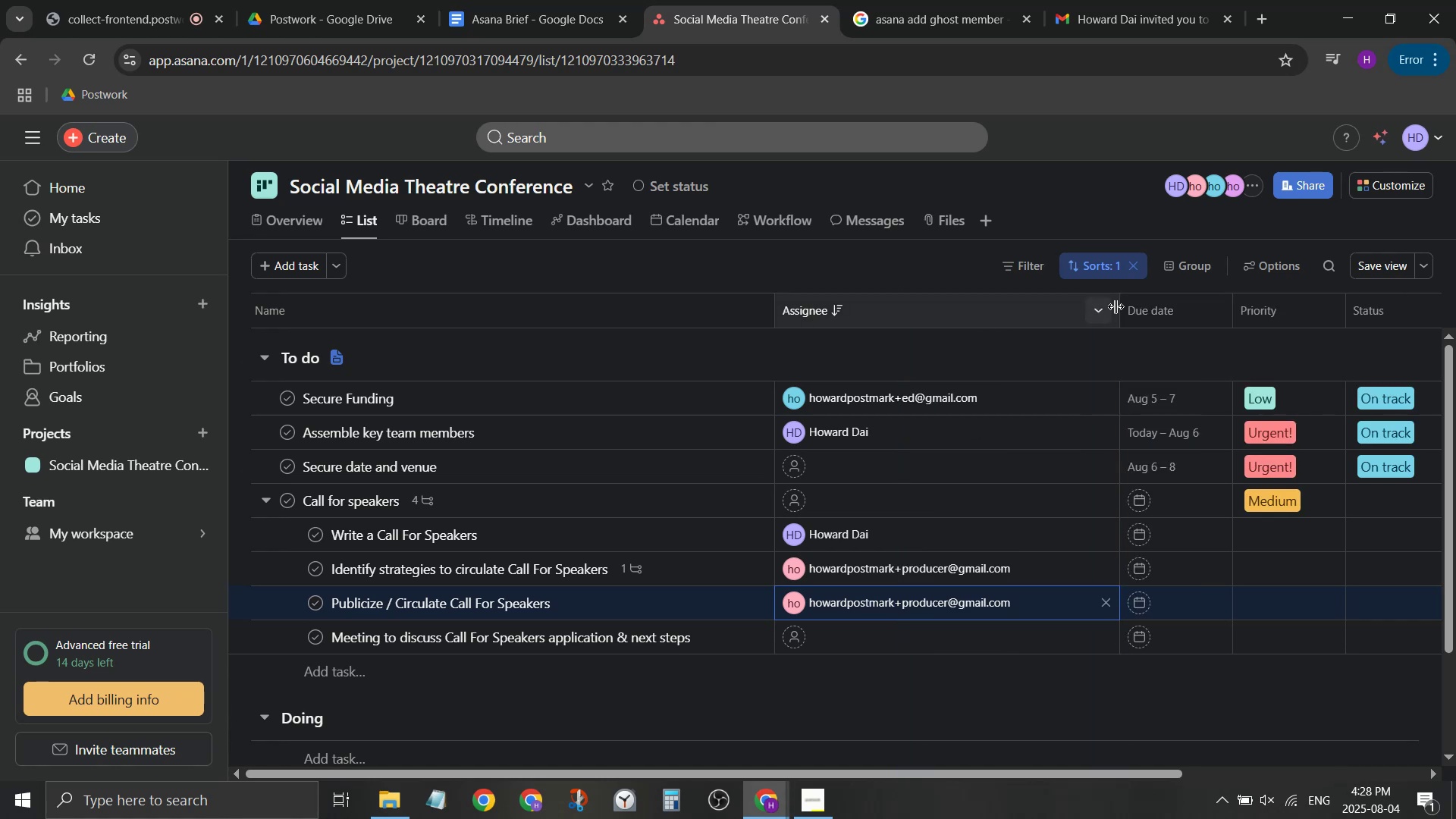 
left_click_drag(start_coordinate=[1122, 307], to_coordinate=[921, 316])
 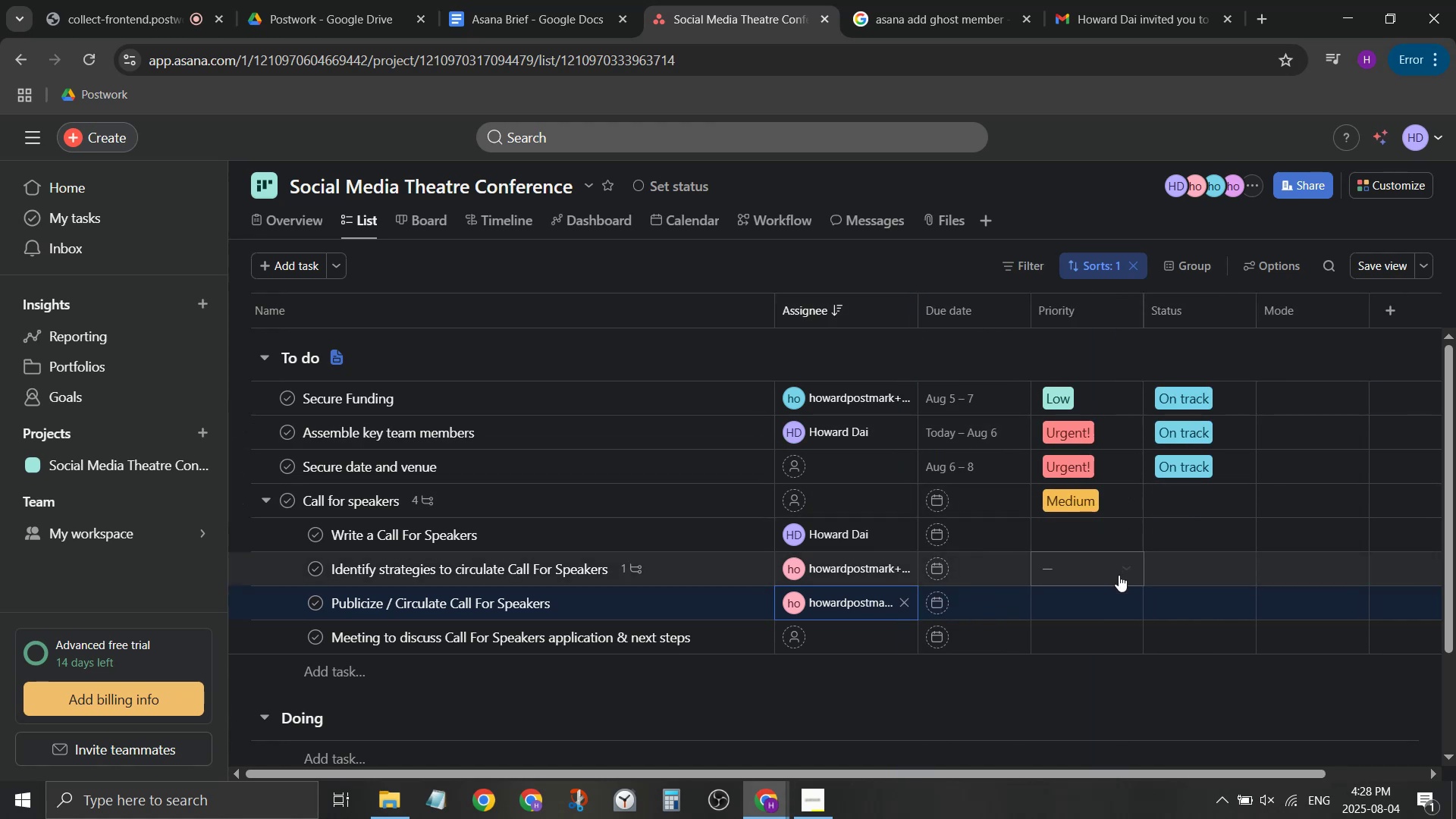 
scroll: coordinate [1084, 664], scroll_direction: down, amount: 1.0
 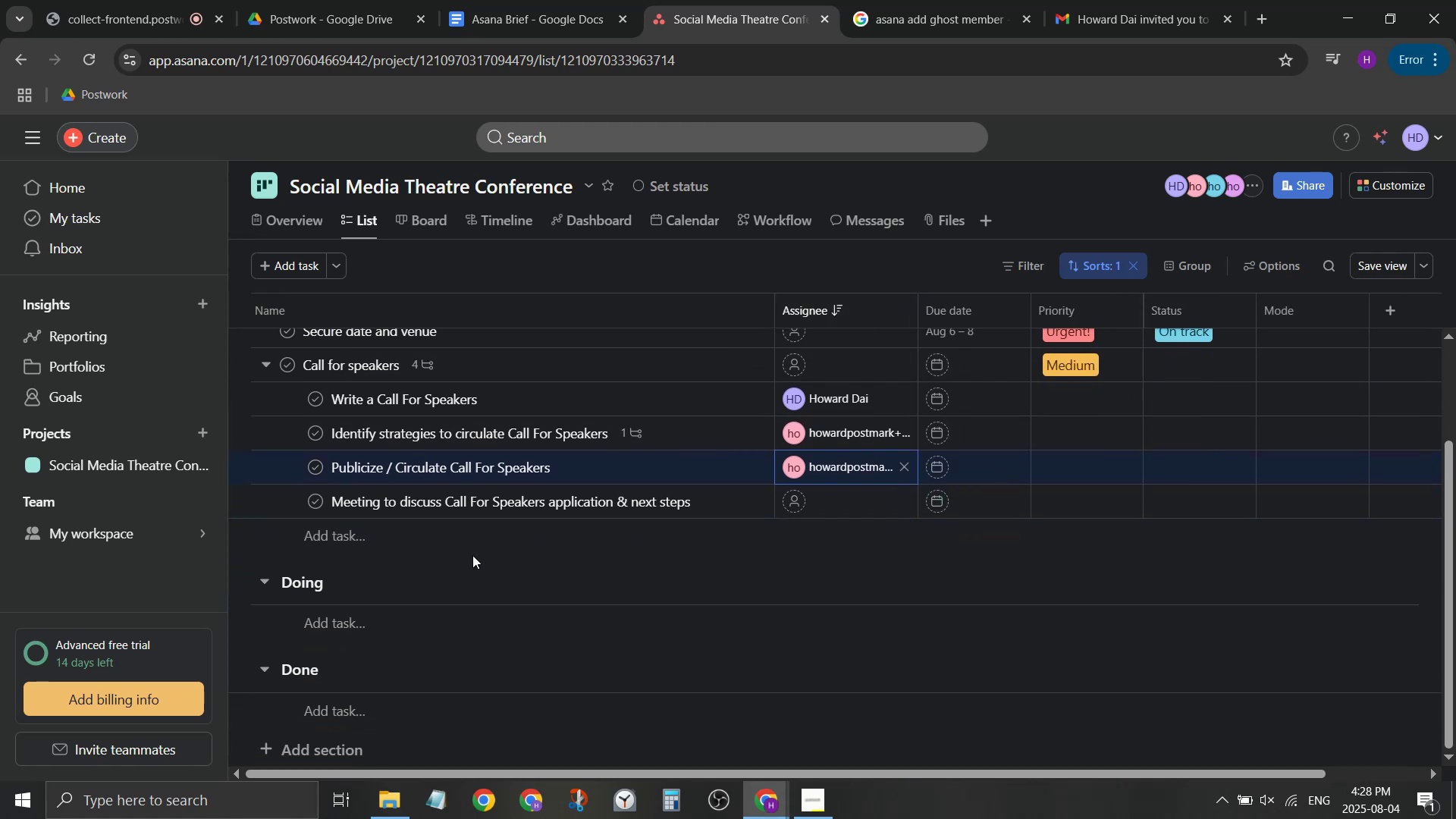 
scroll: coordinate [472, 557], scroll_direction: up, amount: 2.0
 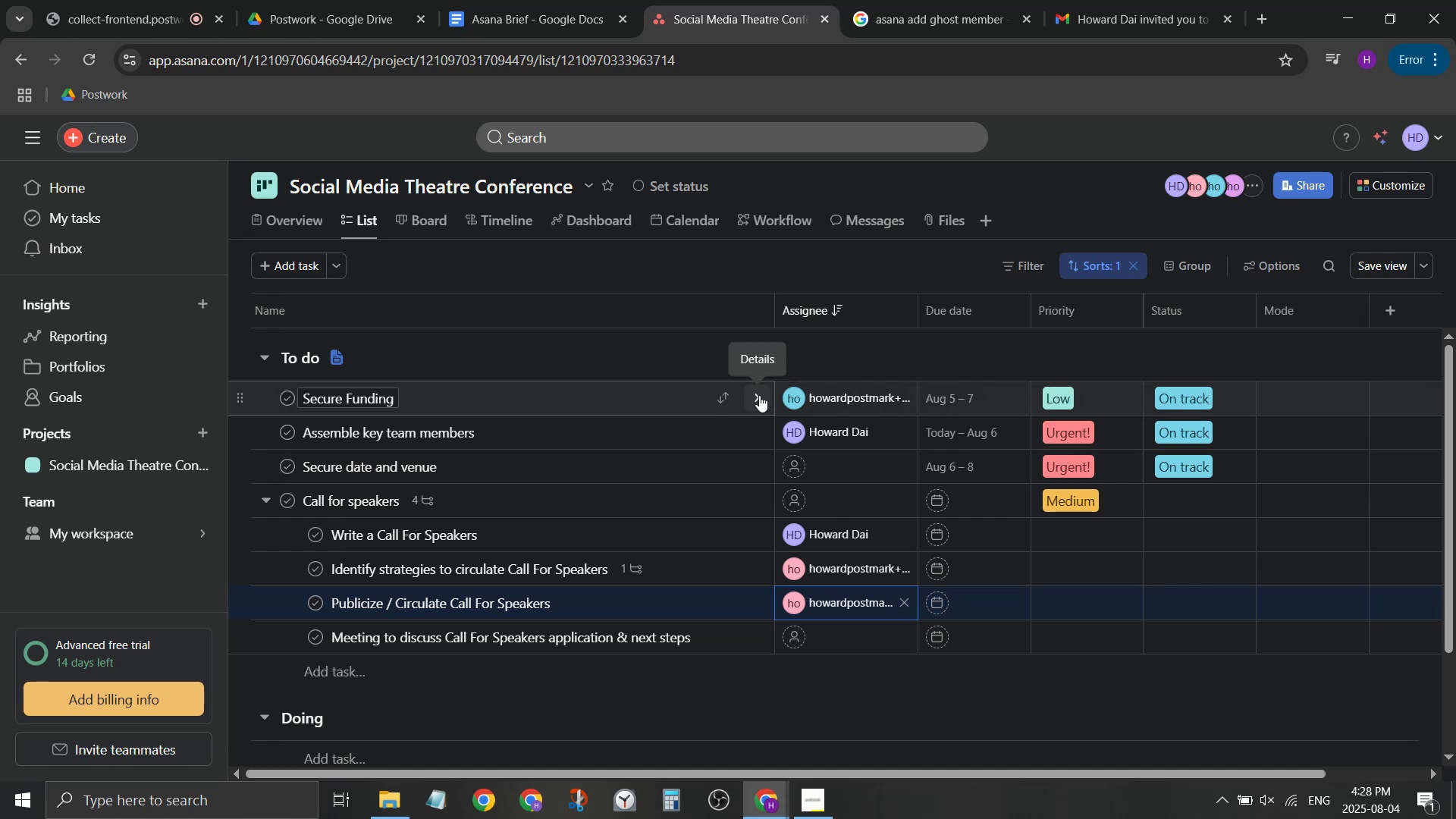 
wait(5.43)
 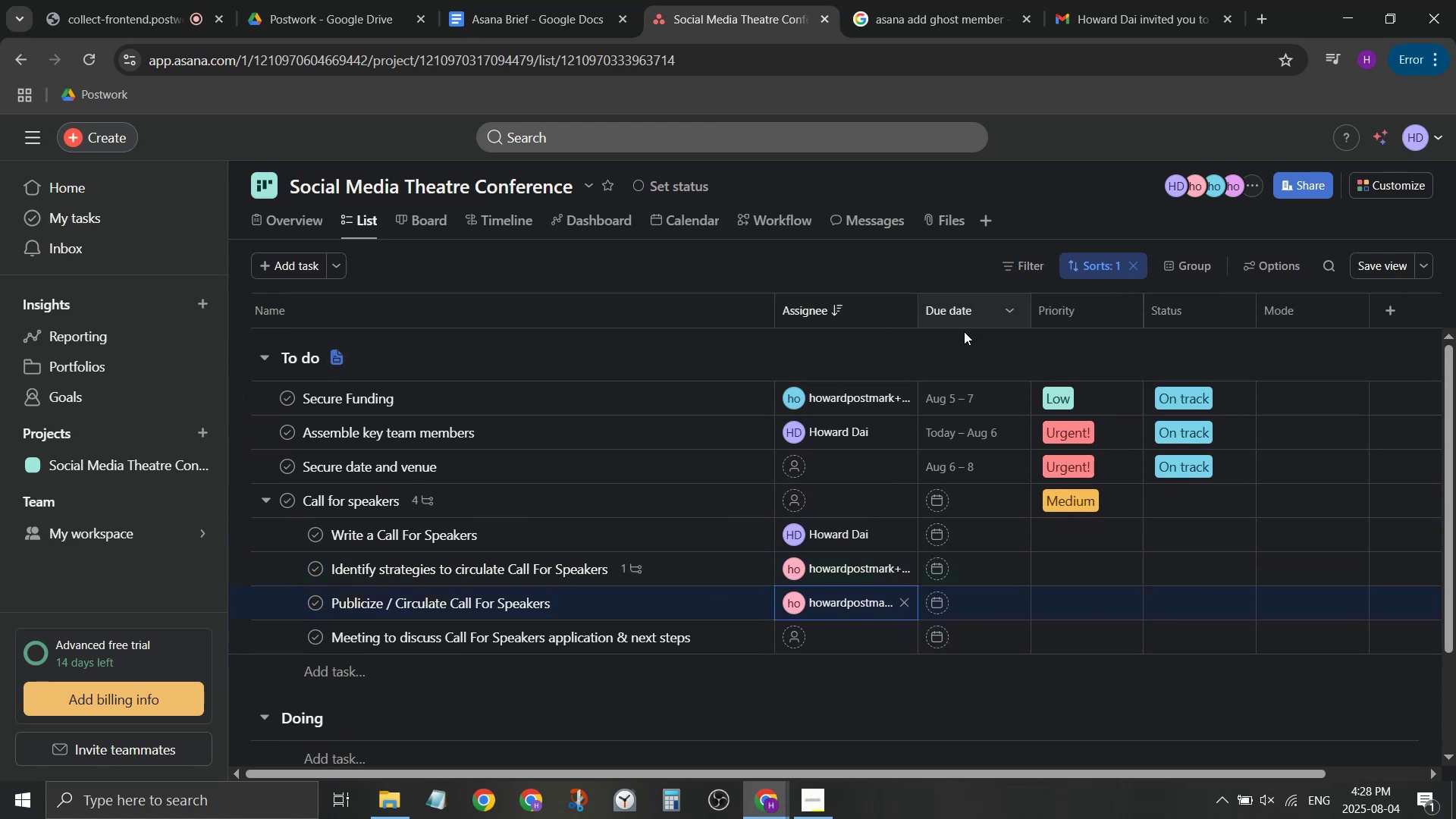 
left_click([759, 396])
 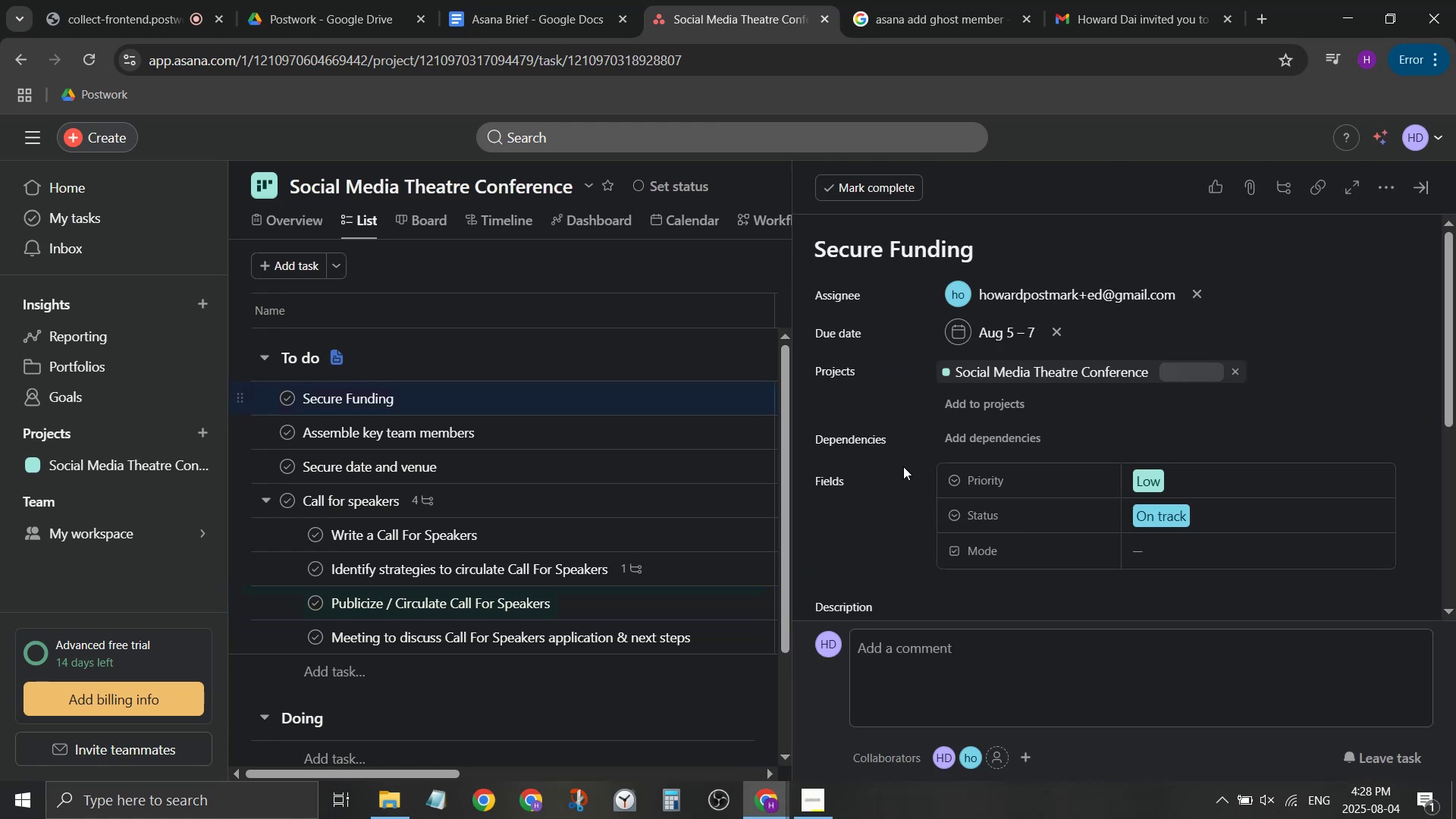 
scroll: coordinate [1003, 488], scroll_direction: down, amount: 1.0
 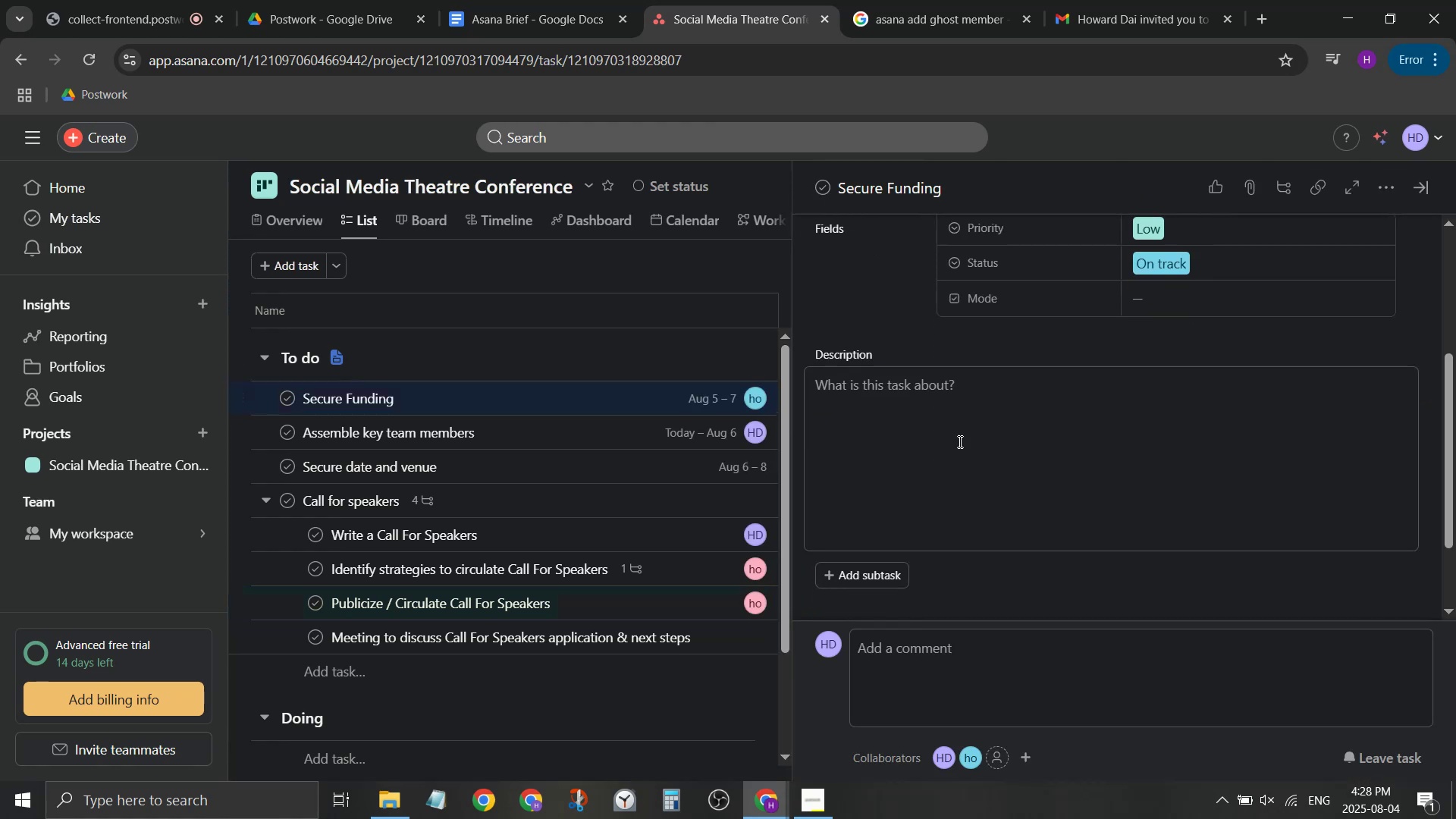 
scroll: coordinate [958, 431], scroll_direction: up, amount: 1.0
 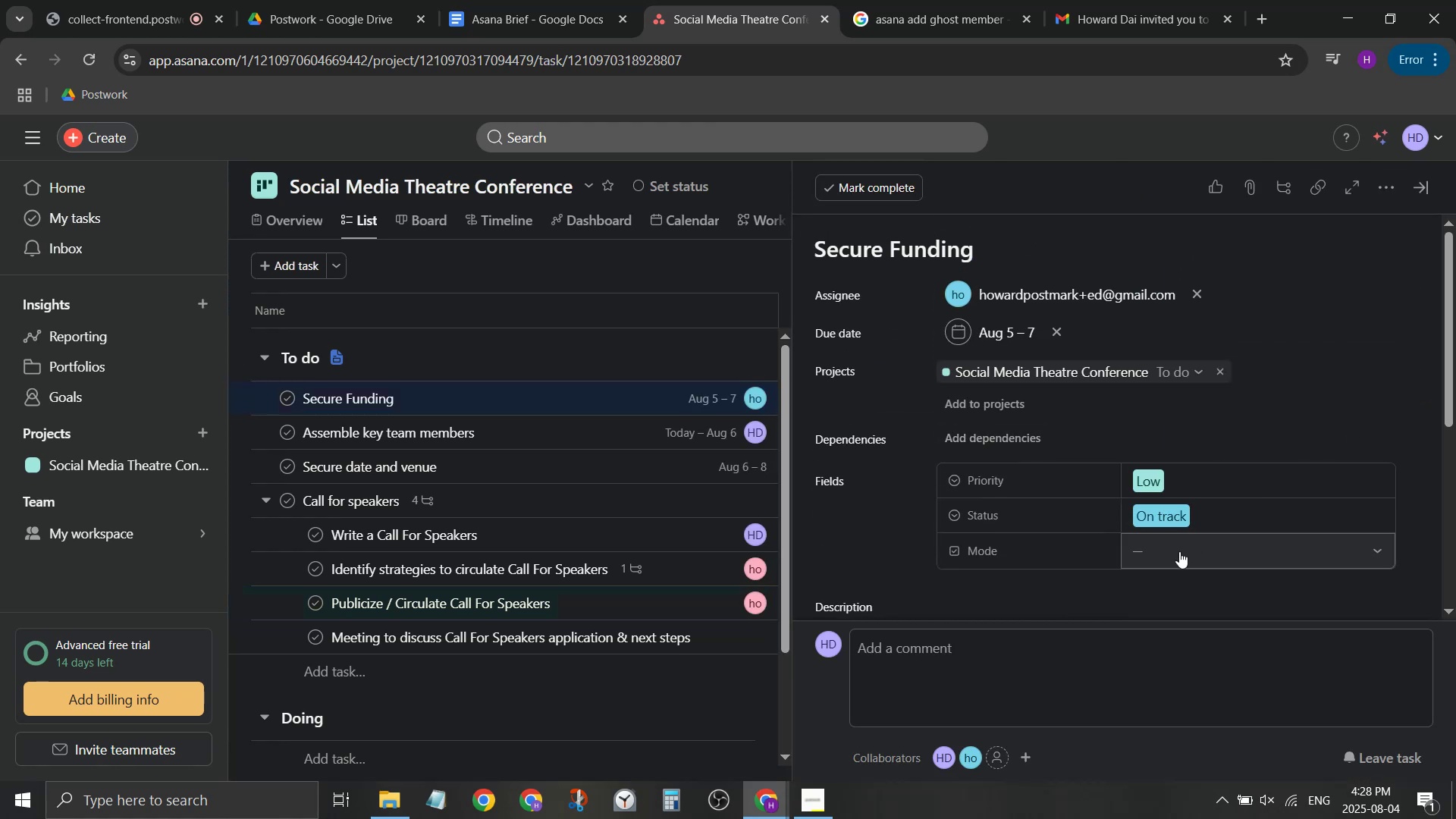 
scroll: coordinate [1115, 563], scroll_direction: down, amount: 4.0
 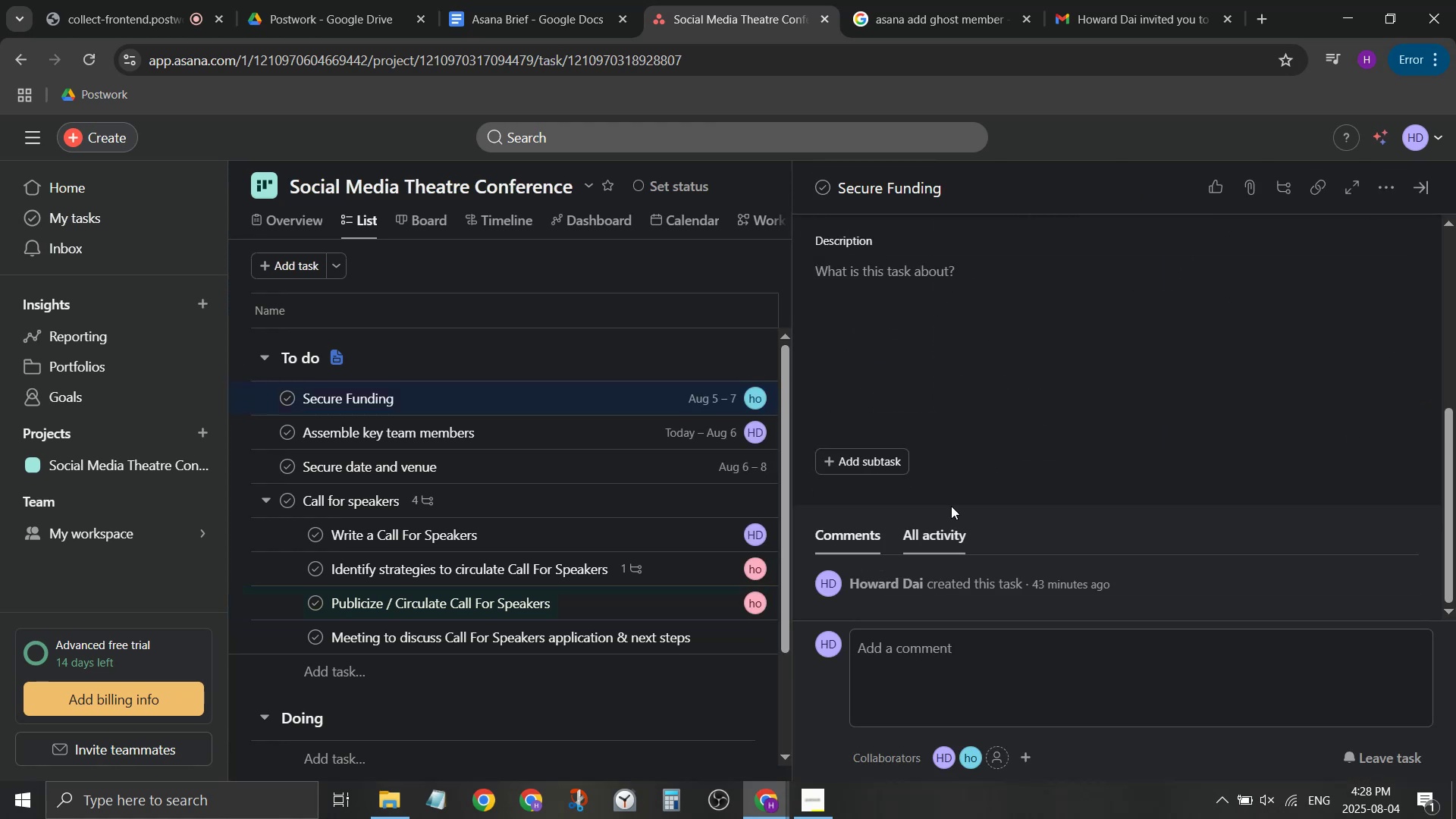 
scroll: coordinate [930, 466], scroll_direction: none, amount: 0.0
 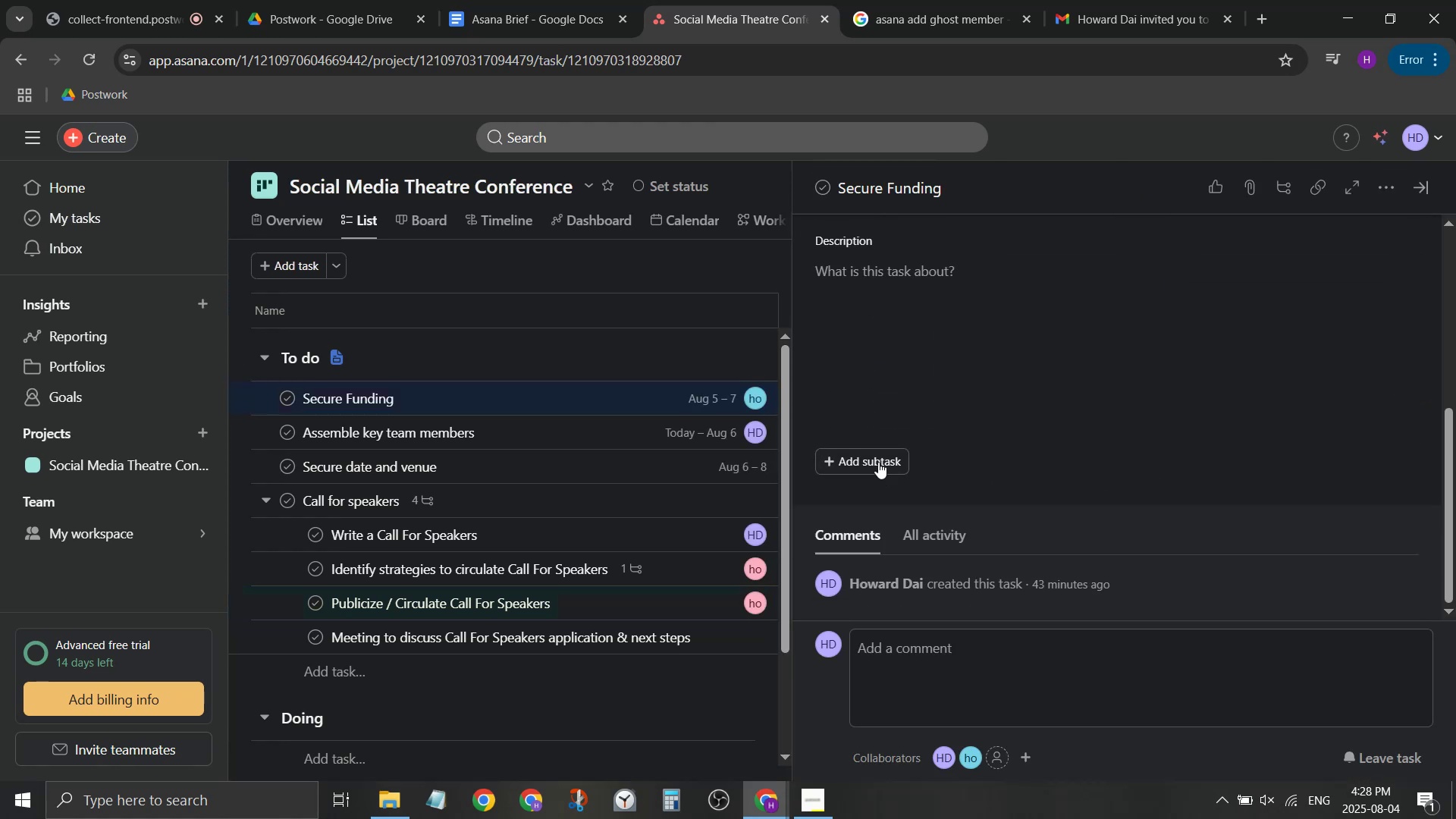 
left_click([877, 457])
 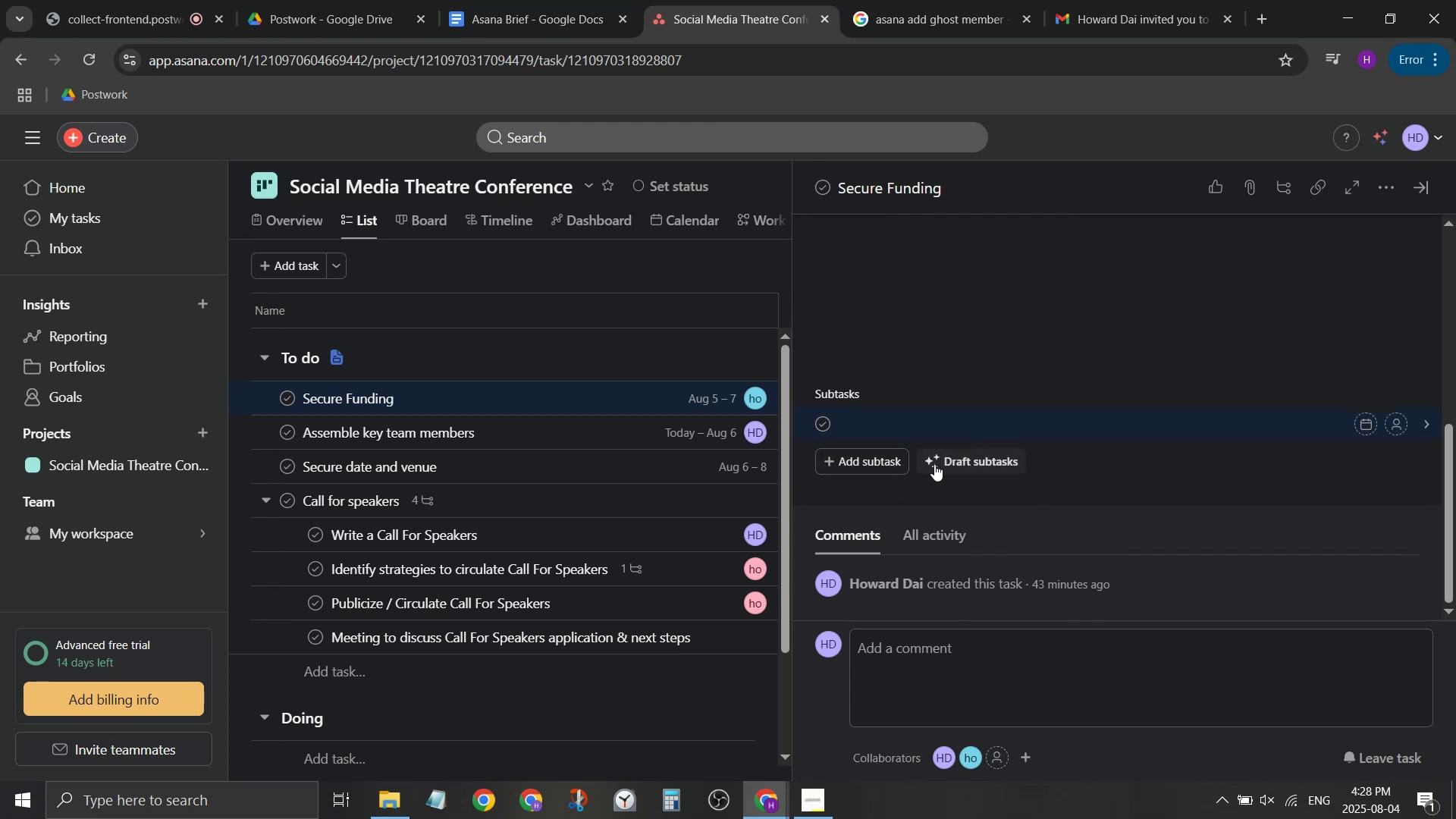 
type(Write)
 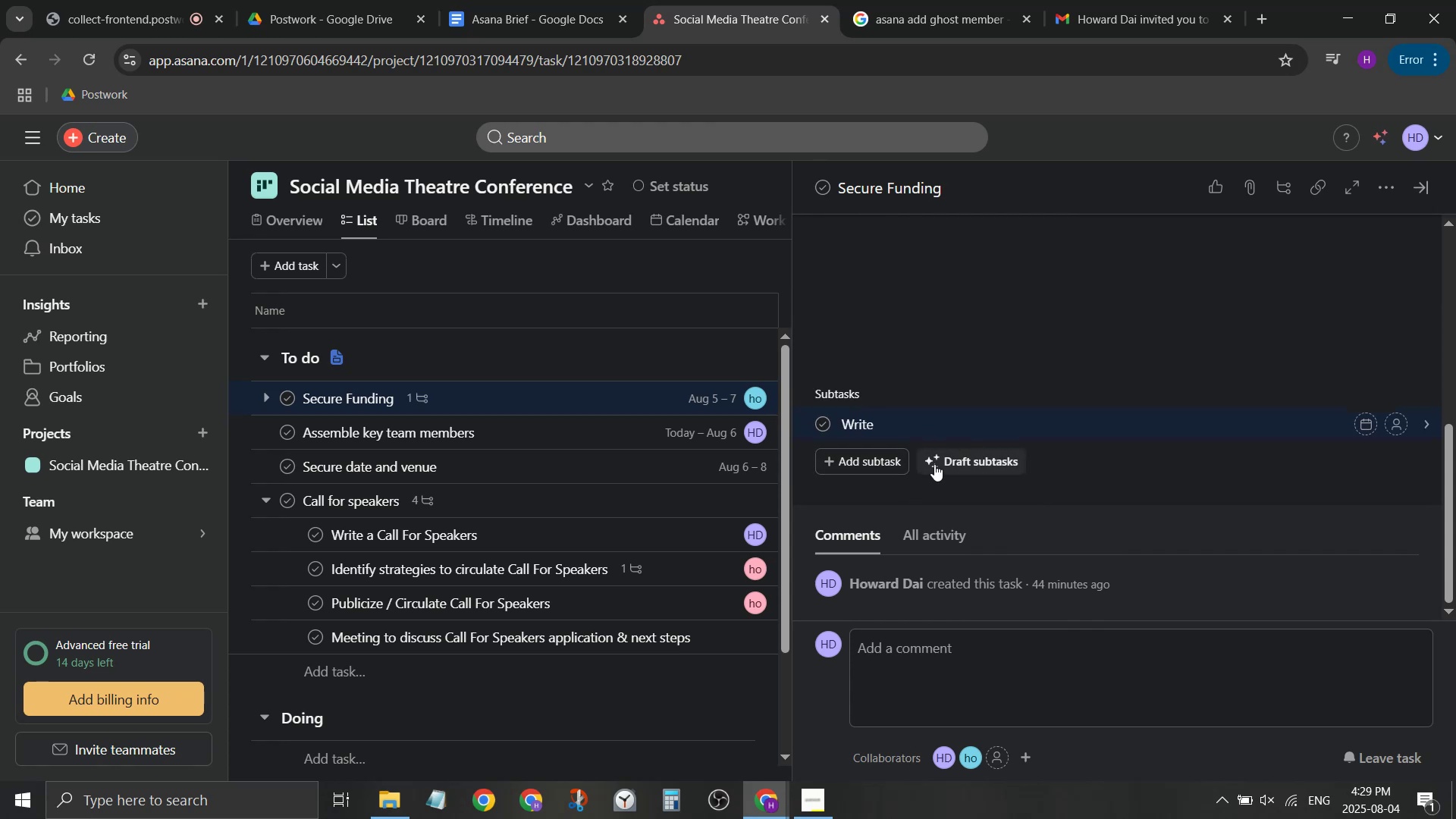 
wait(8.86)
 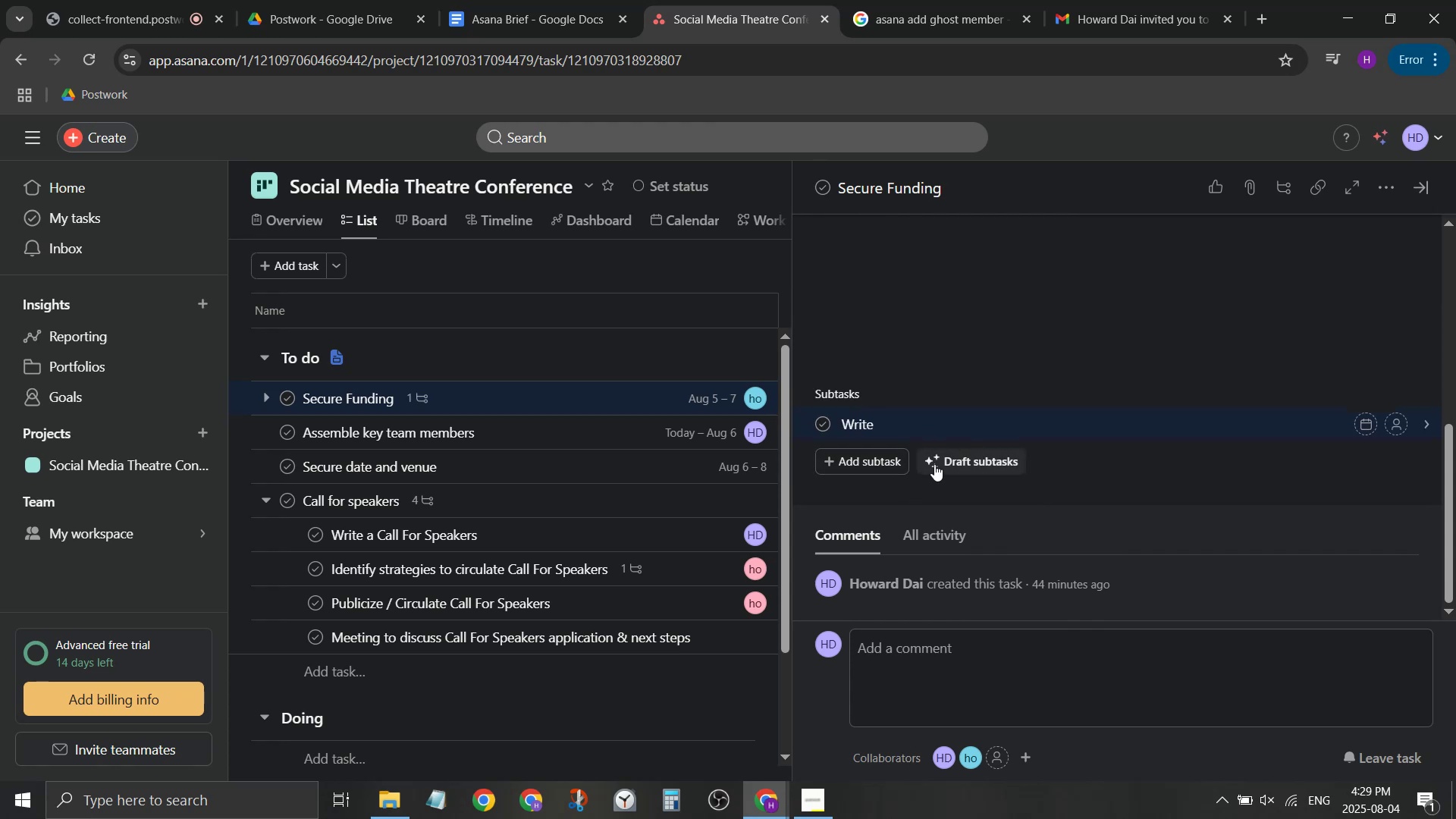 
left_click([1420, 187])
 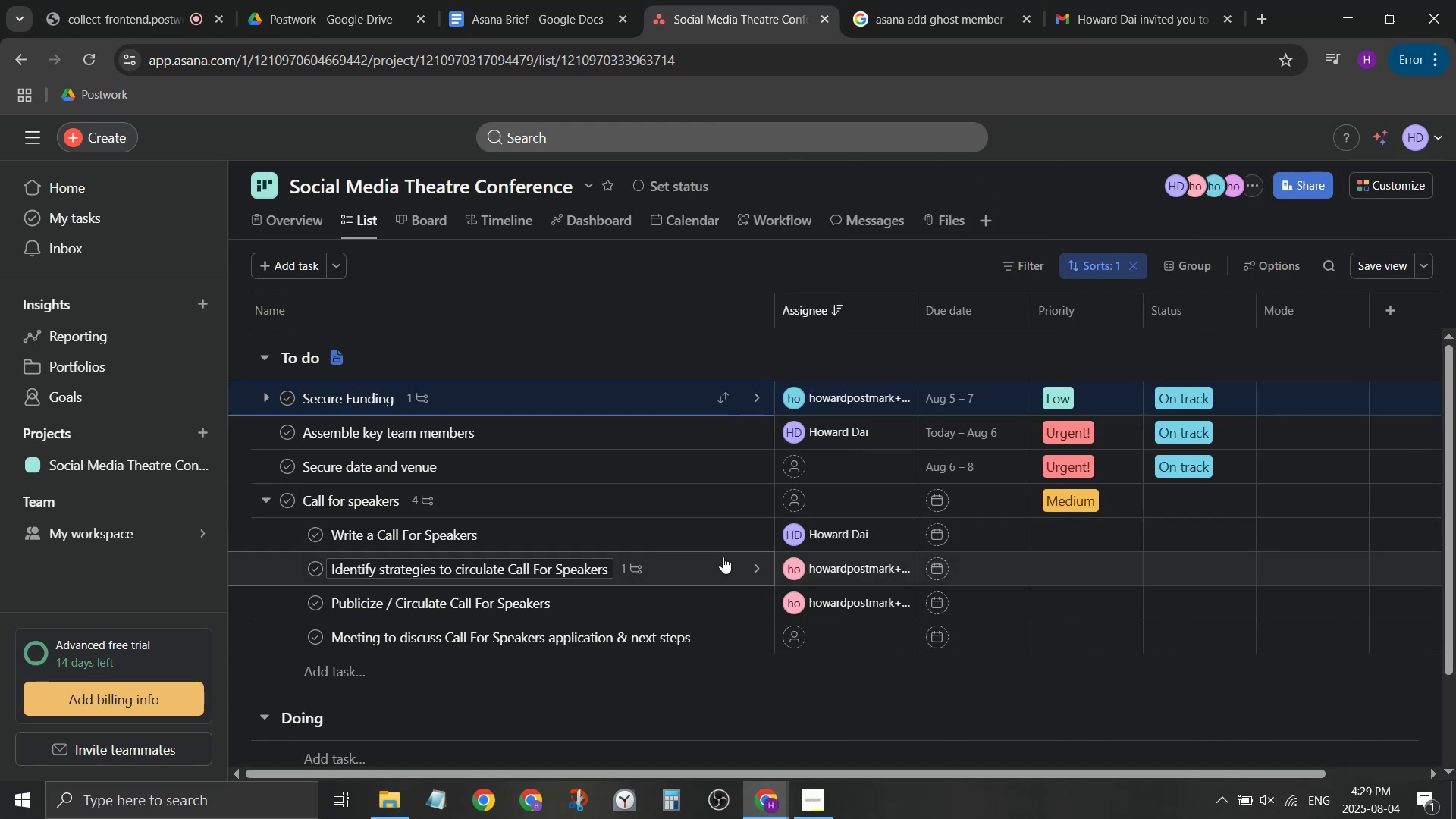 
left_click_drag(start_coordinate=[732, 529], to_coordinate=[285, 528])
 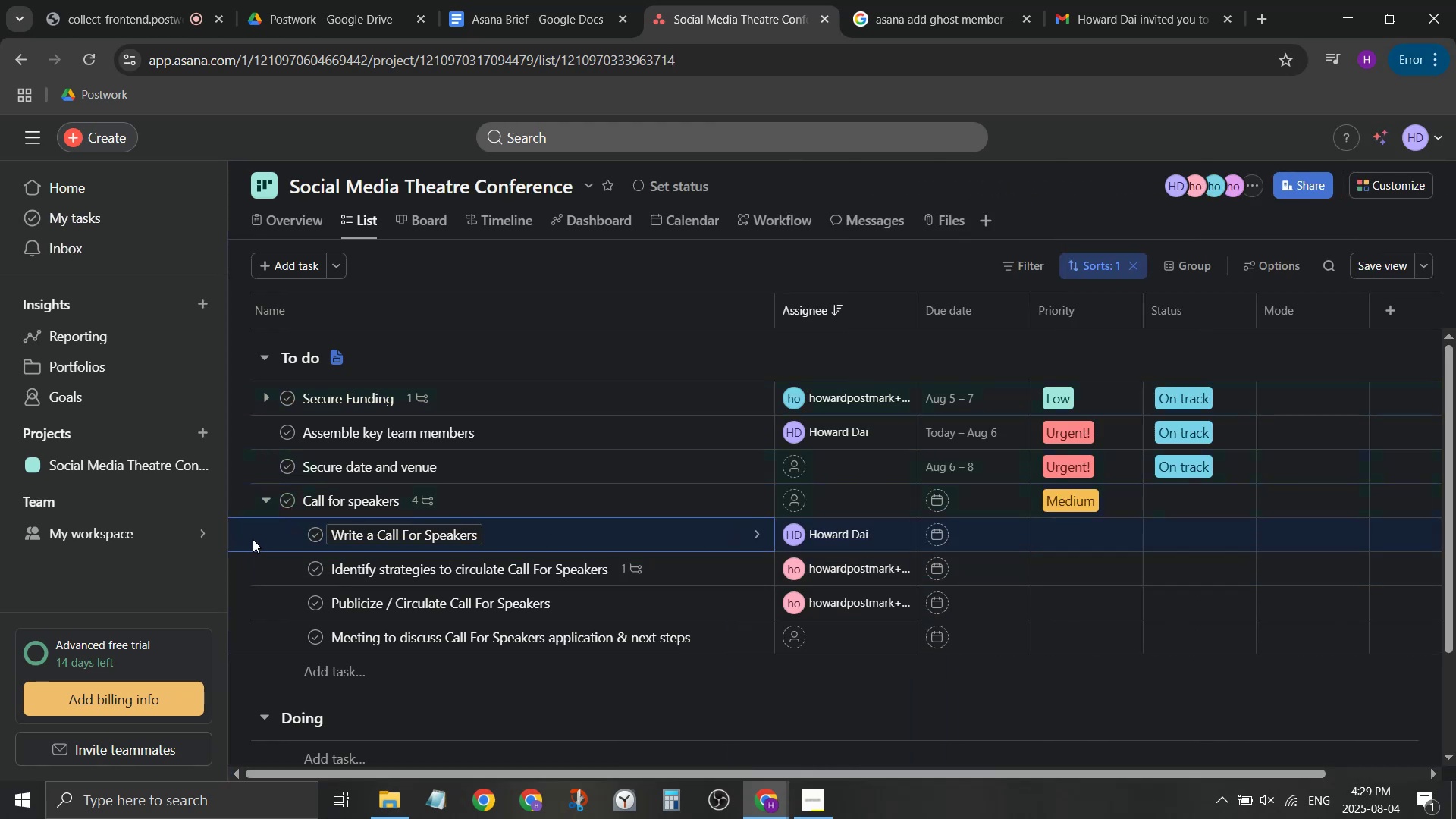 
left_click([284, 539])
 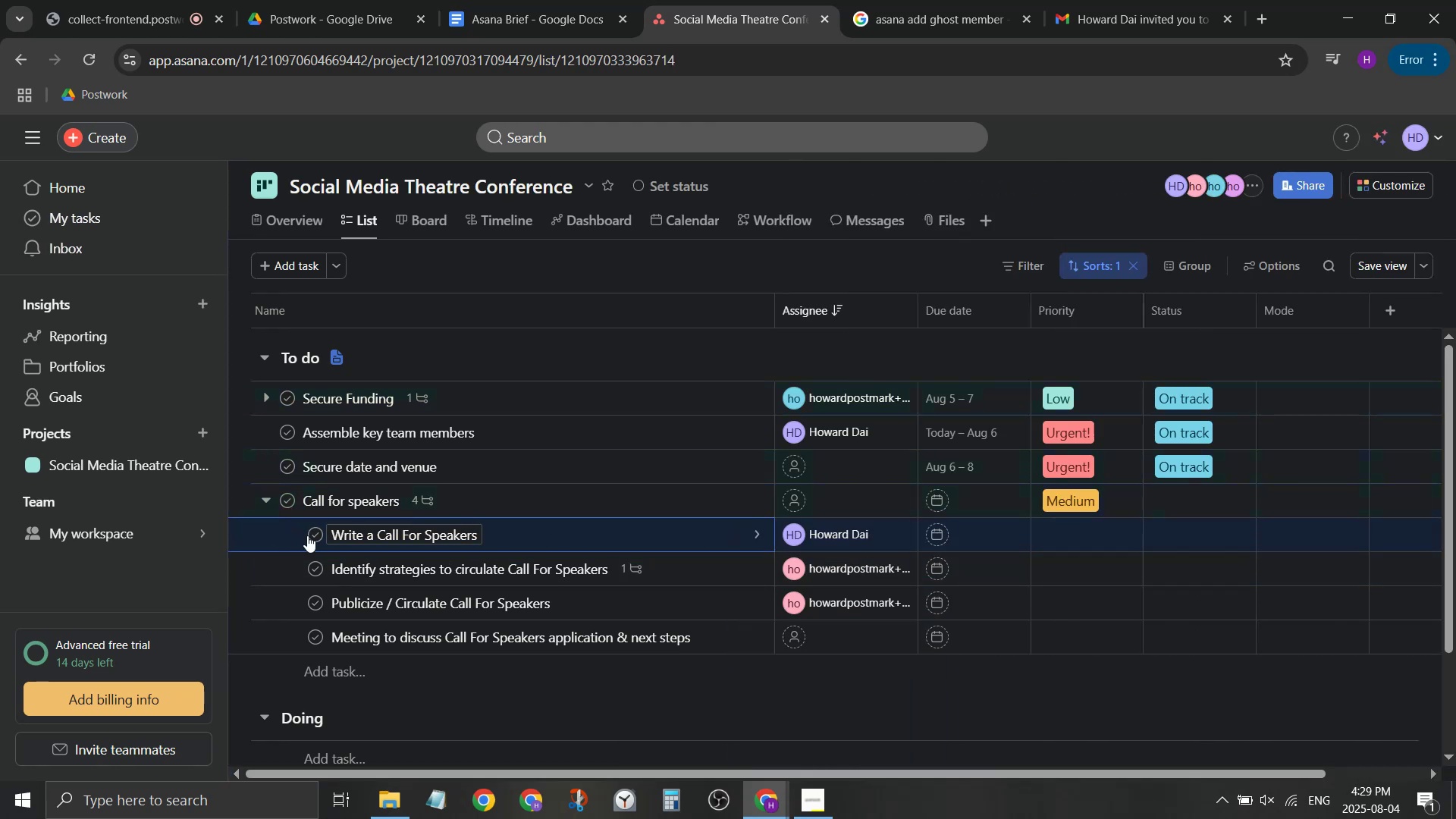 
mouse_move([255, 500])
 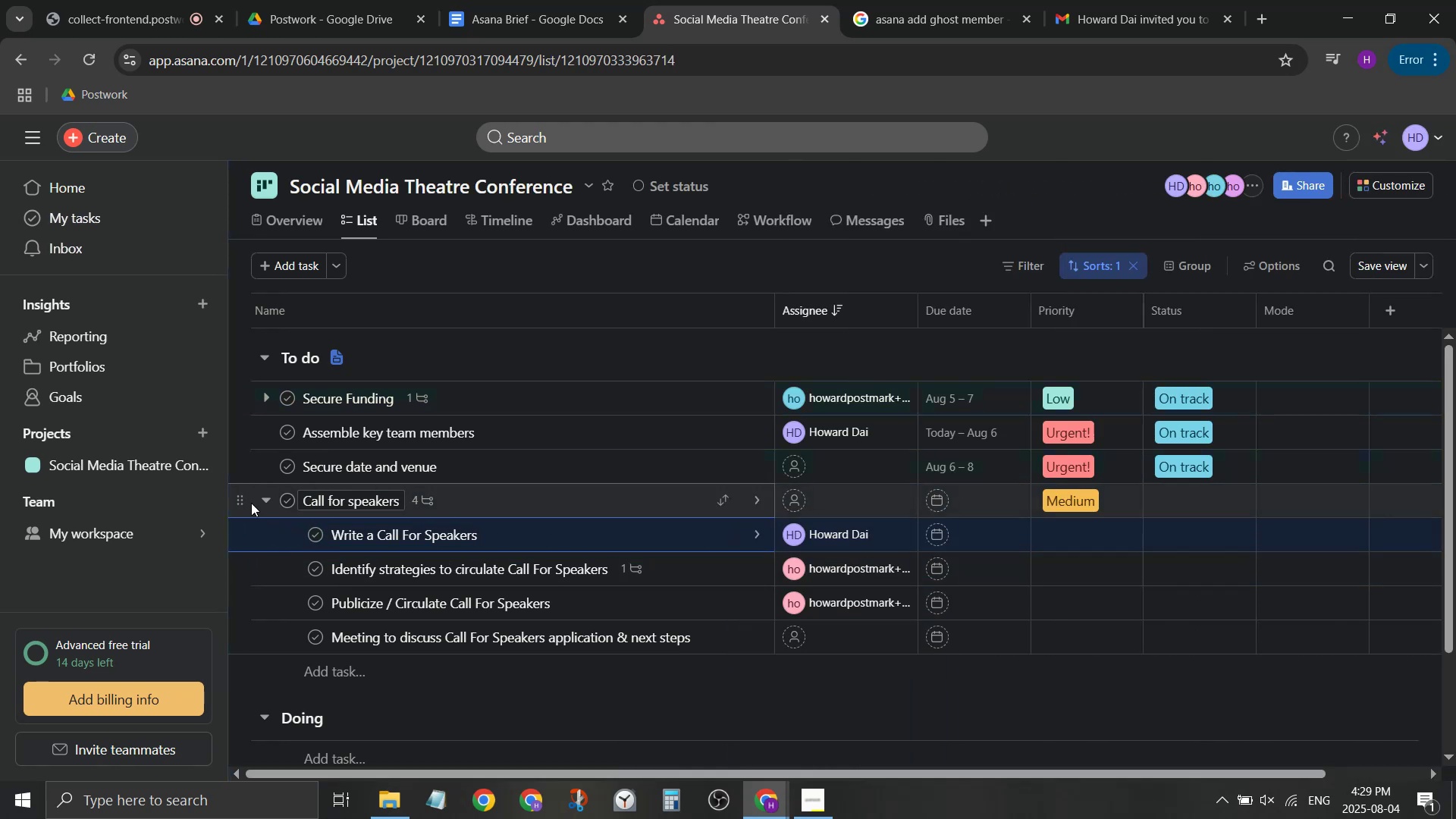 
right_click([251, 503])
 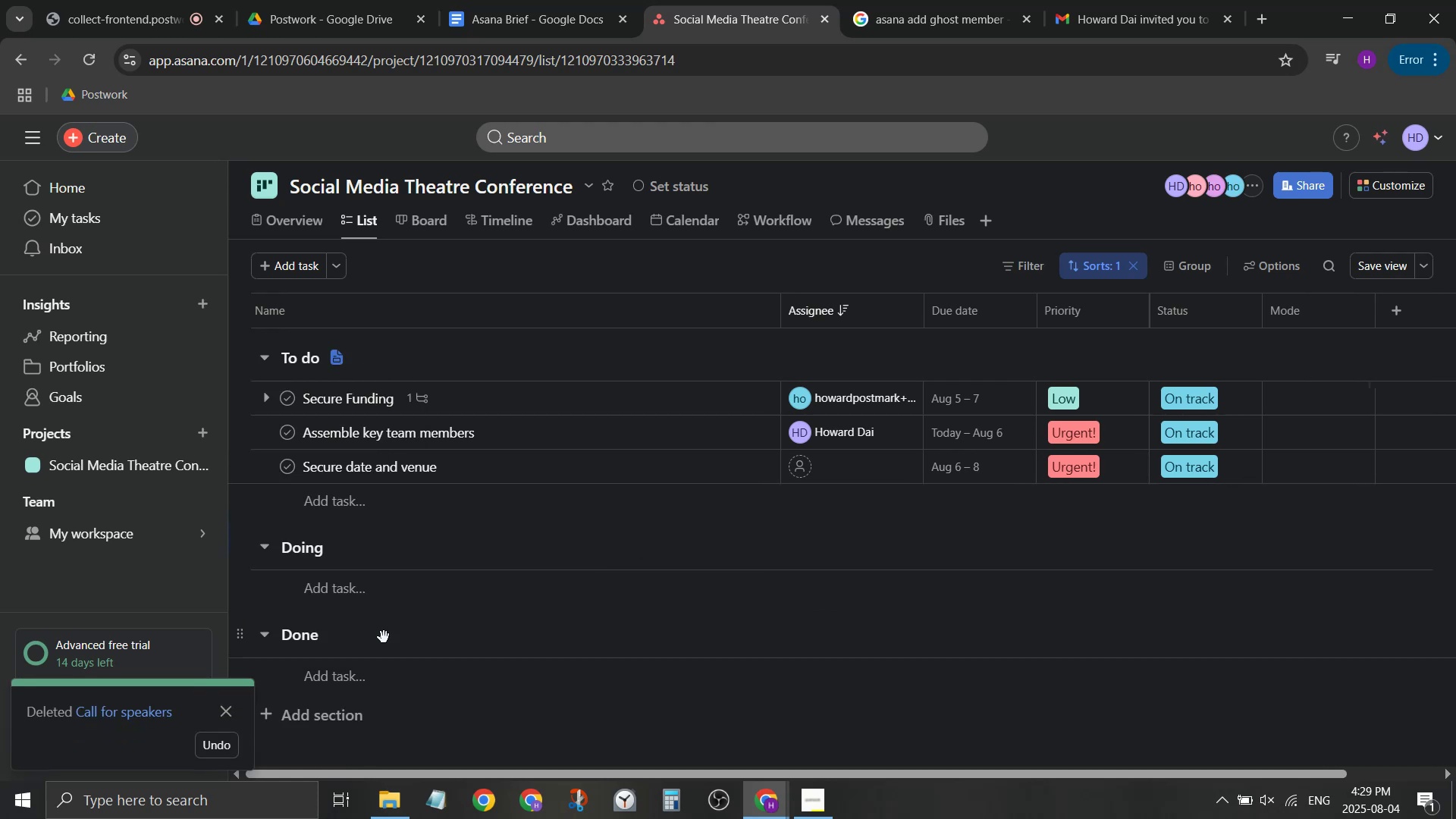 
wait(5.3)
 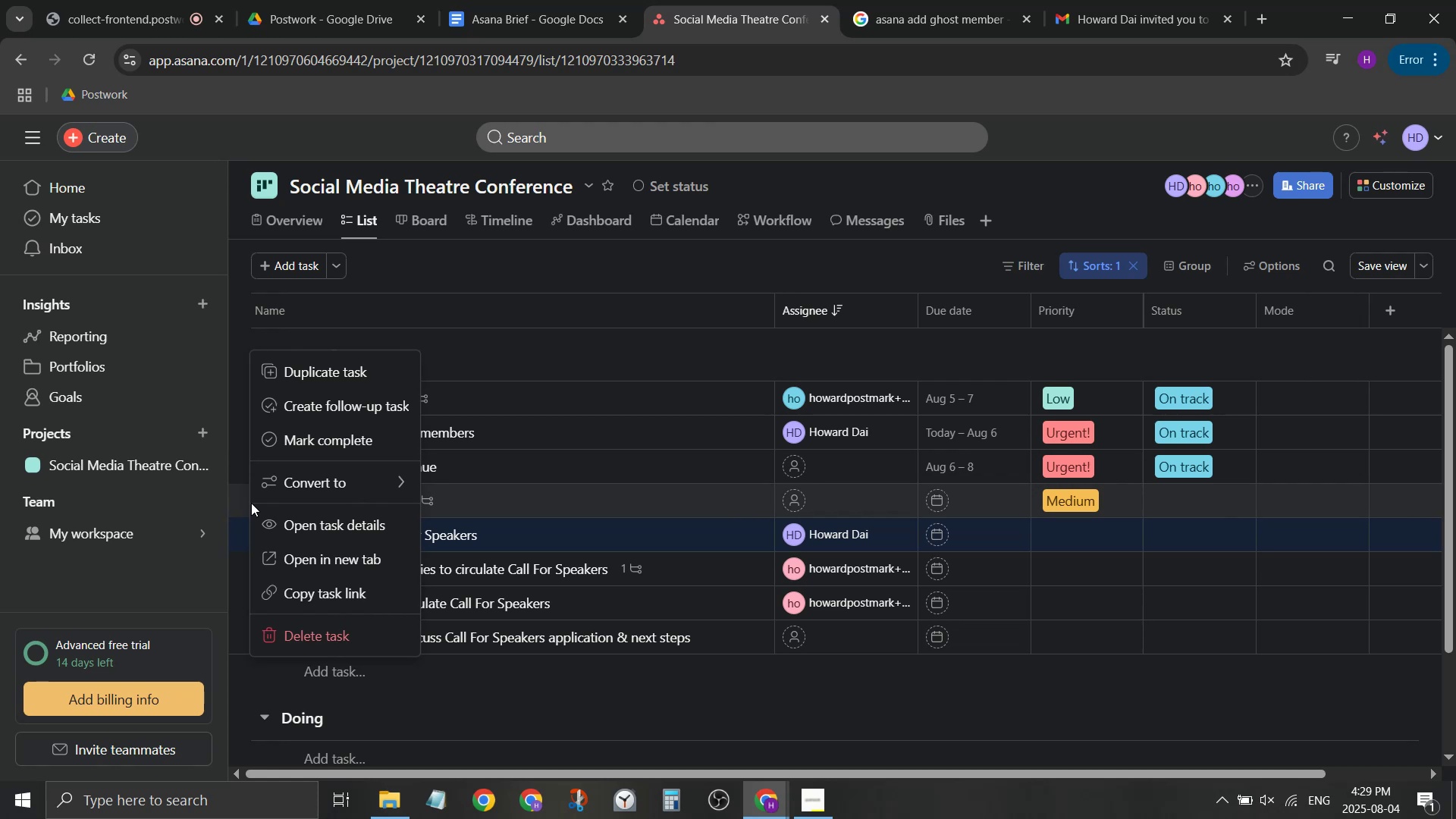 
left_click([218, 751])
 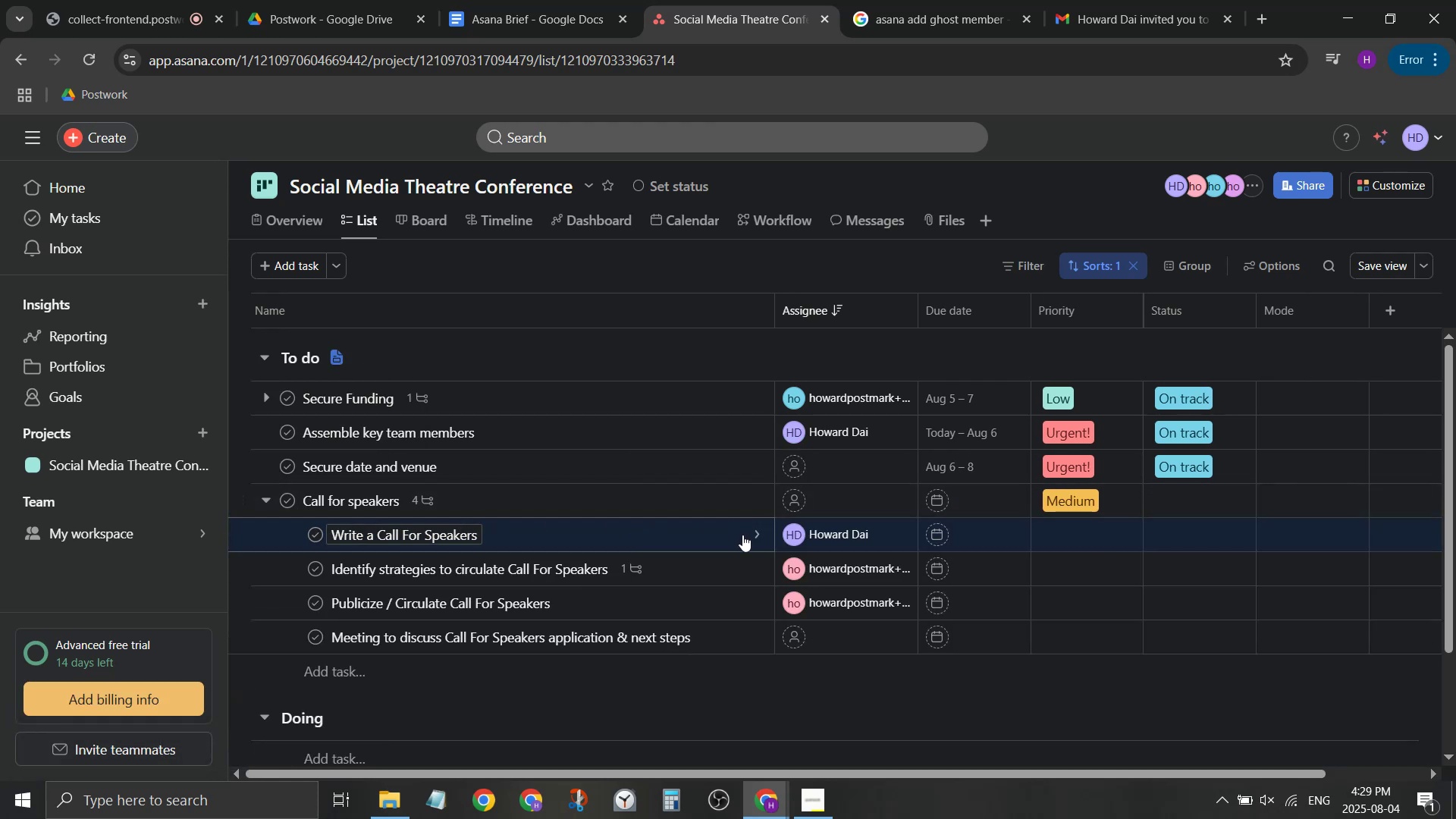 
left_click([755, 537])
 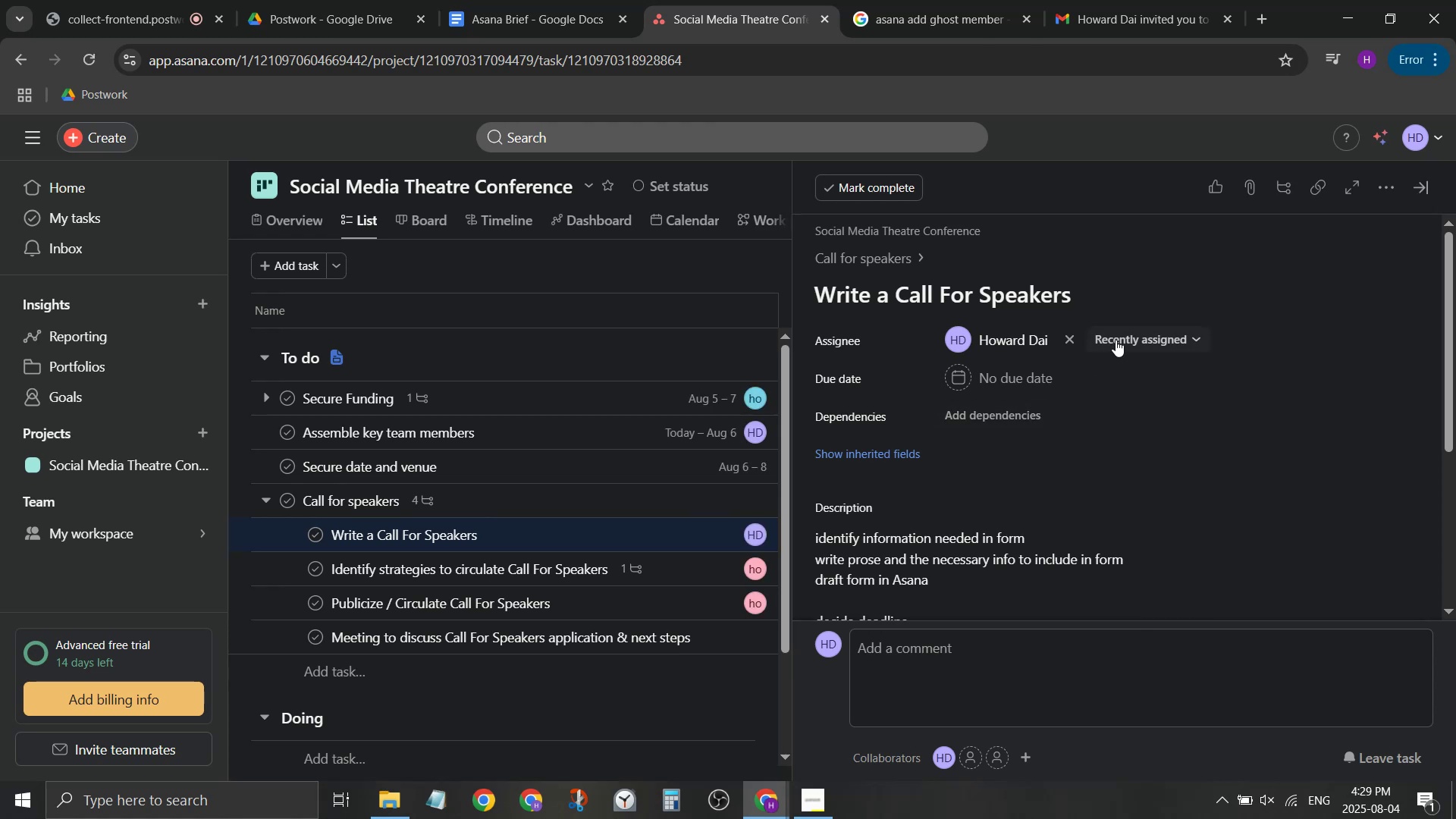 
scroll: coordinate [909, 479], scroll_direction: down, amount: 3.0
 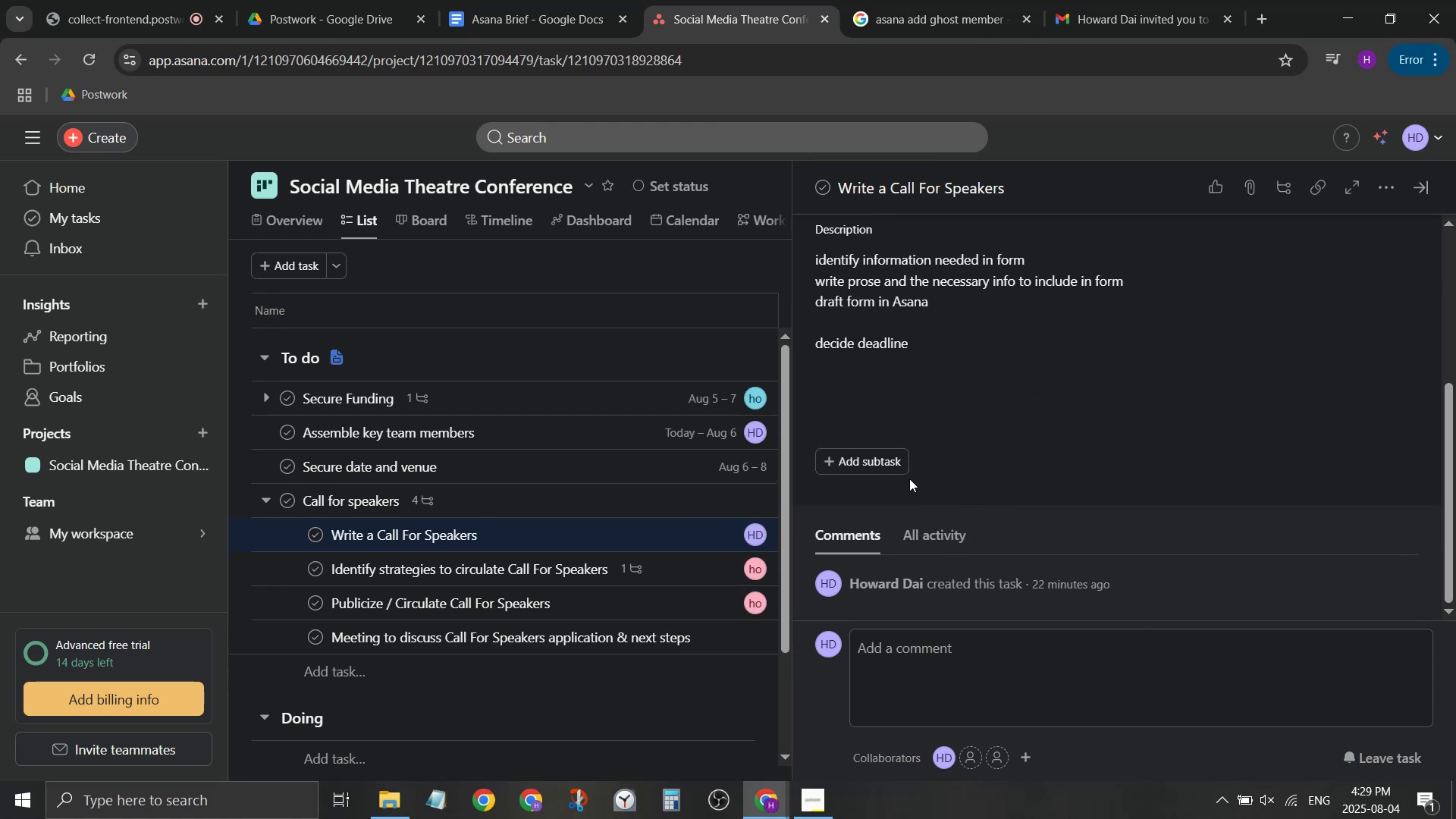 
scroll: coordinate [920, 461], scroll_direction: up, amount: 3.0
 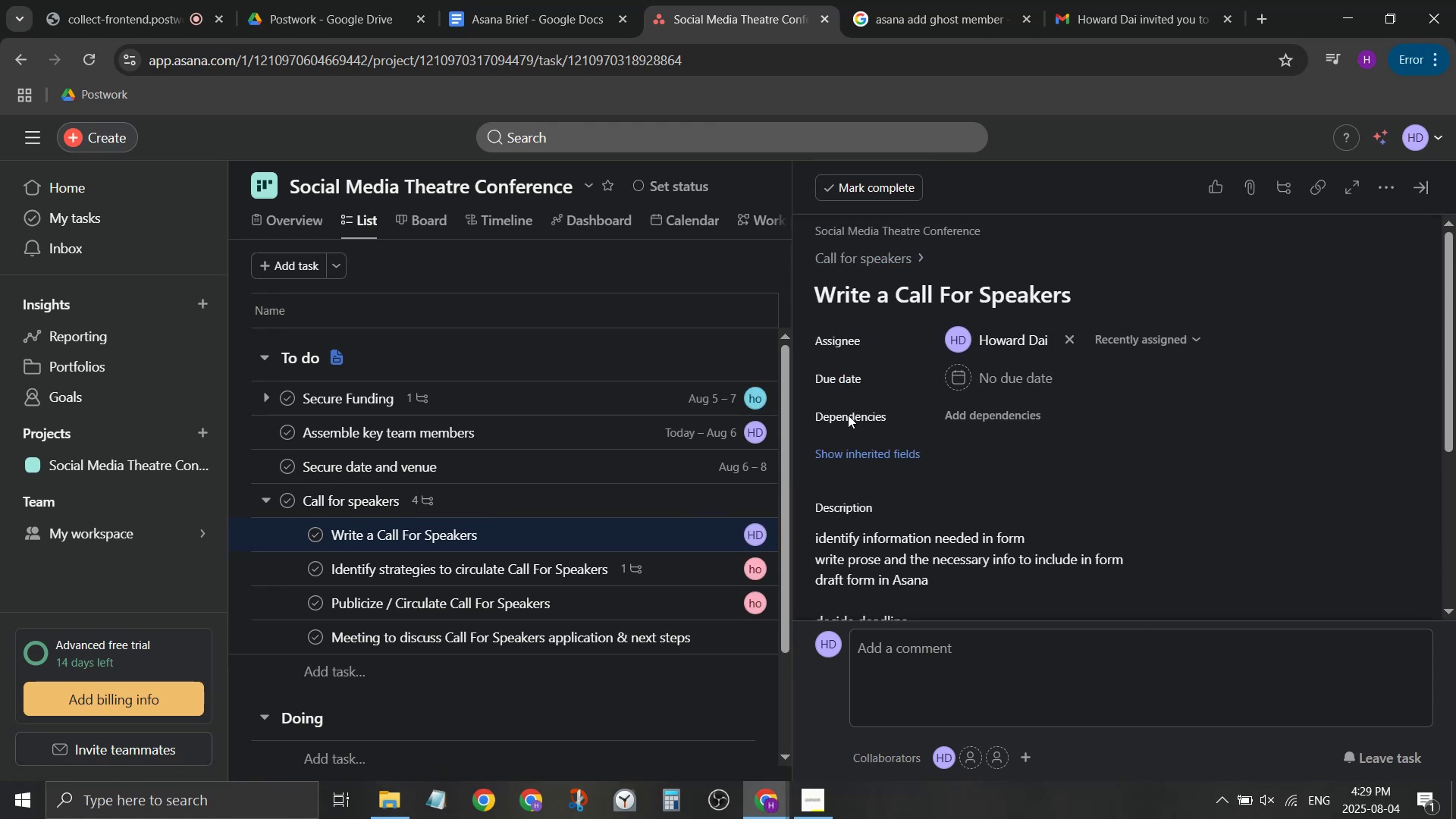 
left_click([1003, 407])
 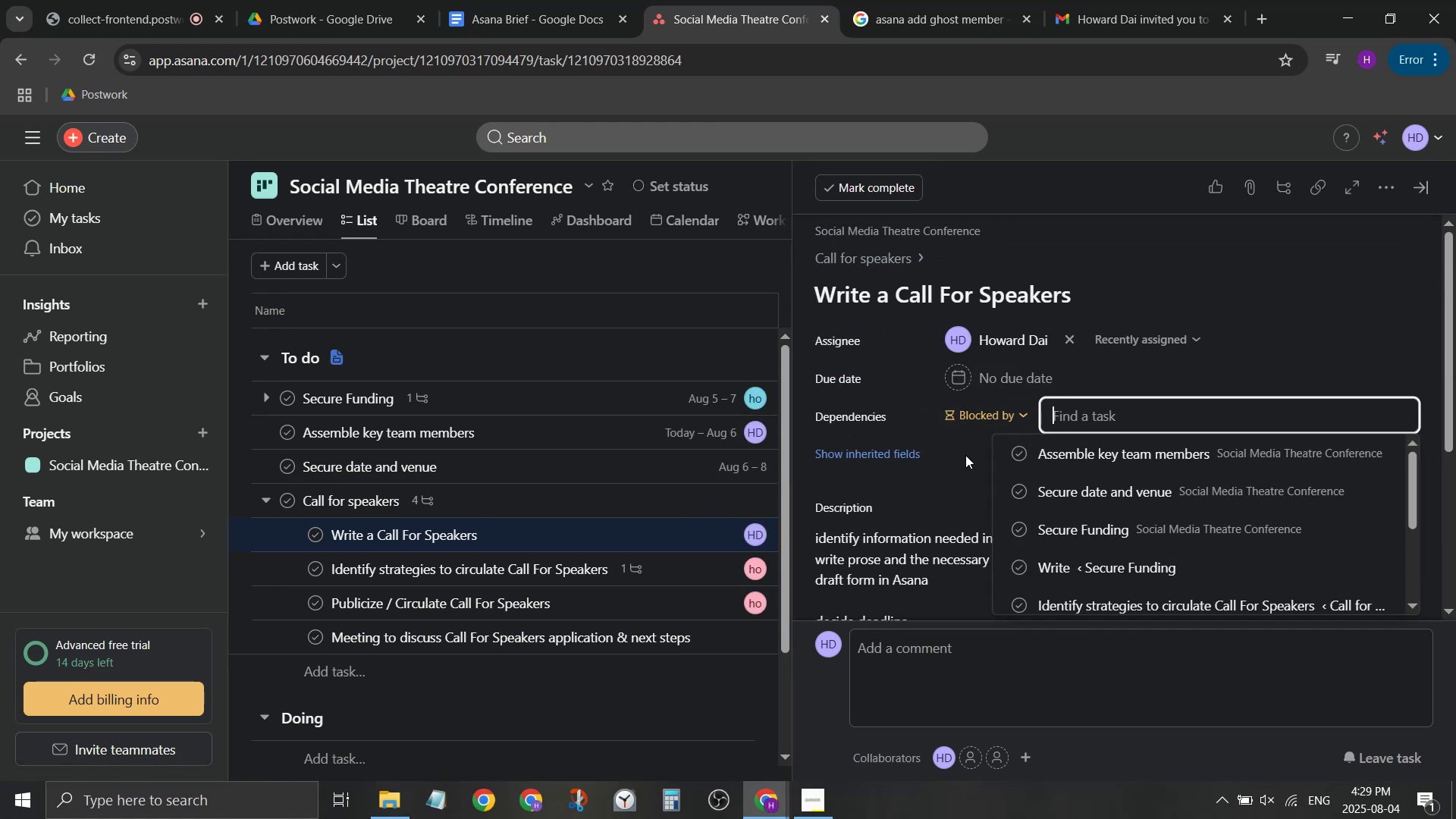 
left_click([977, 450])
 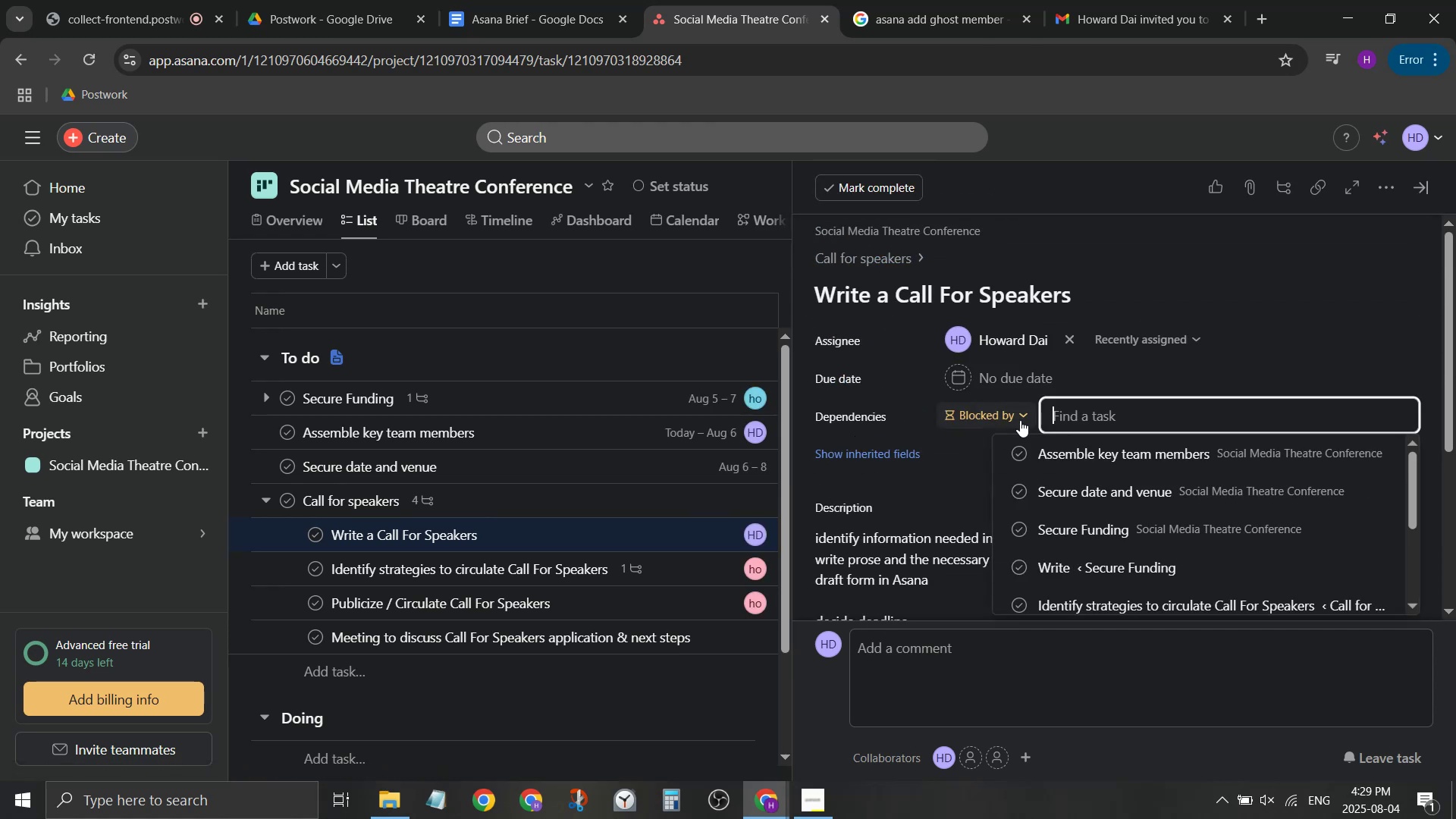 
double_click([1016, 411])
 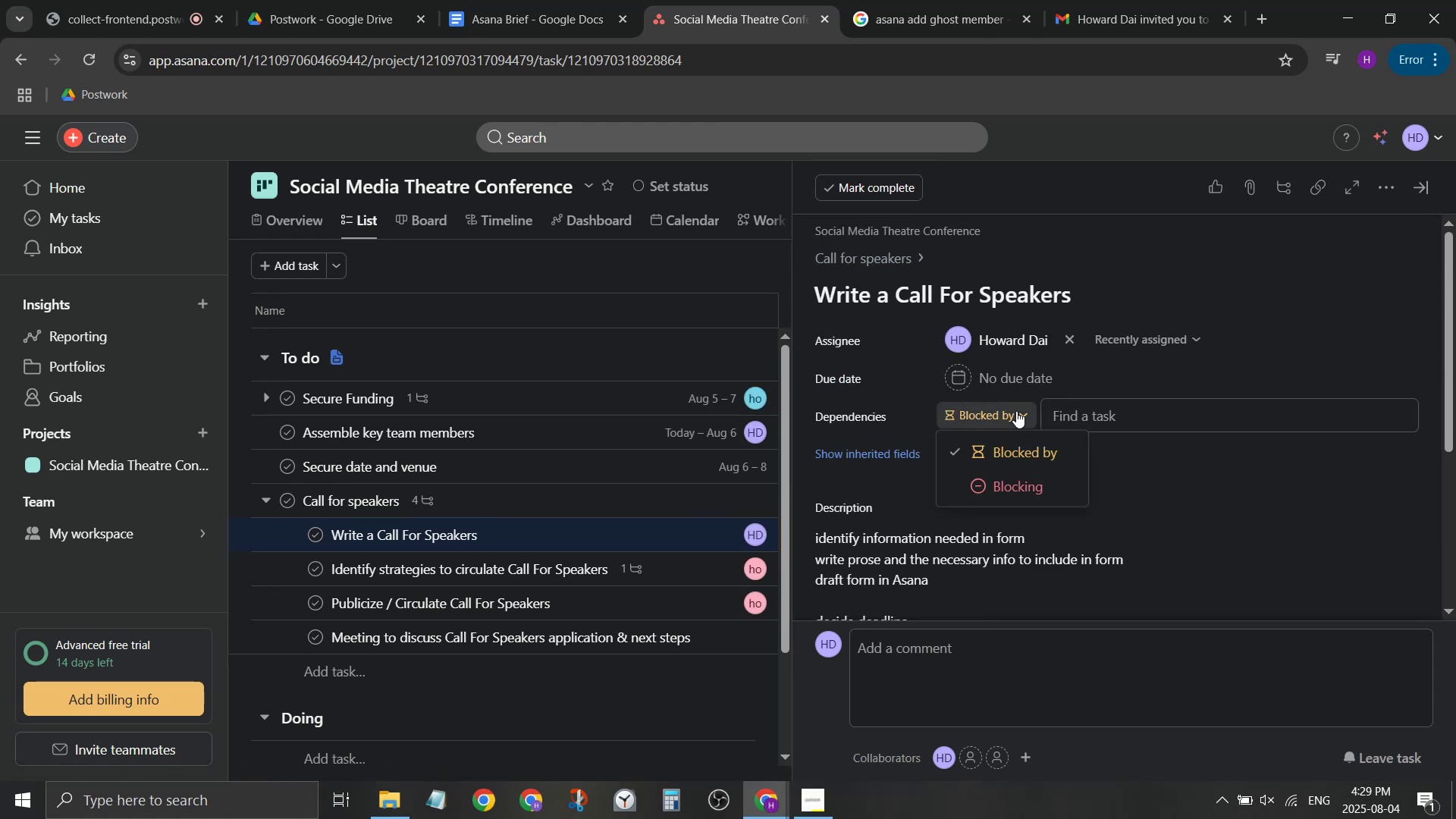 
left_click([1016, 411])
 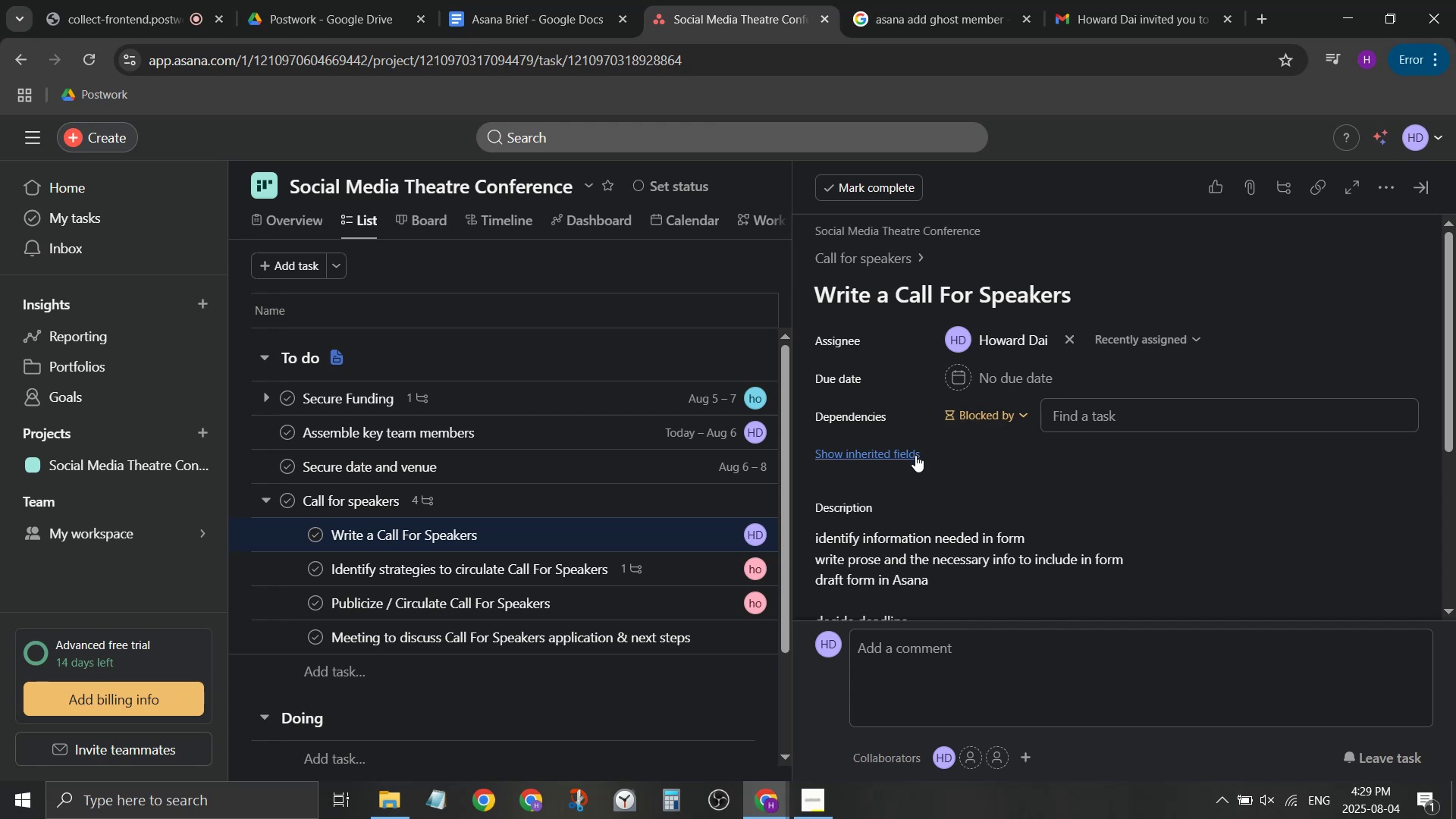 
left_click([915, 455])
 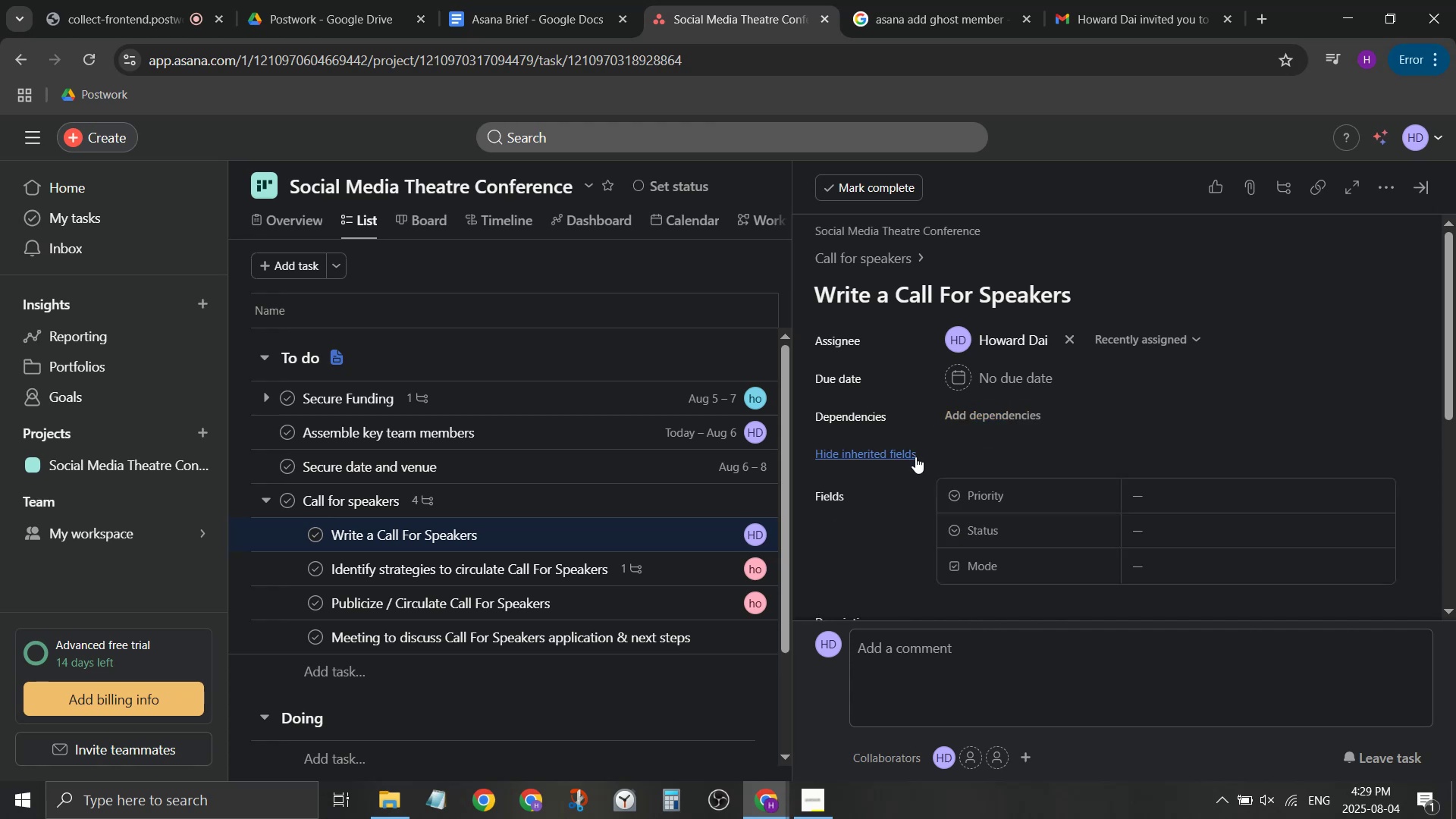 
scroll: coordinate [929, 456], scroll_direction: none, amount: 0.0
 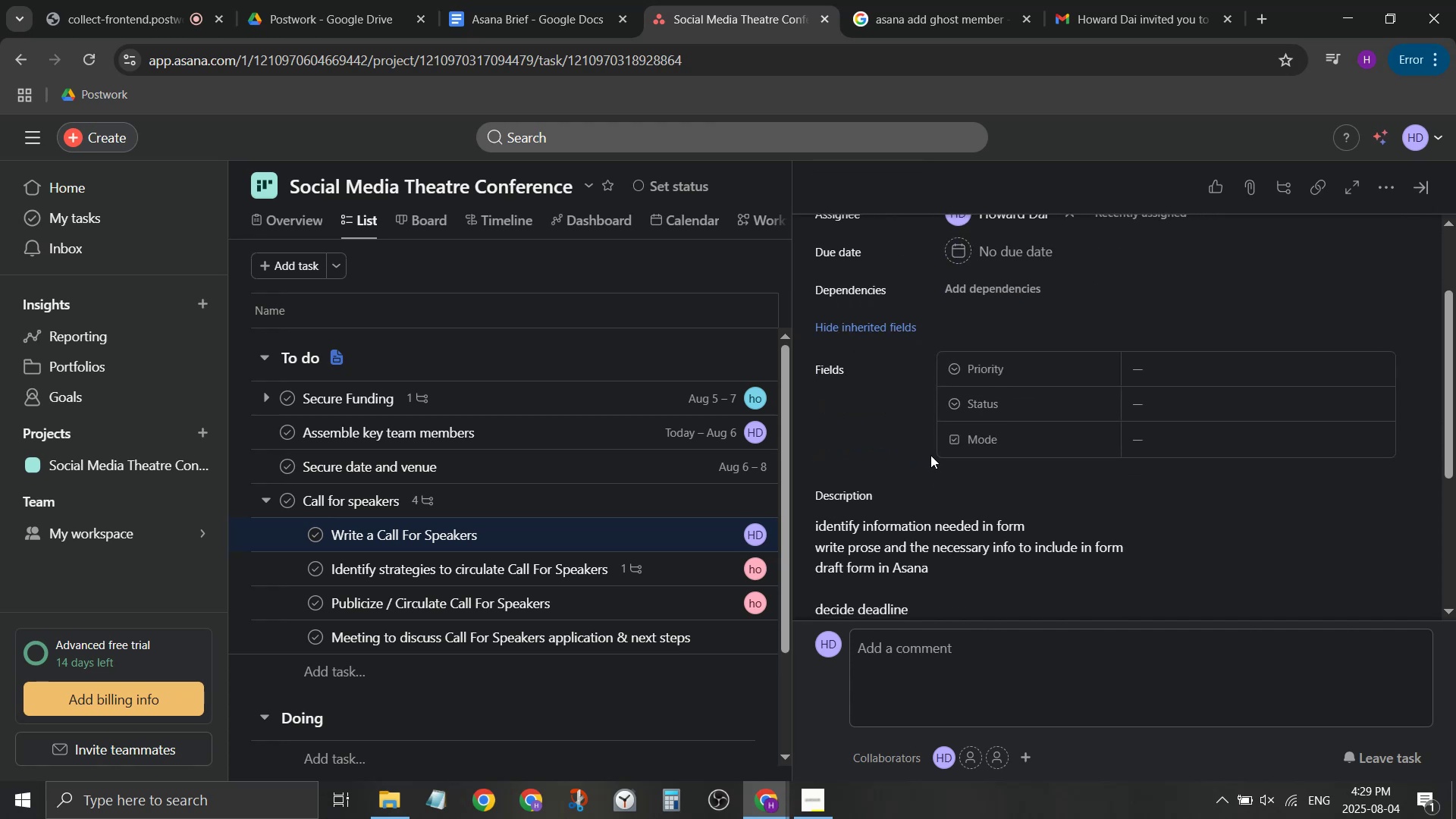 
scroll: coordinate [949, 444], scroll_direction: up, amount: 2.0
 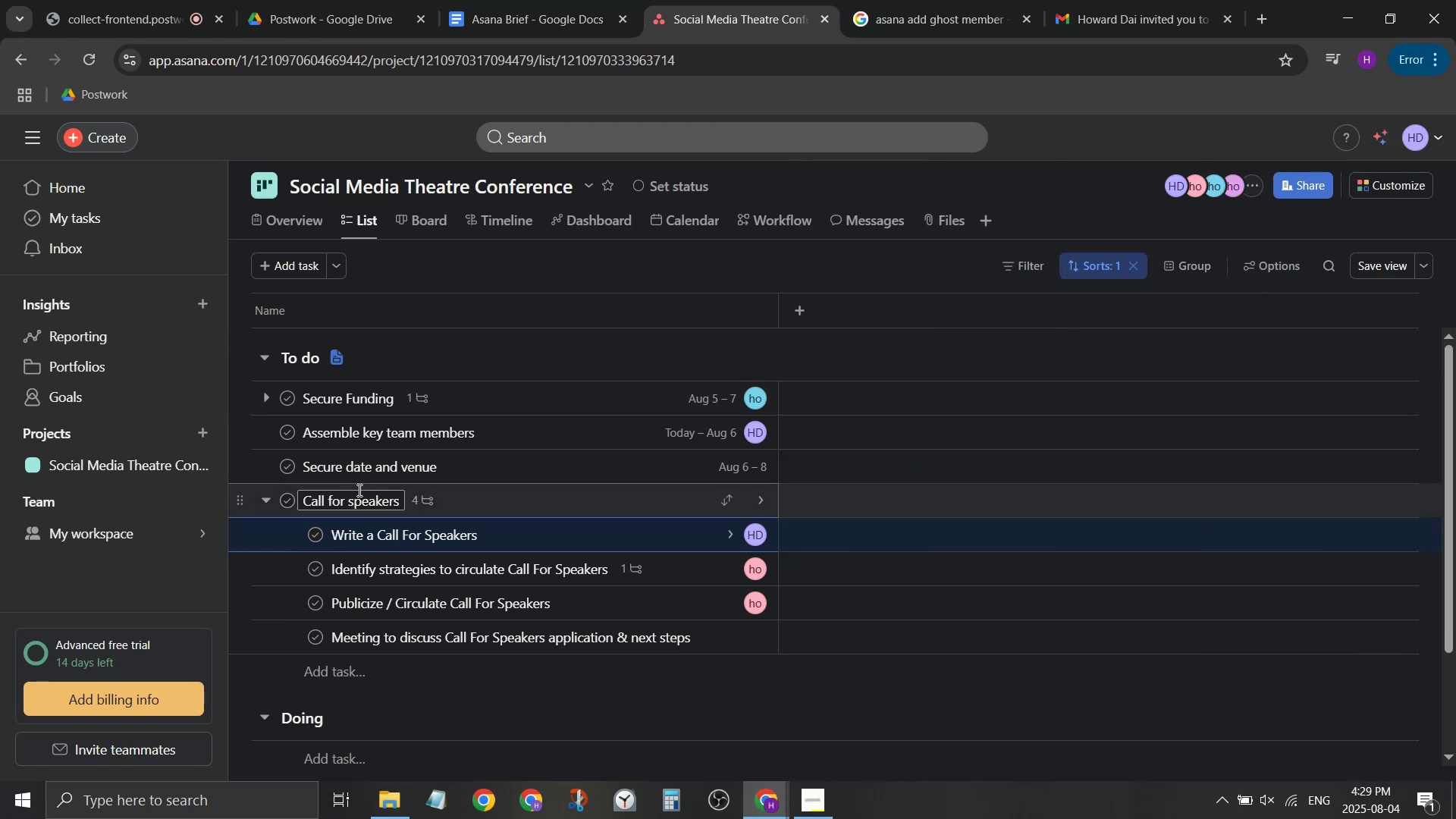 
wait(6.95)
 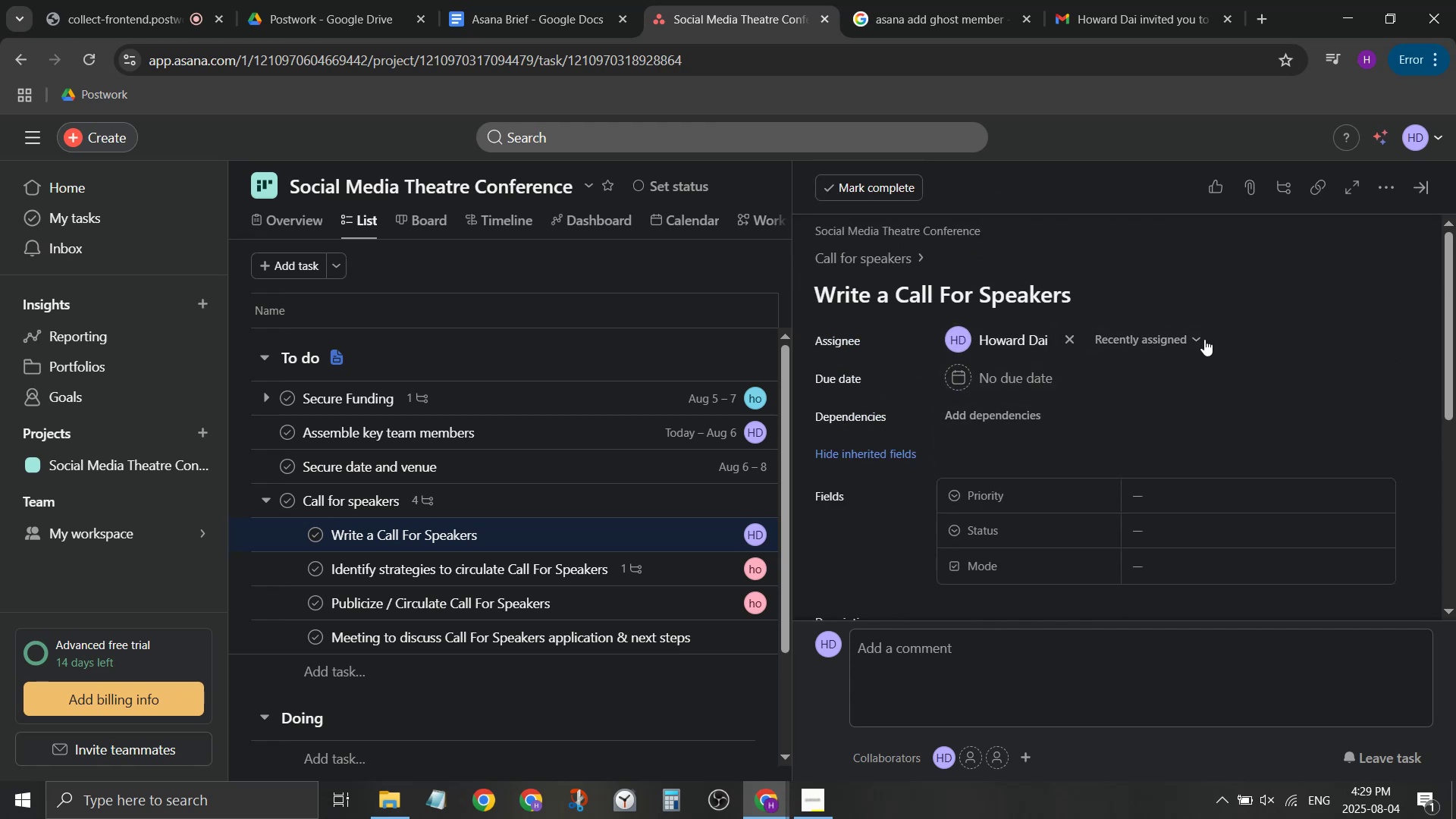 
mouse_move([437, 497])
 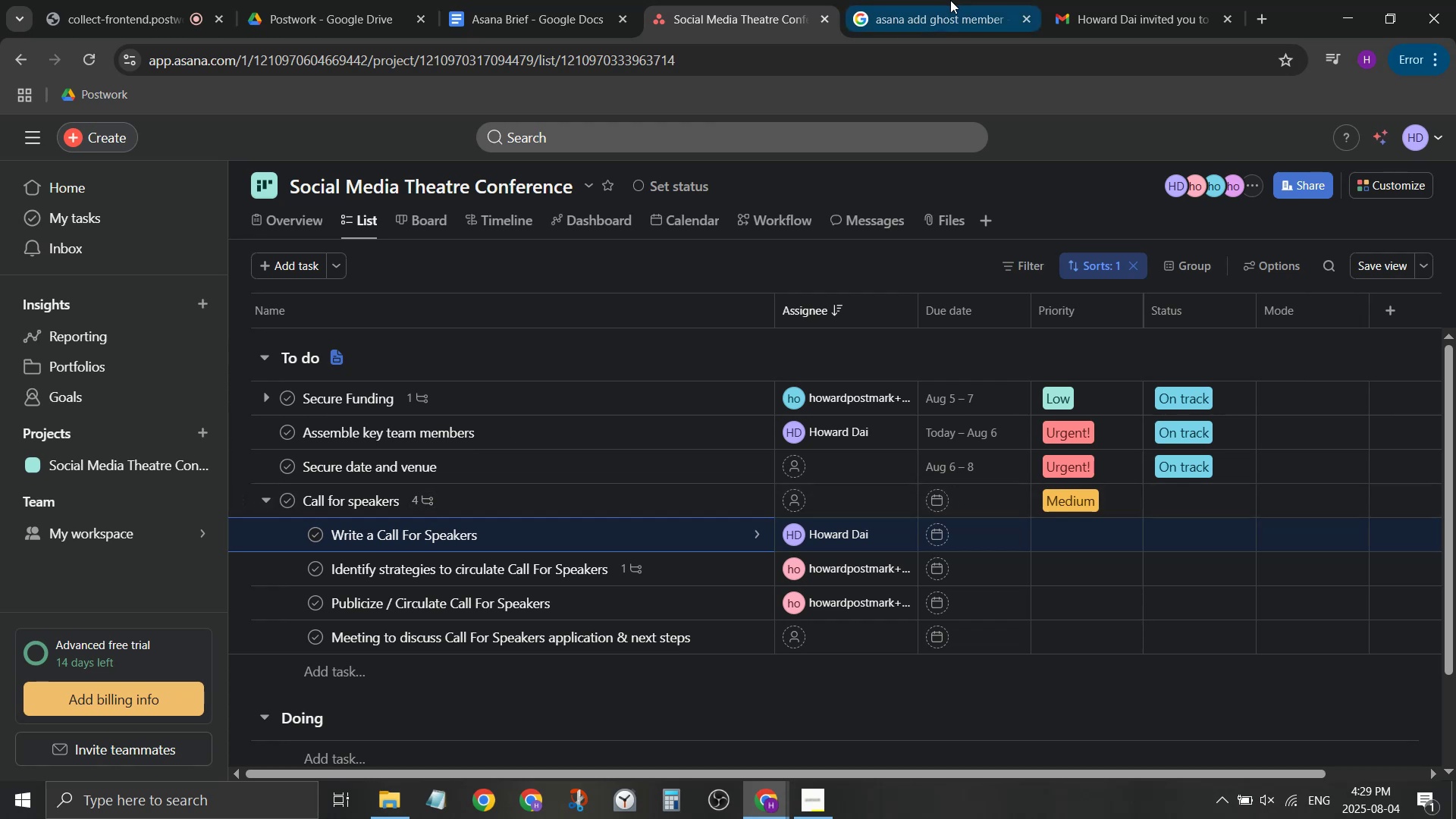 
left_click([965, 0])
 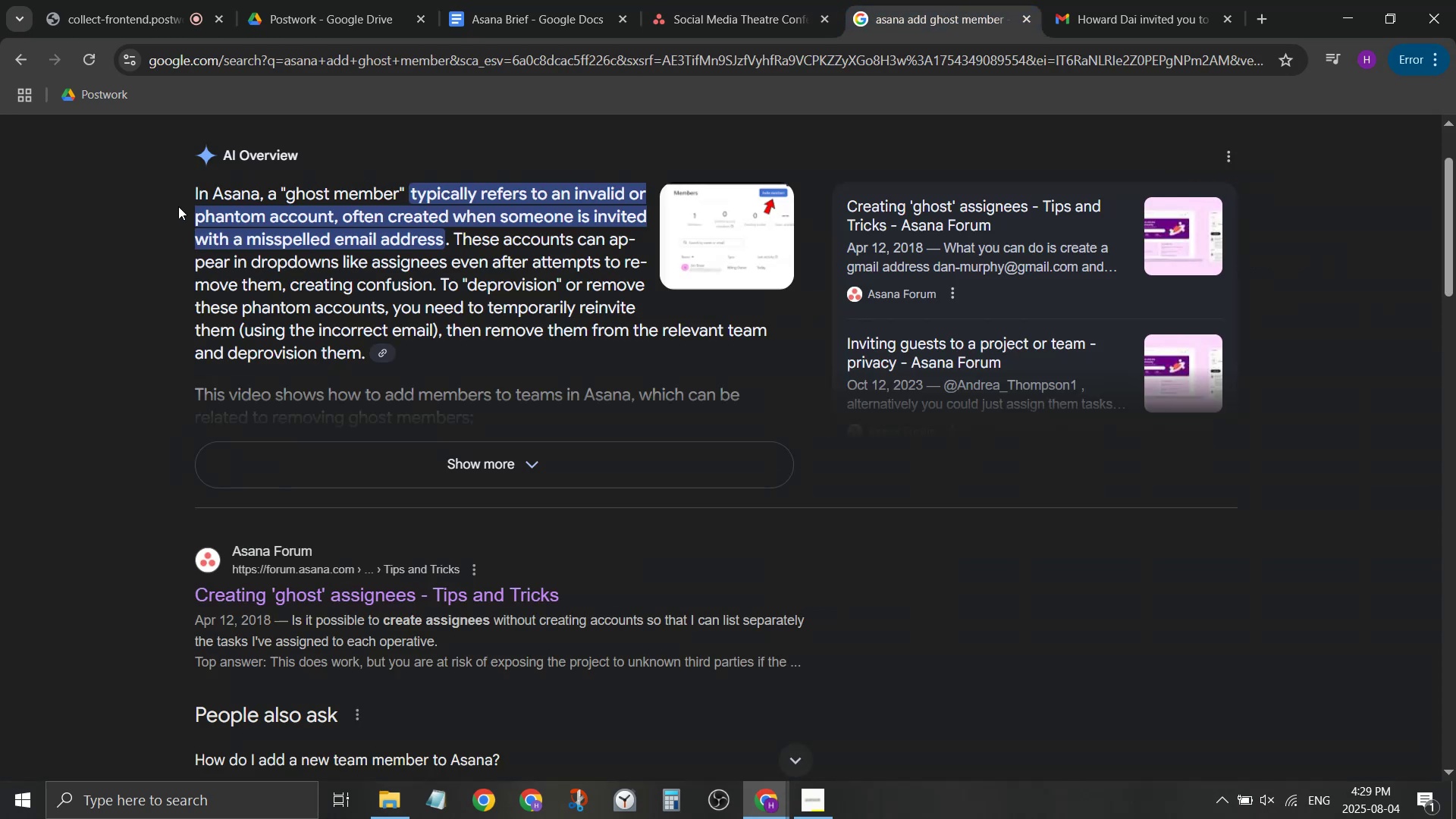 
scroll: coordinate [242, 212], scroll_direction: up, amount: 2.0
 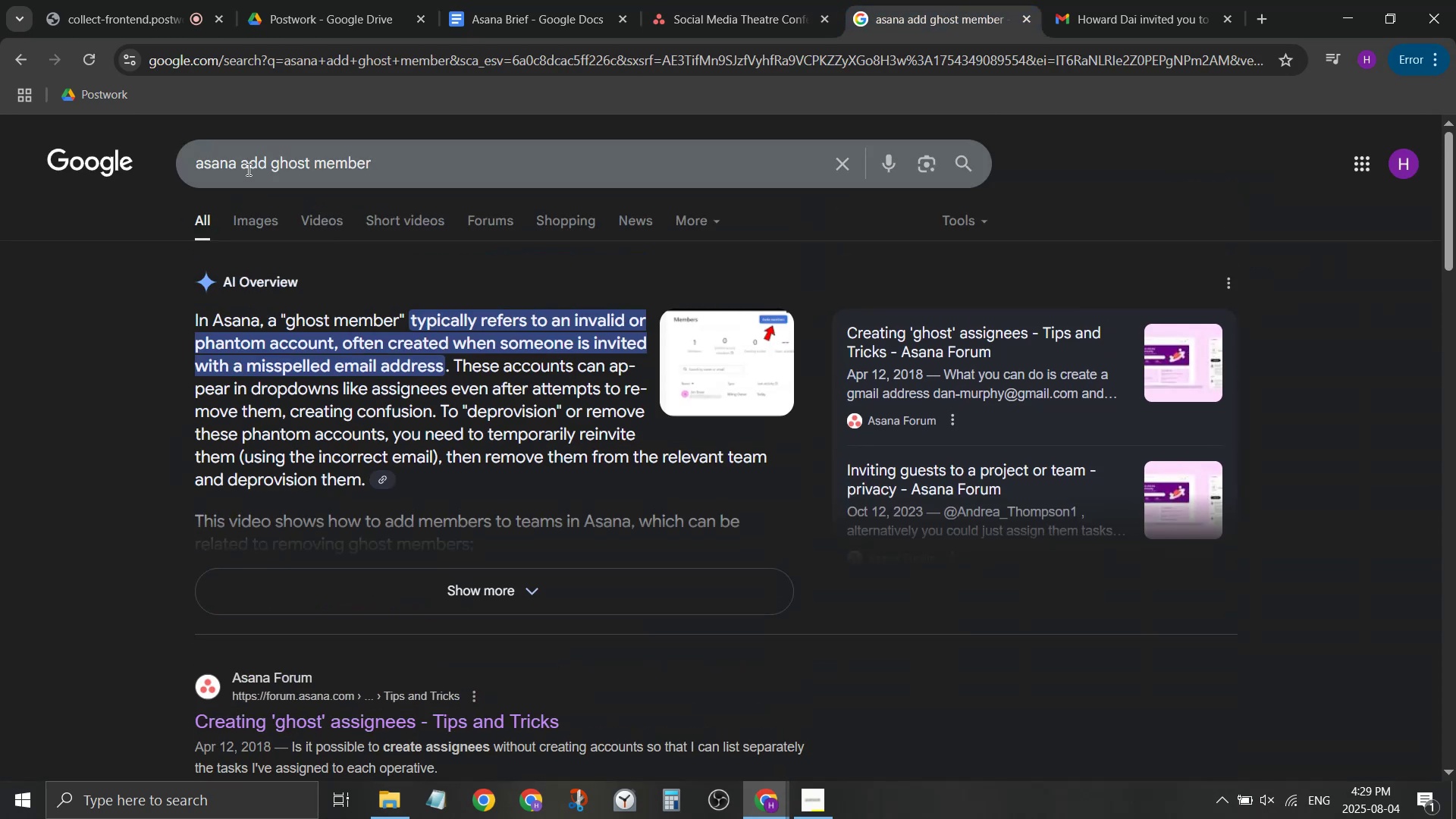 
left_click_drag(start_coordinate=[236, 169], to_coordinate=[806, 123])
 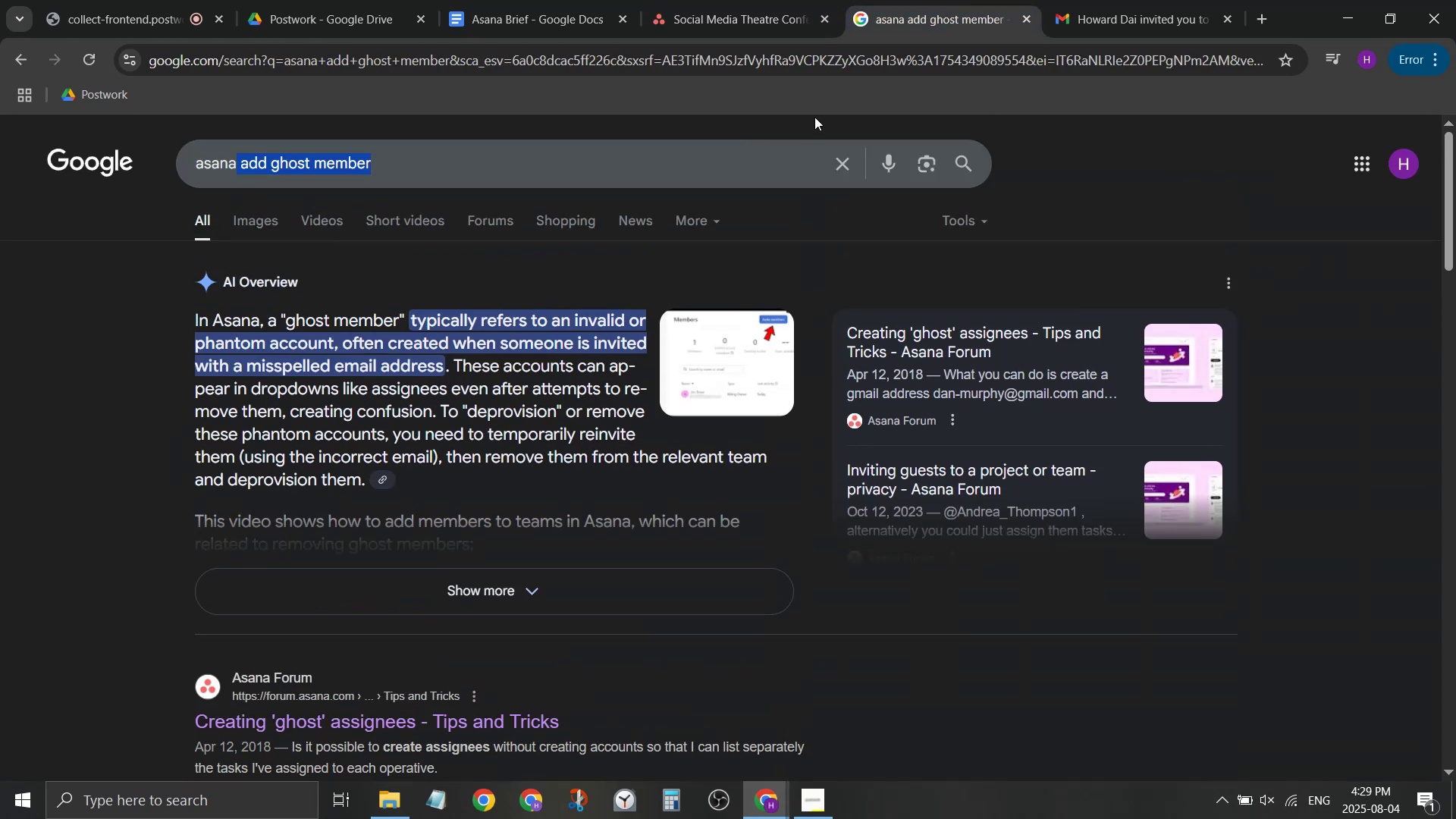 
key(Space)
 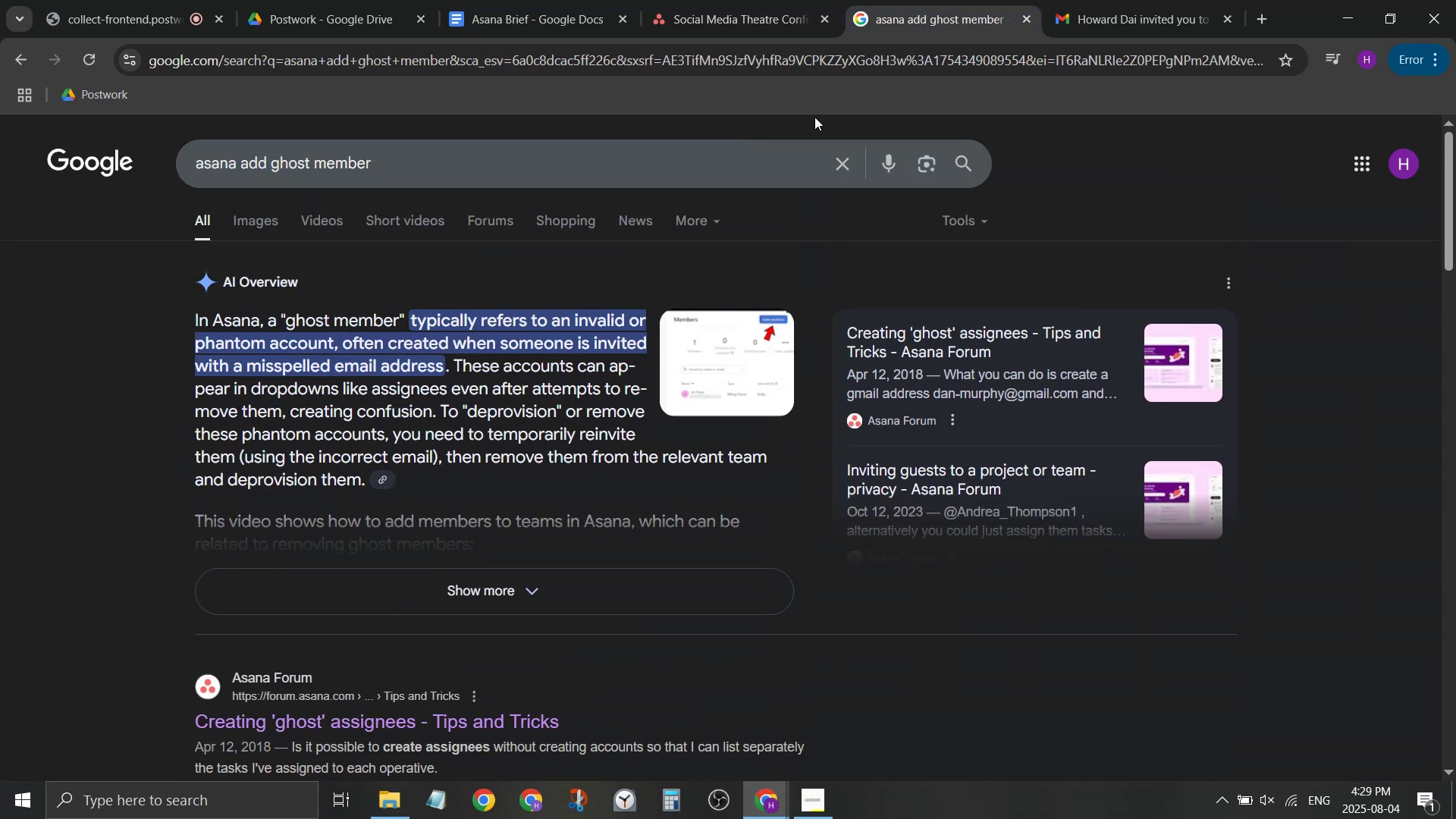 
left_click([814, 117])
 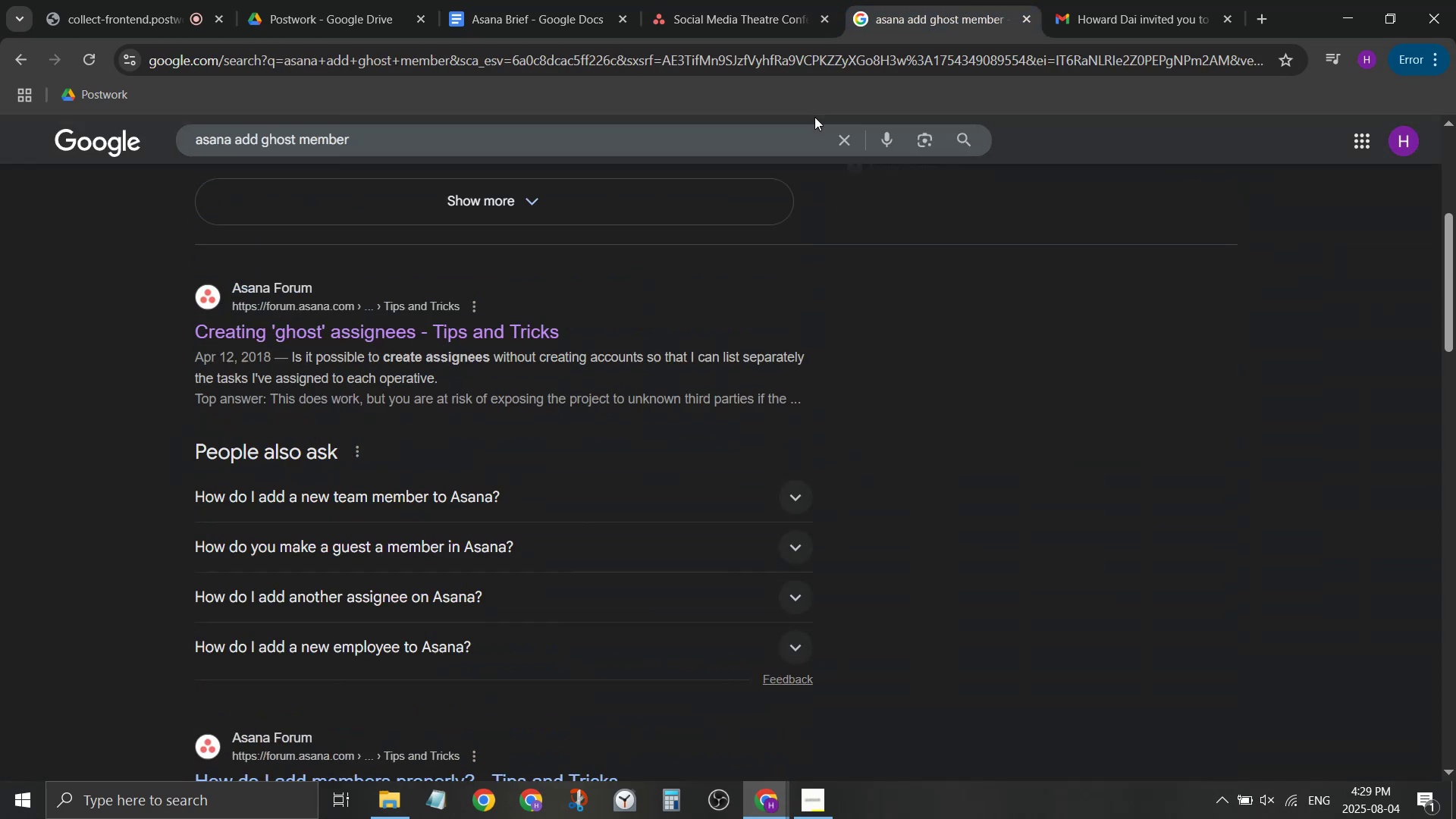 
type(move s)
key(Backspace)
key(Backspace)
type(move sub)
 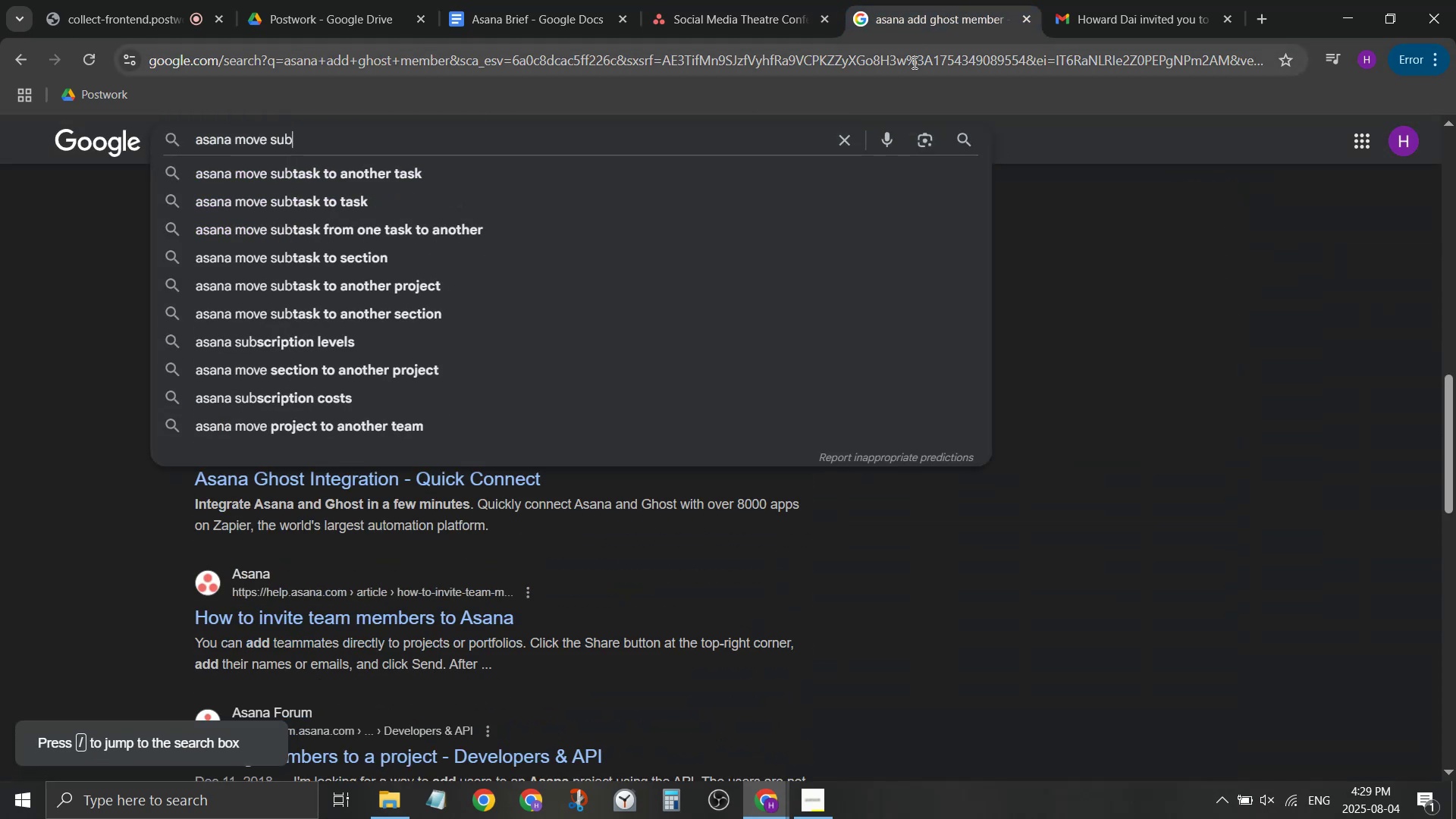 
left_click_drag(start_coordinate=[240, 143], to_coordinate=[890, 90])
 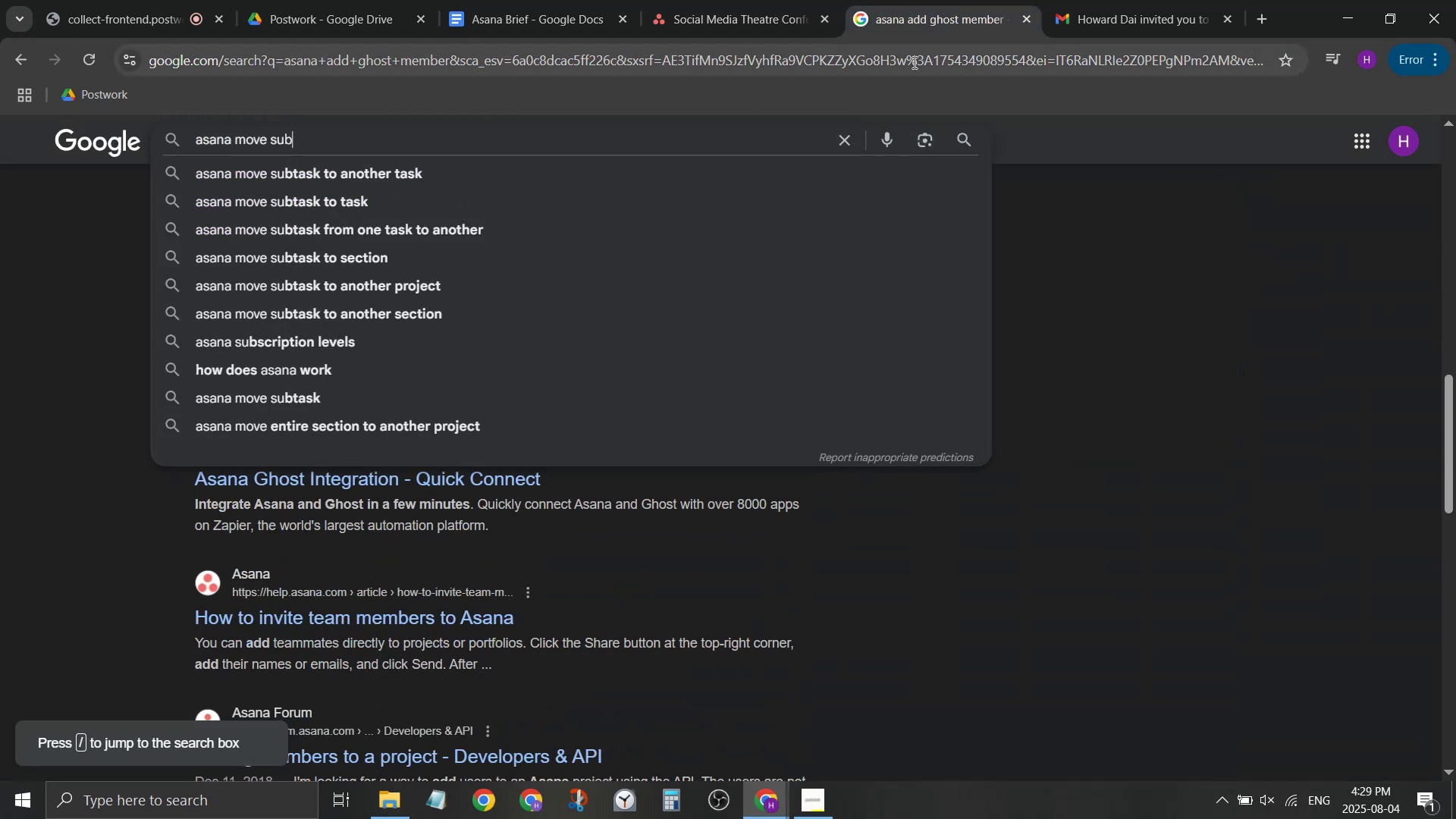 
key(ArrowDown)
 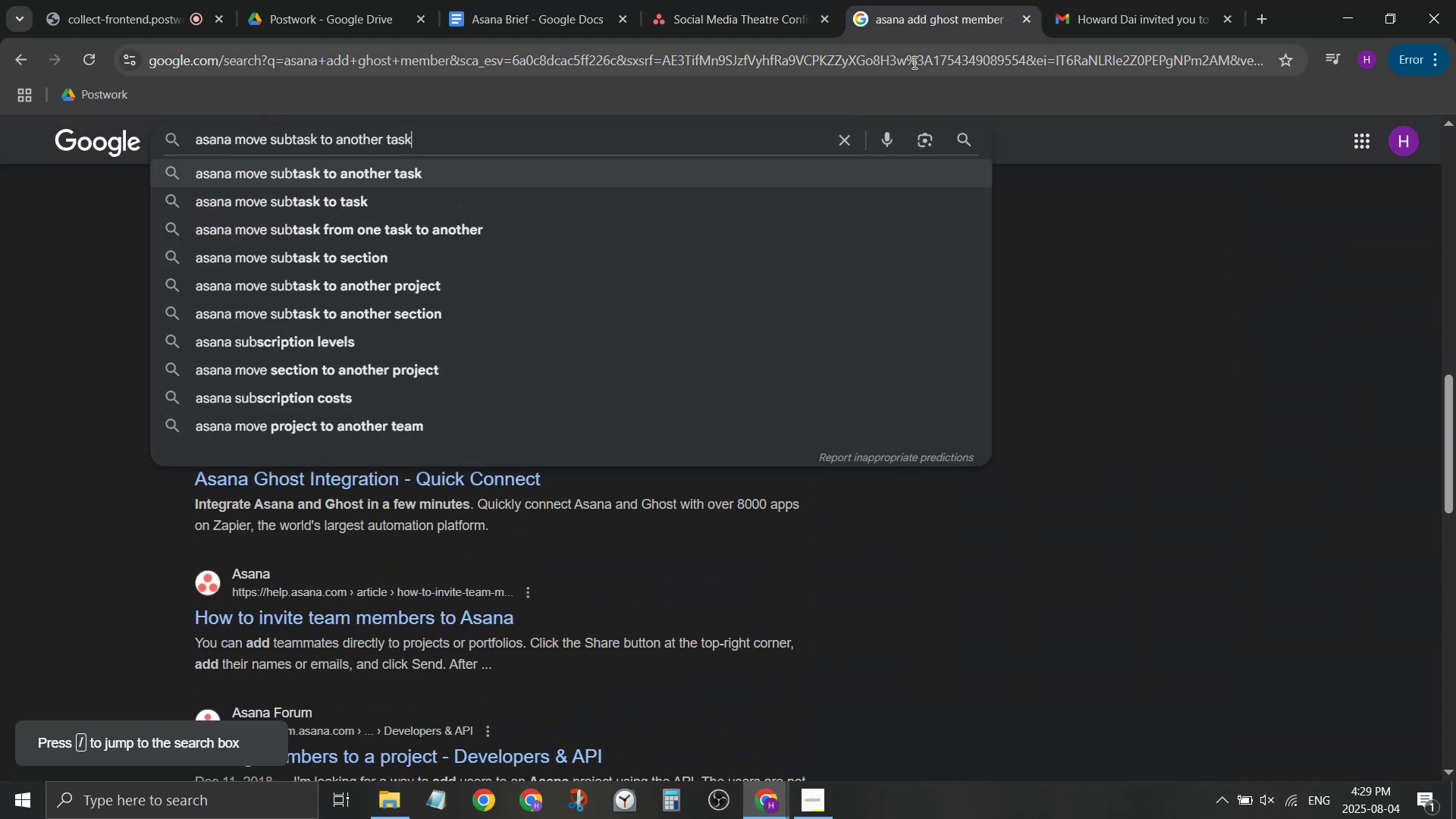 
hold_key(key=Backspace, duration=0.69)
 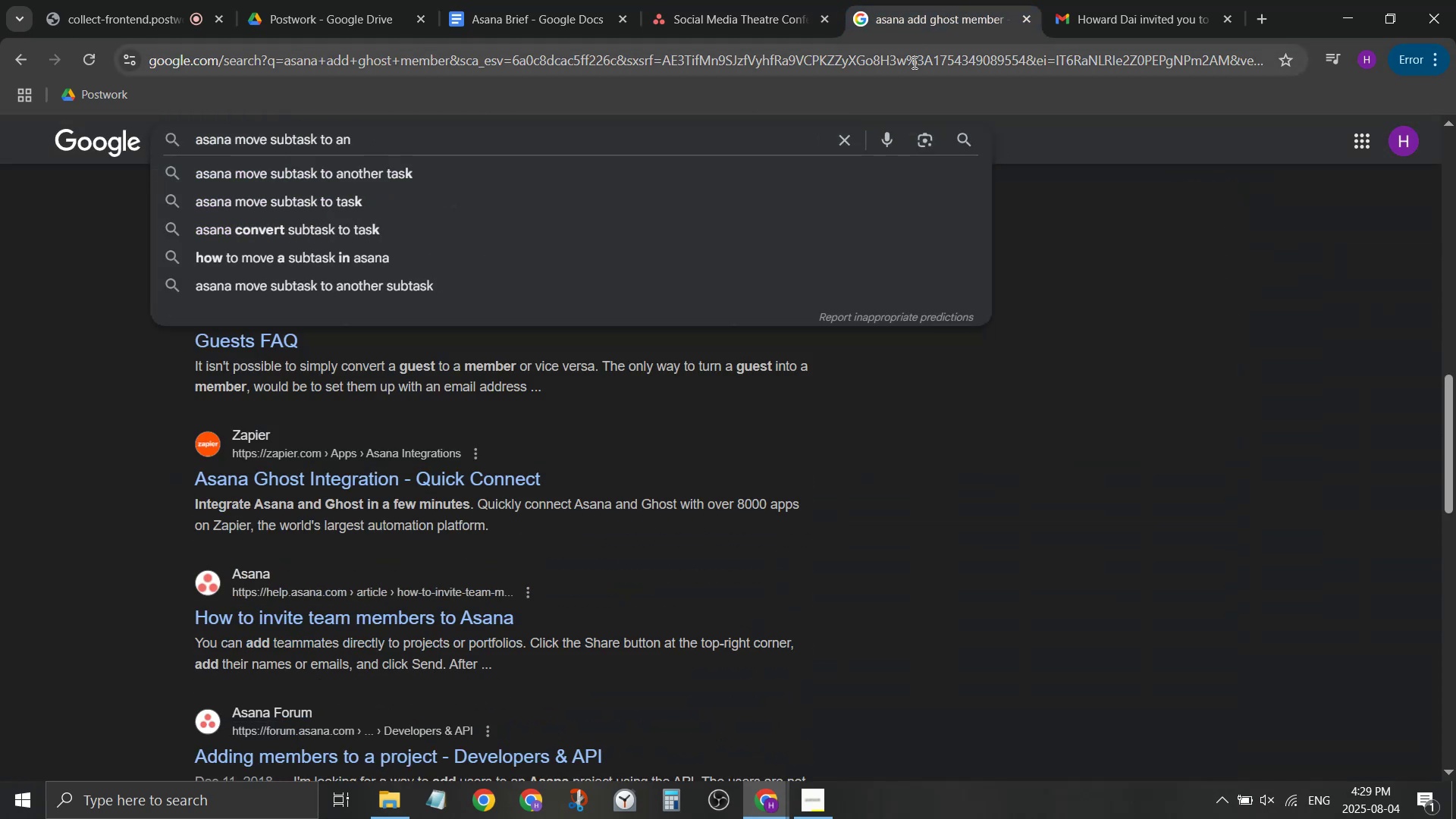 
key(Backspace)
key(Backspace)
key(Backspace)
key(Backspace)
key(Backspace)
type(out of task)
 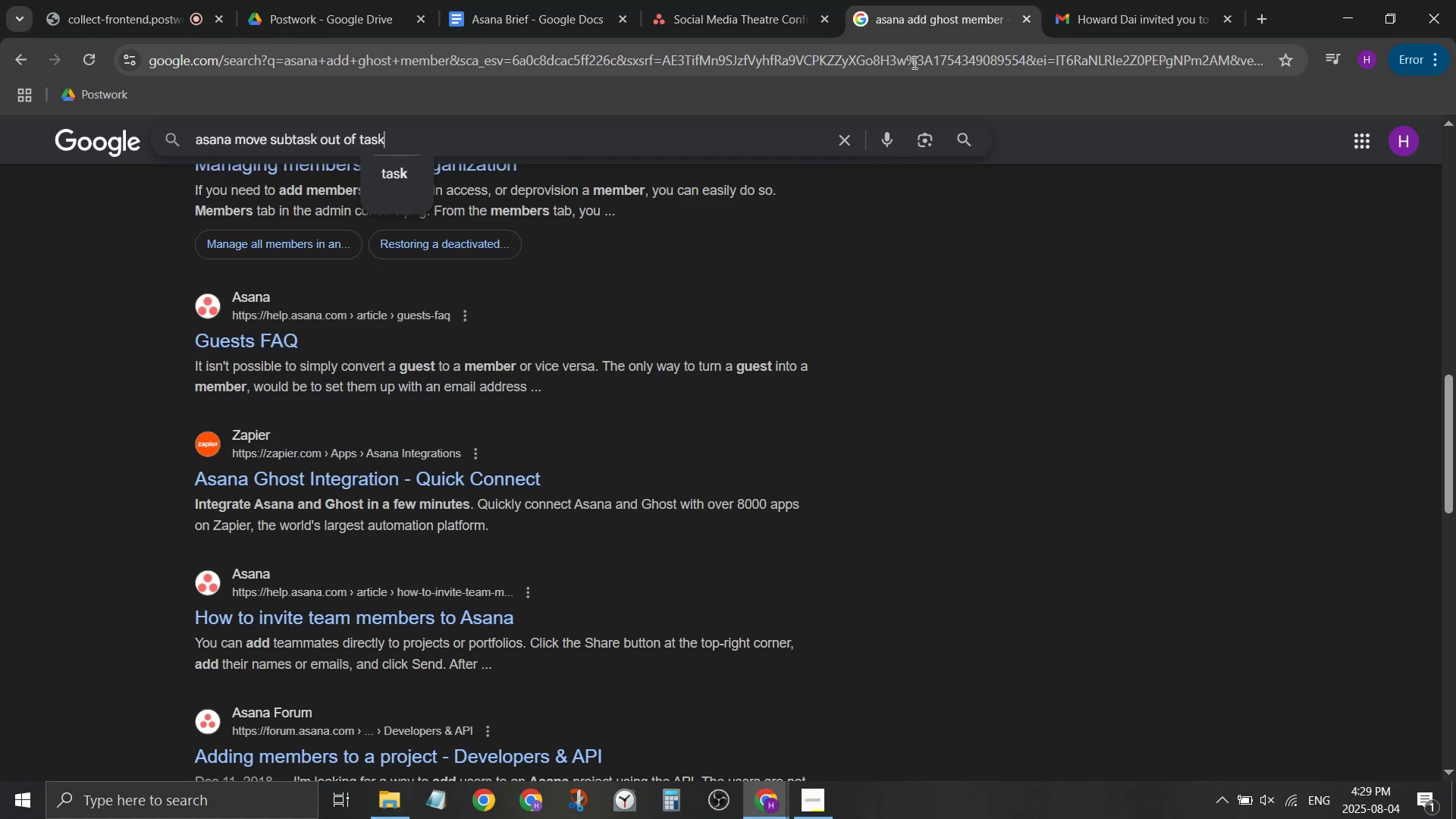 
key(Enter)
 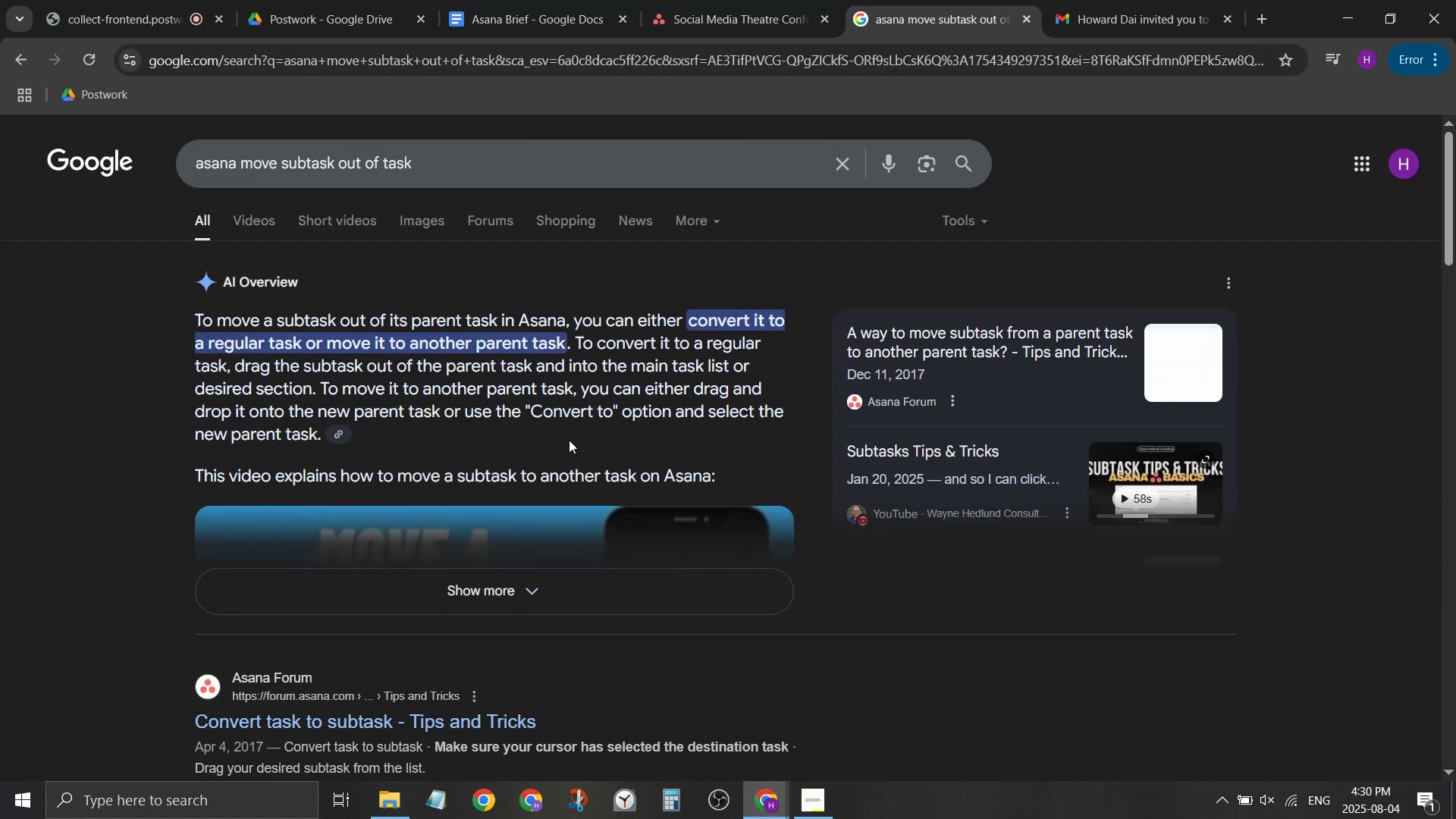 
wait(7.72)
 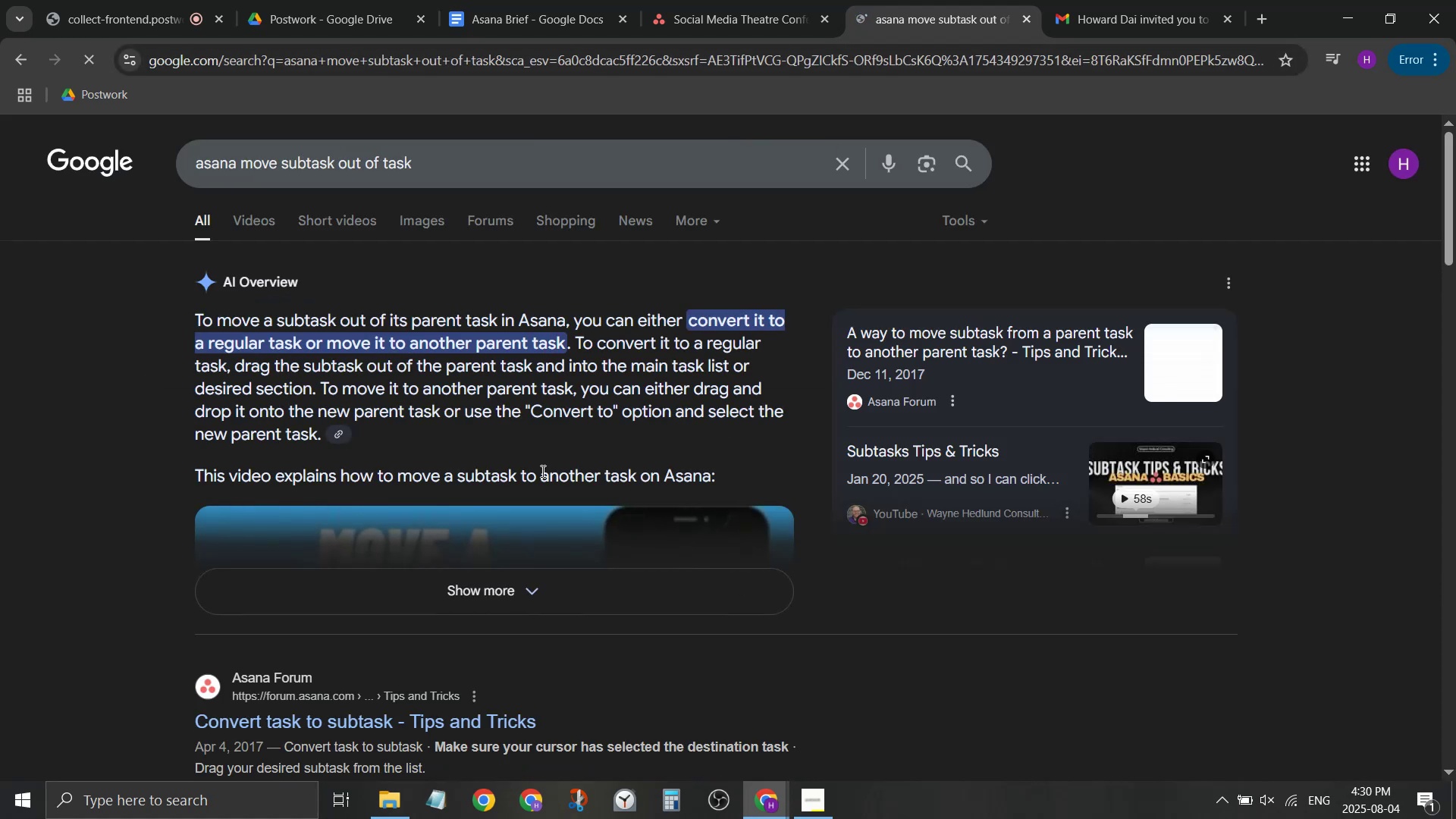 
left_click([758, 0])
 